 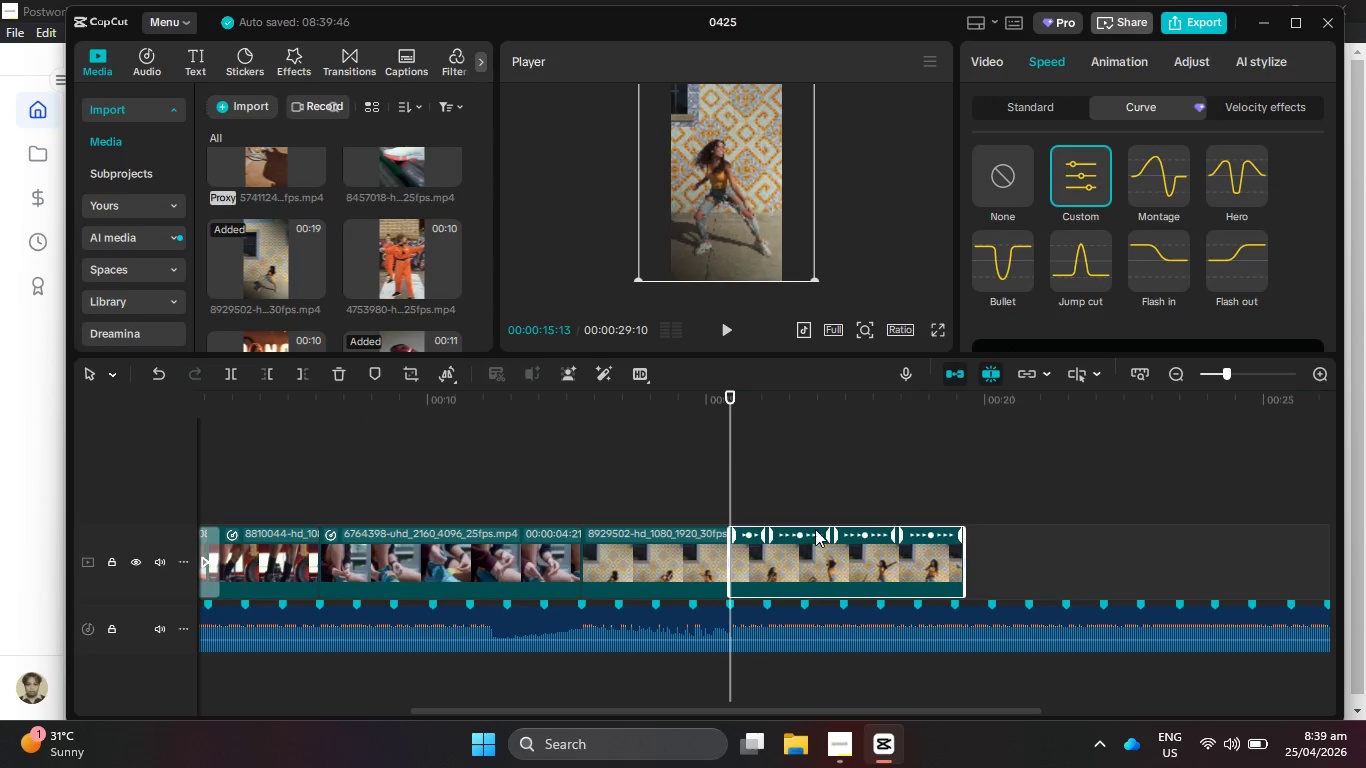 
left_click_drag(start_coordinate=[825, 530], to_coordinate=[797, 532])
 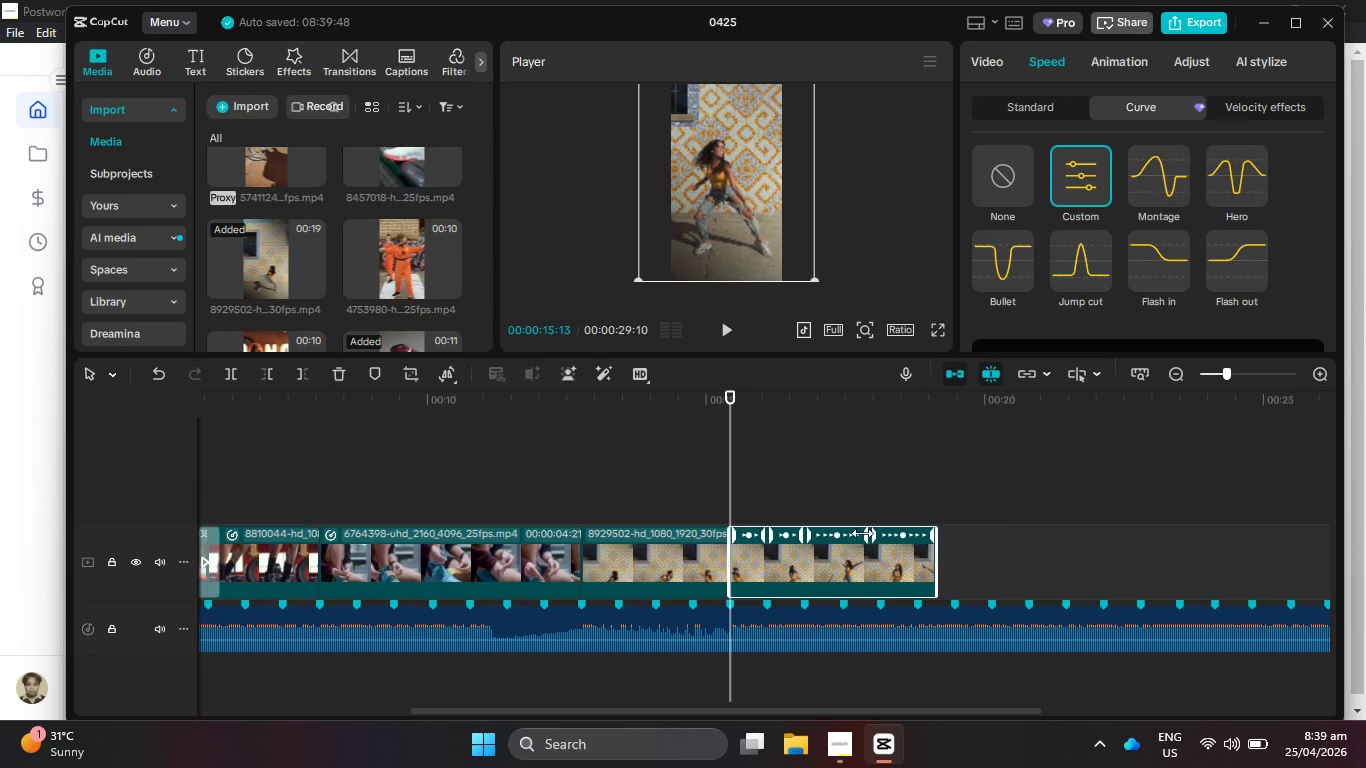 
left_click_drag(start_coordinate=[862, 533], to_coordinate=[840, 533])
 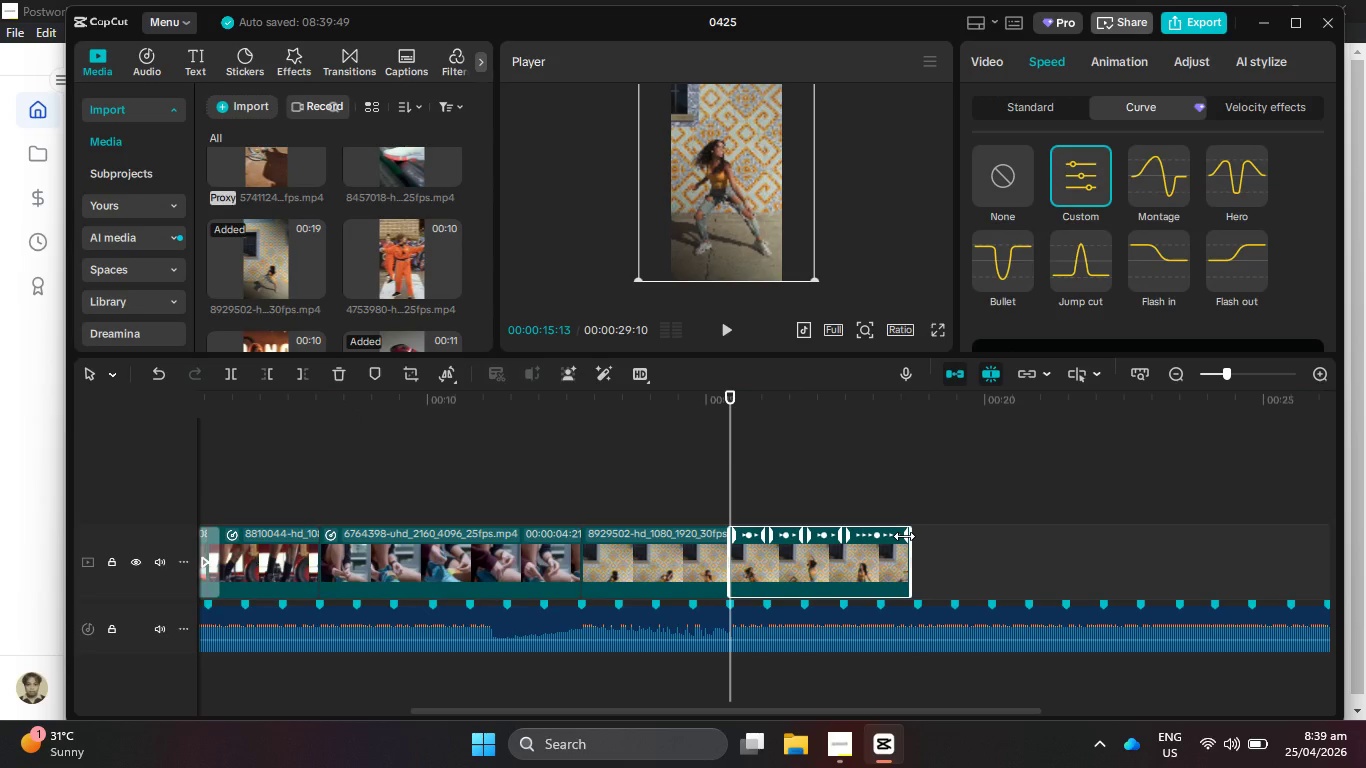 
left_click_drag(start_coordinate=[904, 536], to_coordinate=[877, 537])
 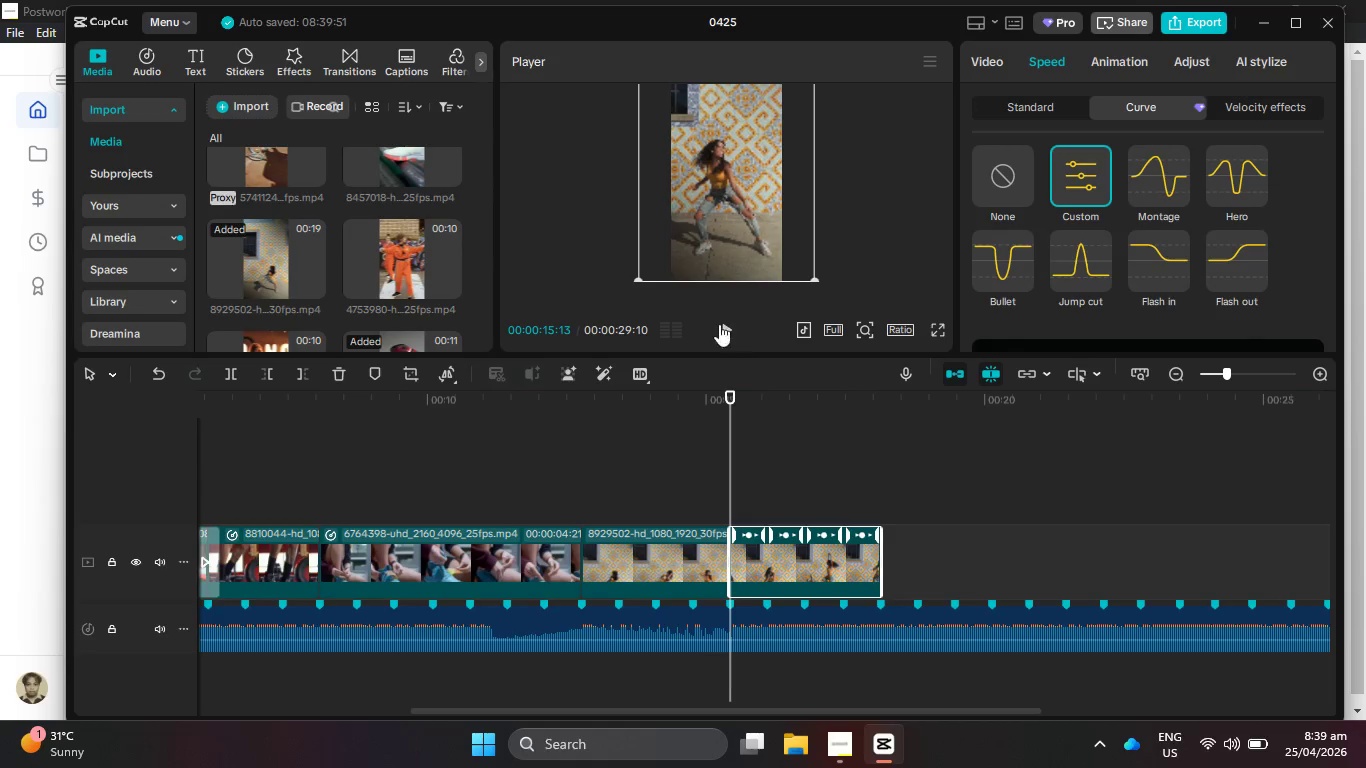 
left_click([719, 322])
 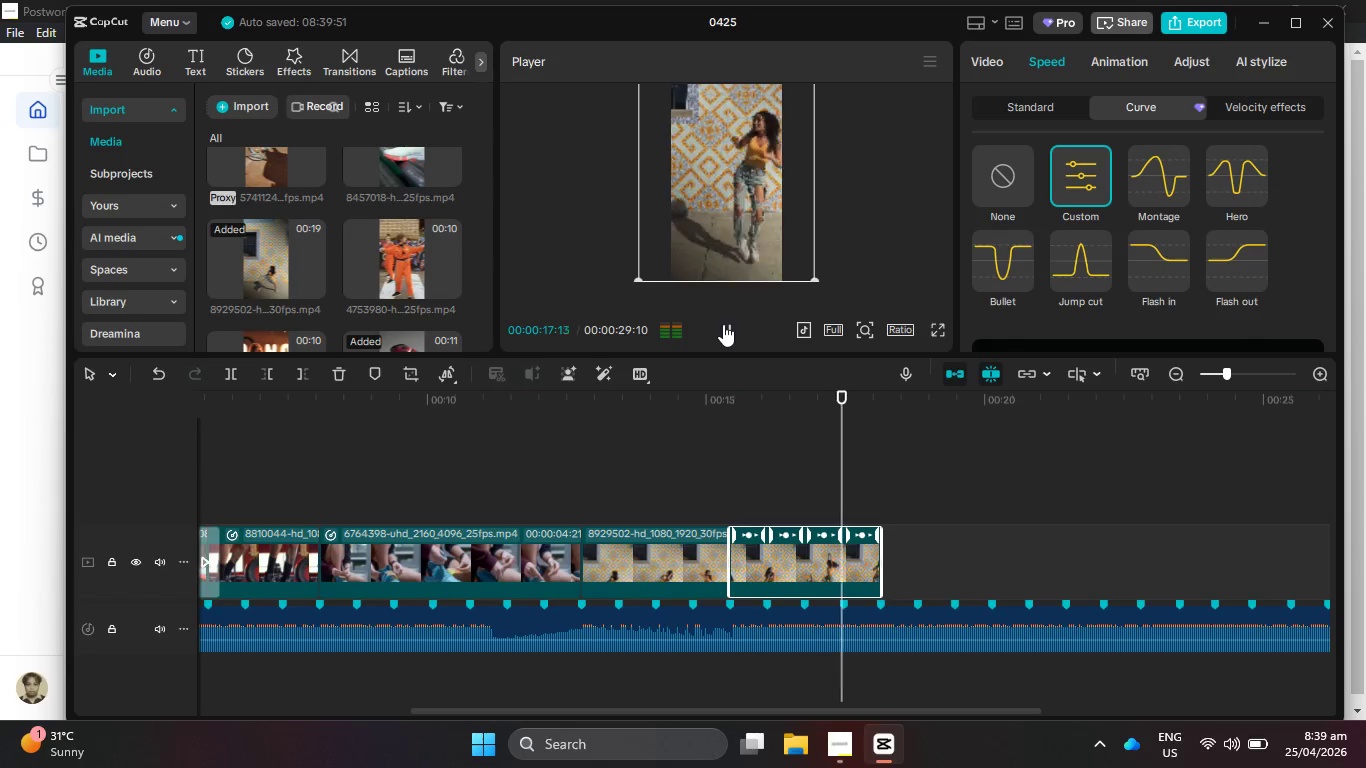 
left_click([723, 324])
 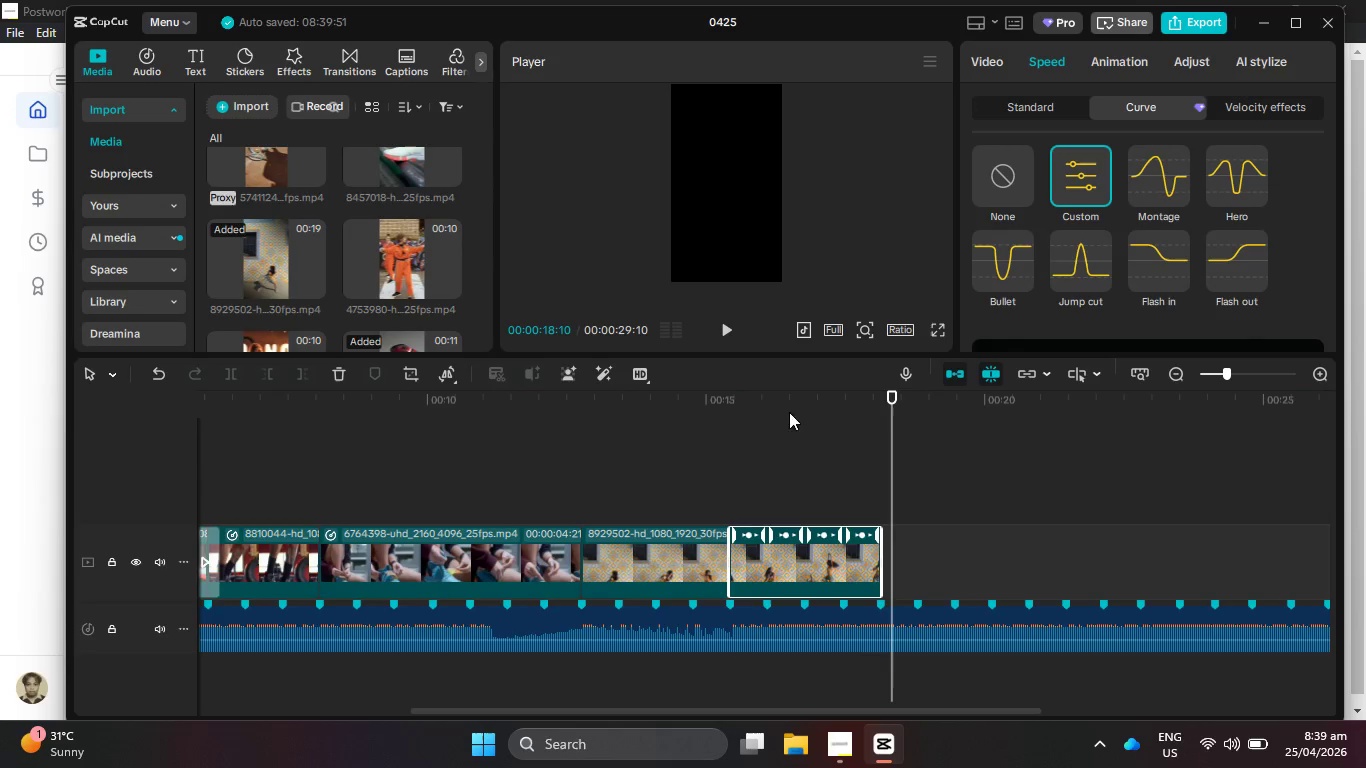 
left_click_drag(start_coordinate=[788, 408], to_coordinate=[757, 409])
 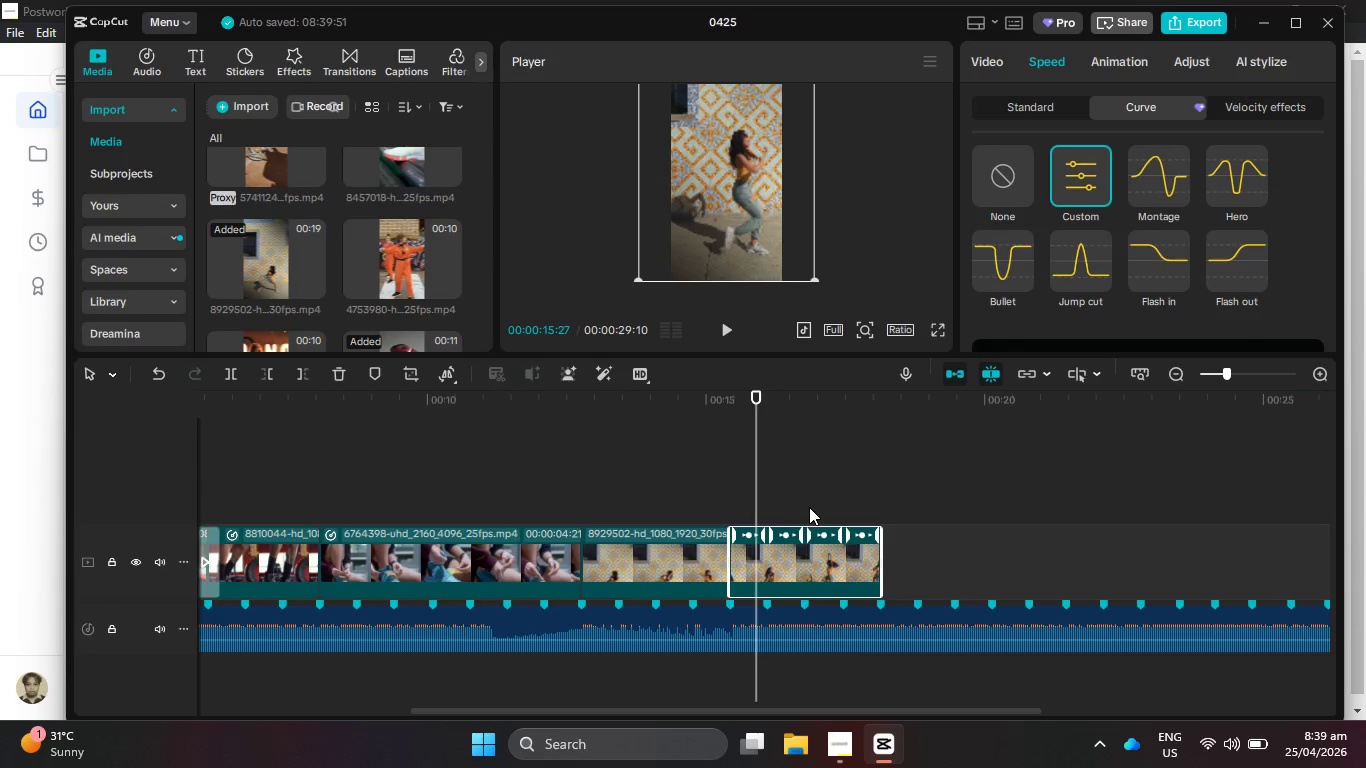 
hold_key(key=ControlLeft, duration=0.83)
scroll: coordinate [923, 556], scroll_direction: up, amount: 19.0
 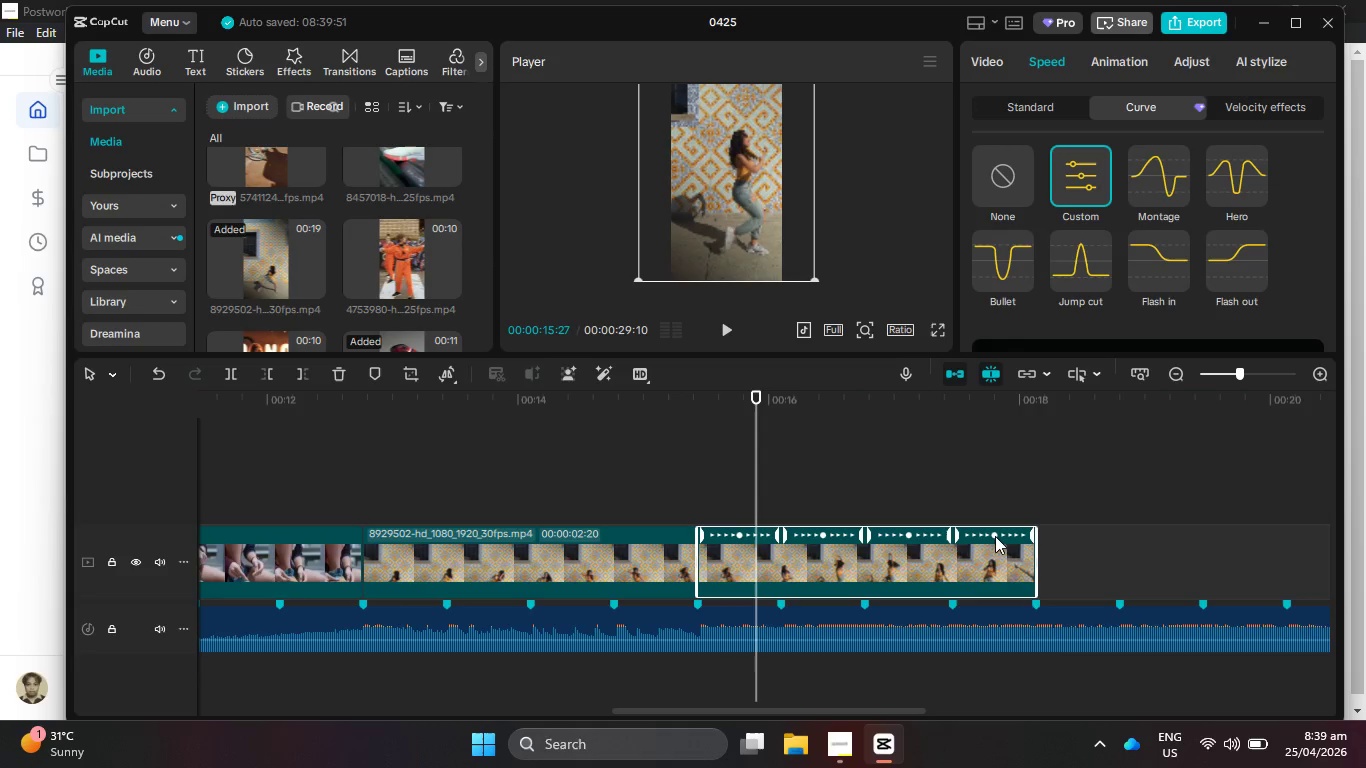 
left_click_drag(start_coordinate=[995, 534], to_coordinate=[964, 535])
 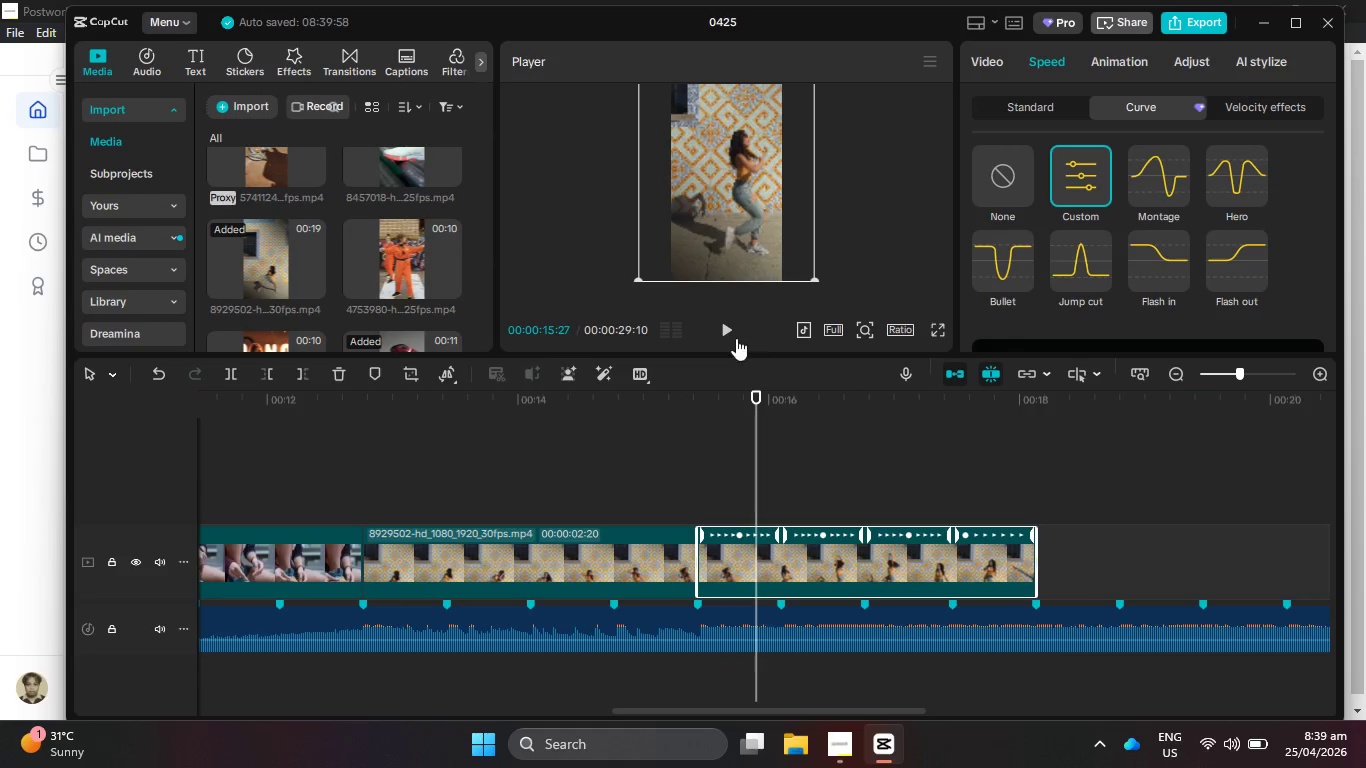 
left_click([732, 334])
 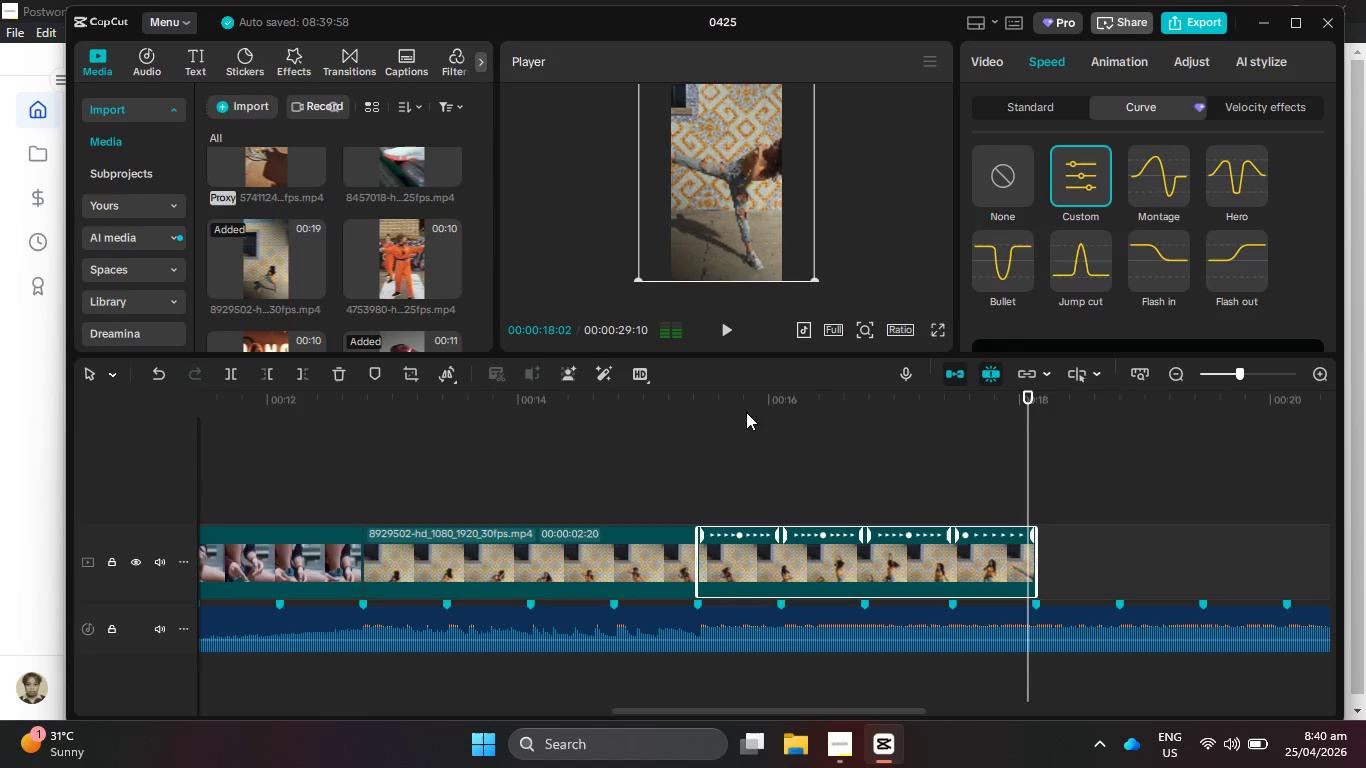 
left_click_drag(start_coordinate=[741, 535], to_coordinate=[717, 536])
 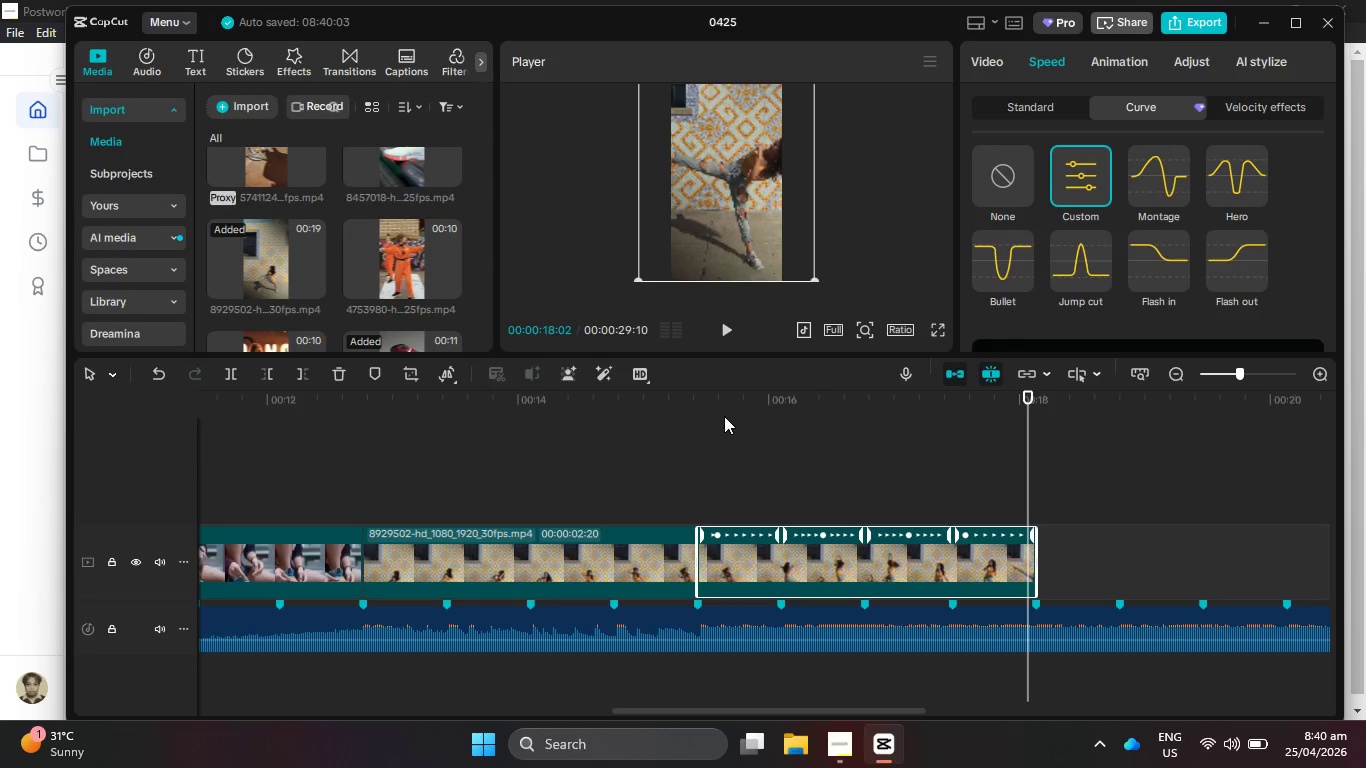 
left_click_drag(start_coordinate=[724, 415], to_coordinate=[695, 414])
 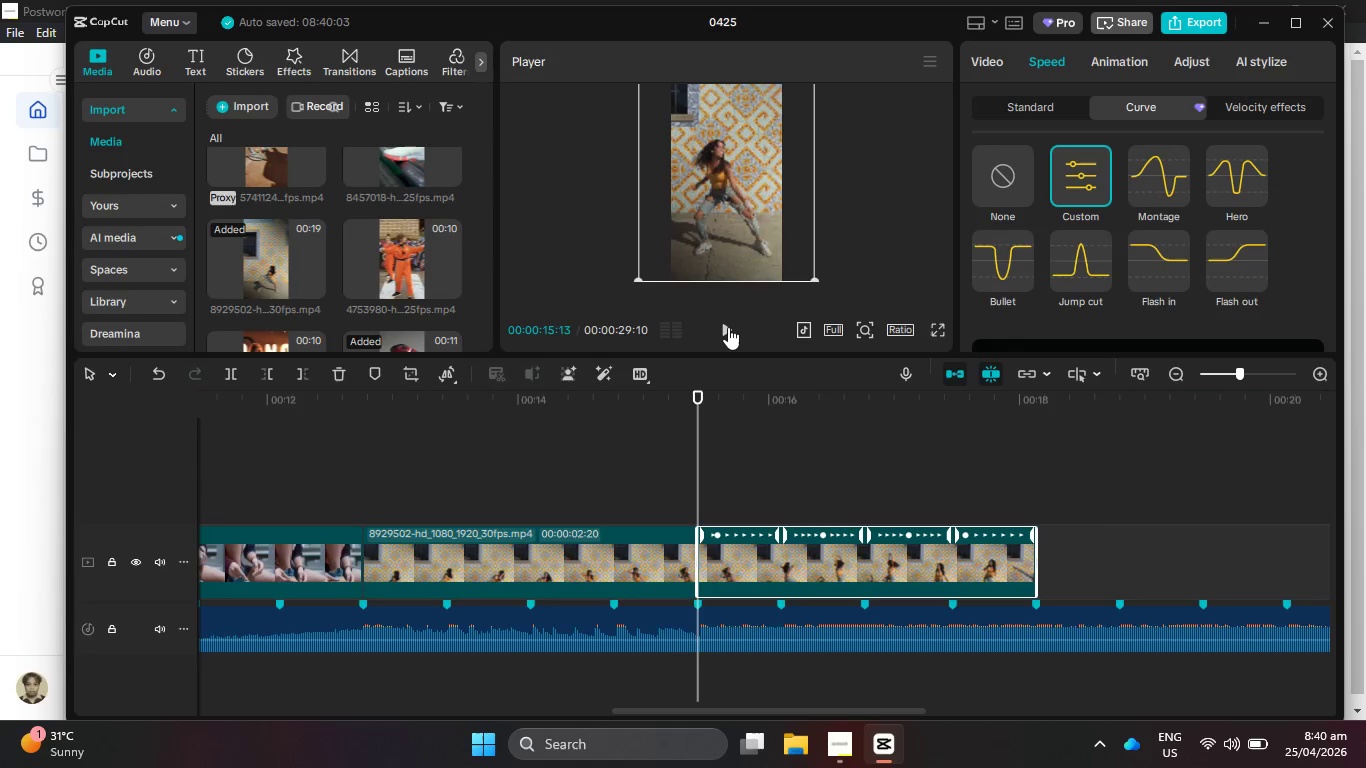 
left_click([728, 327])
 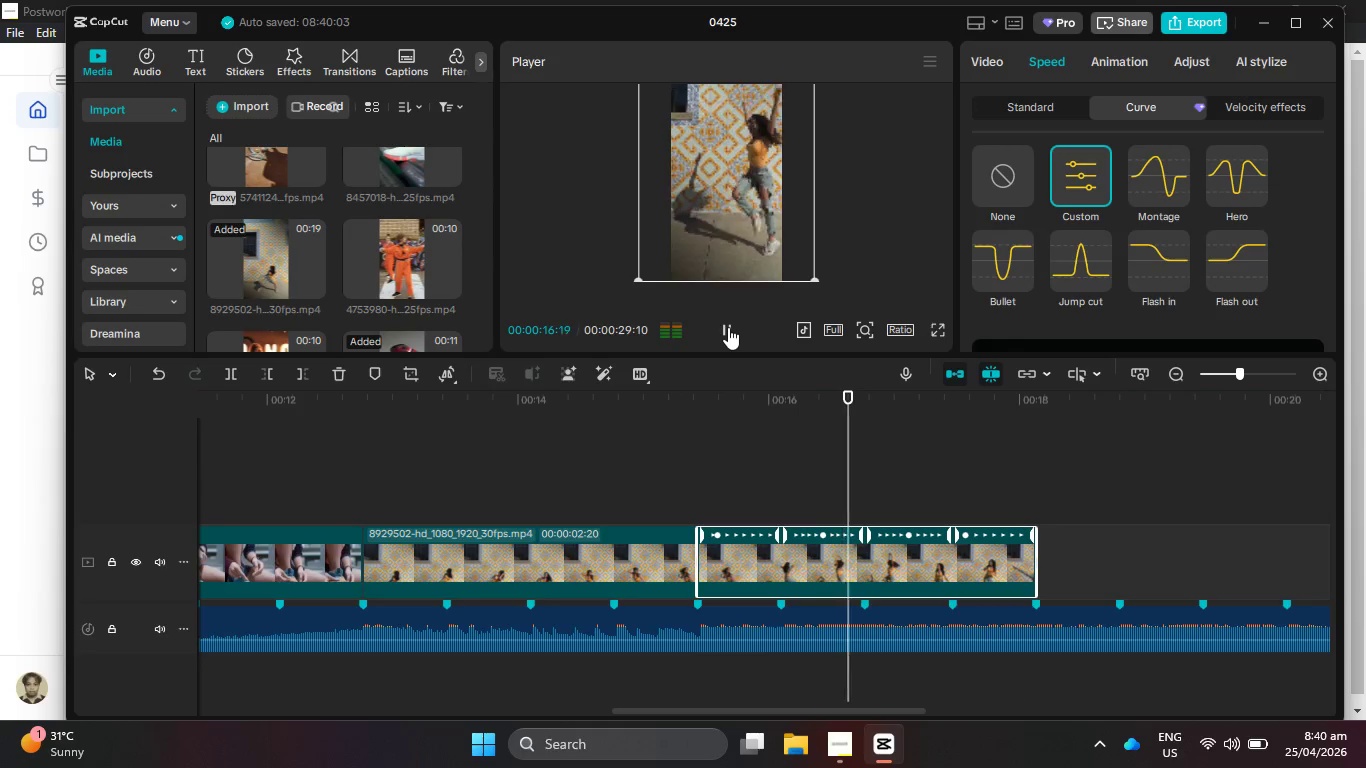 
left_click([728, 327])
 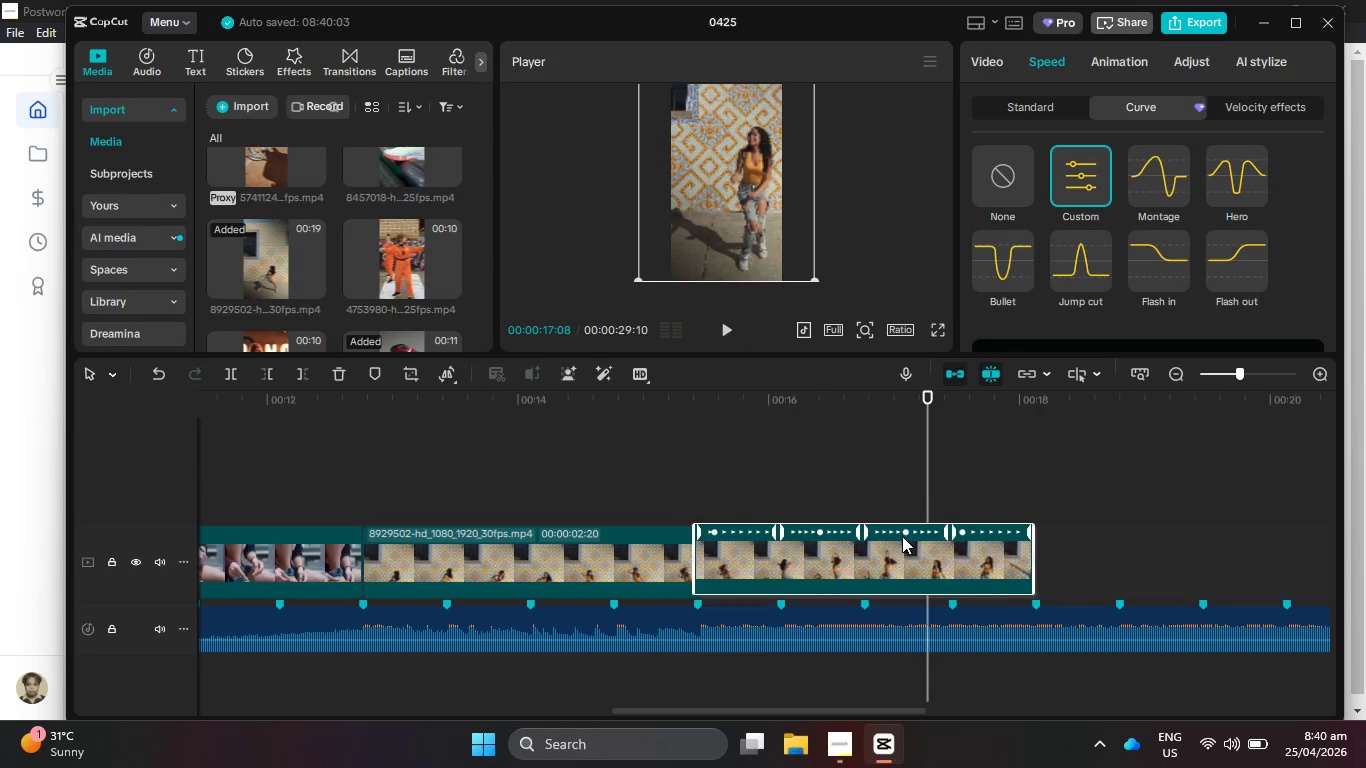 
left_click_drag(start_coordinate=[908, 533], to_coordinate=[883, 537])
 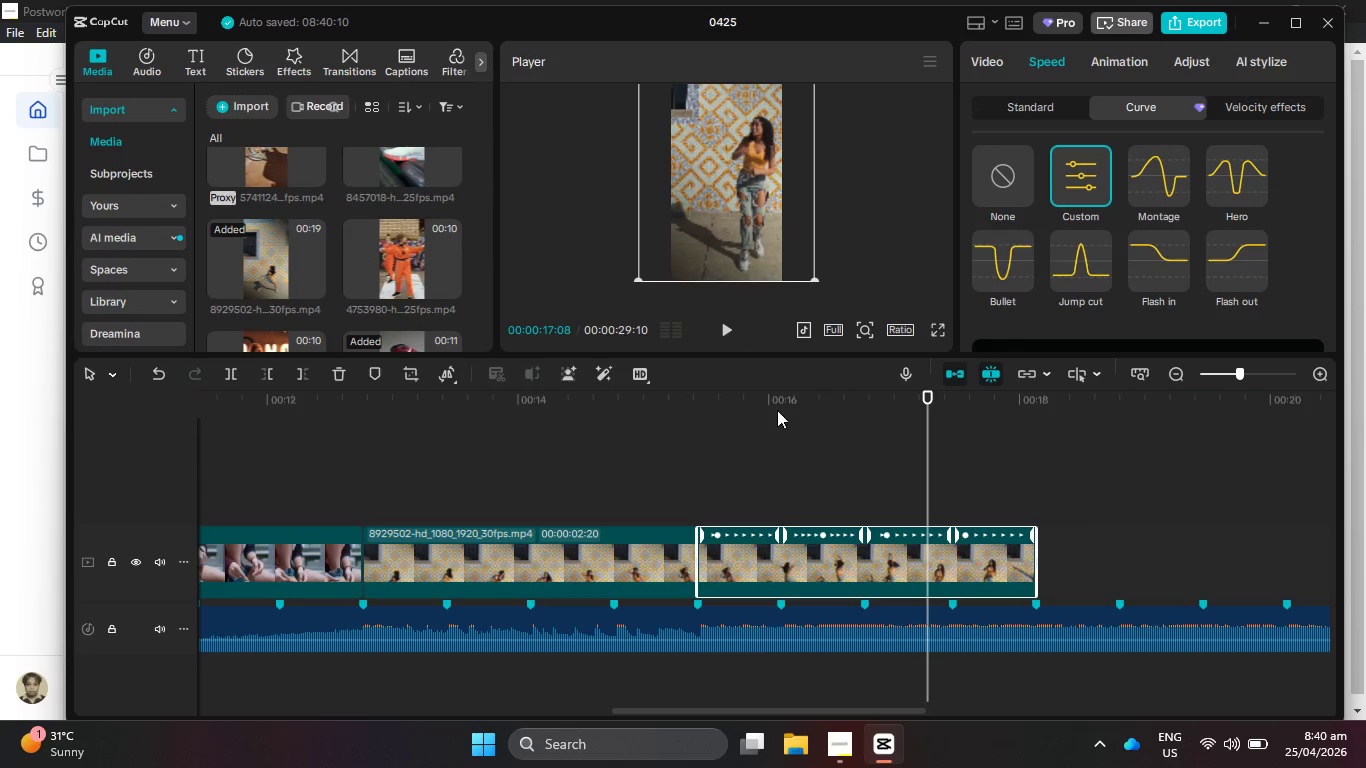 
left_click_drag(start_coordinate=[776, 405], to_coordinate=[697, 406])
 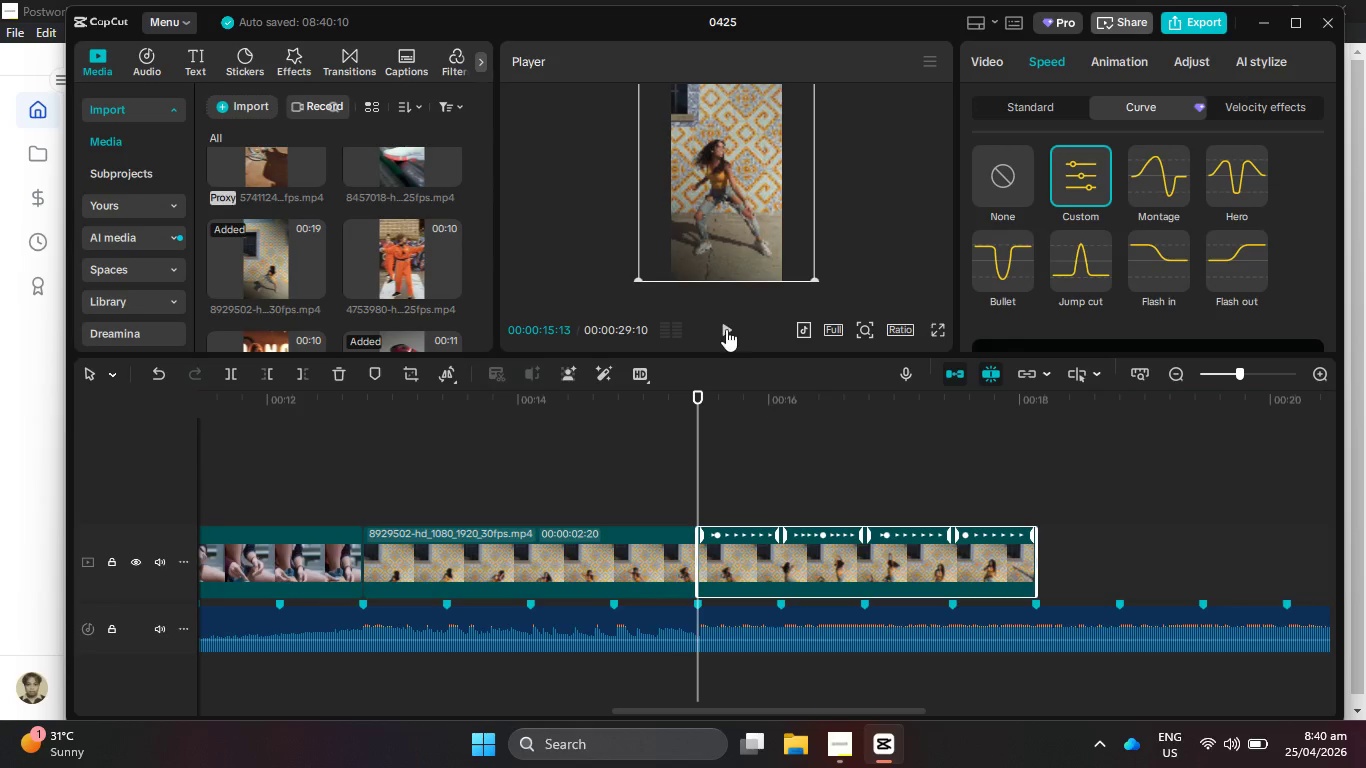 
left_click([726, 329])
 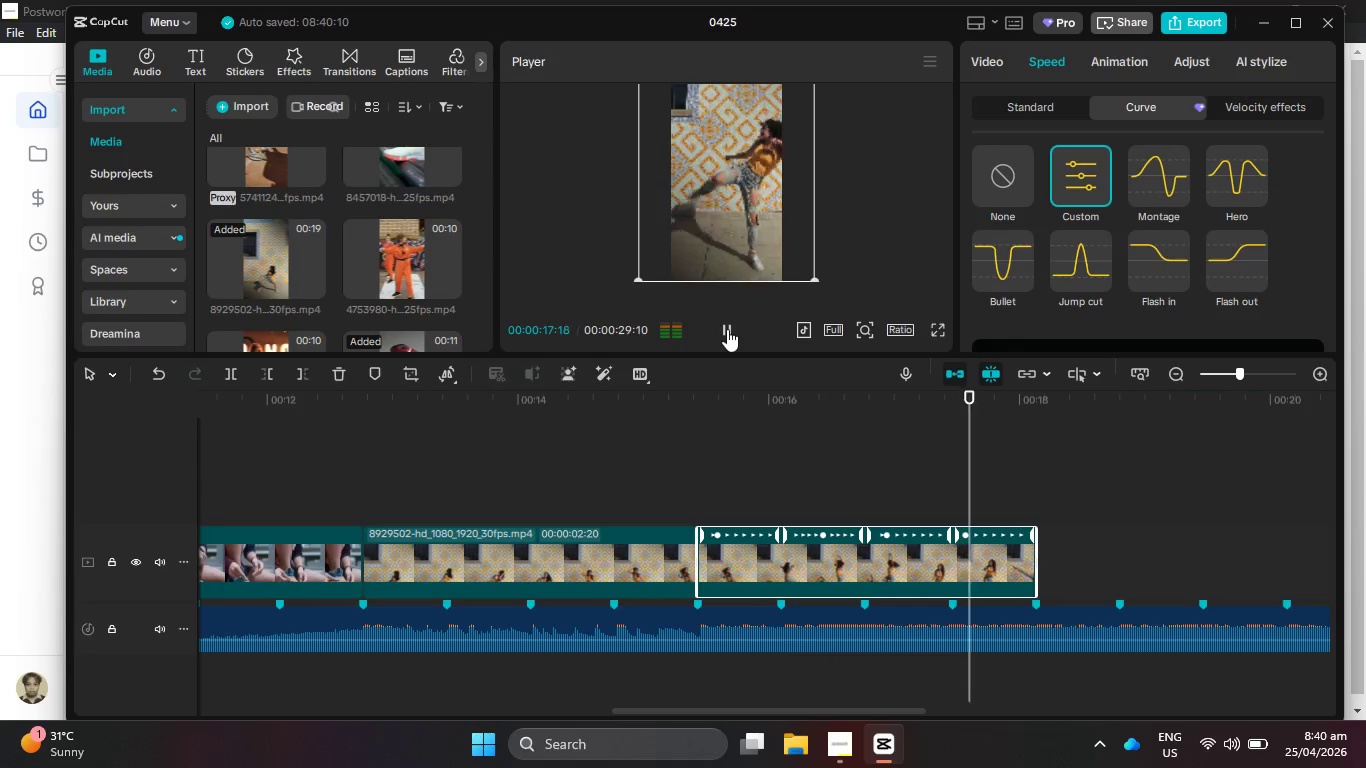 
left_click([727, 329])
 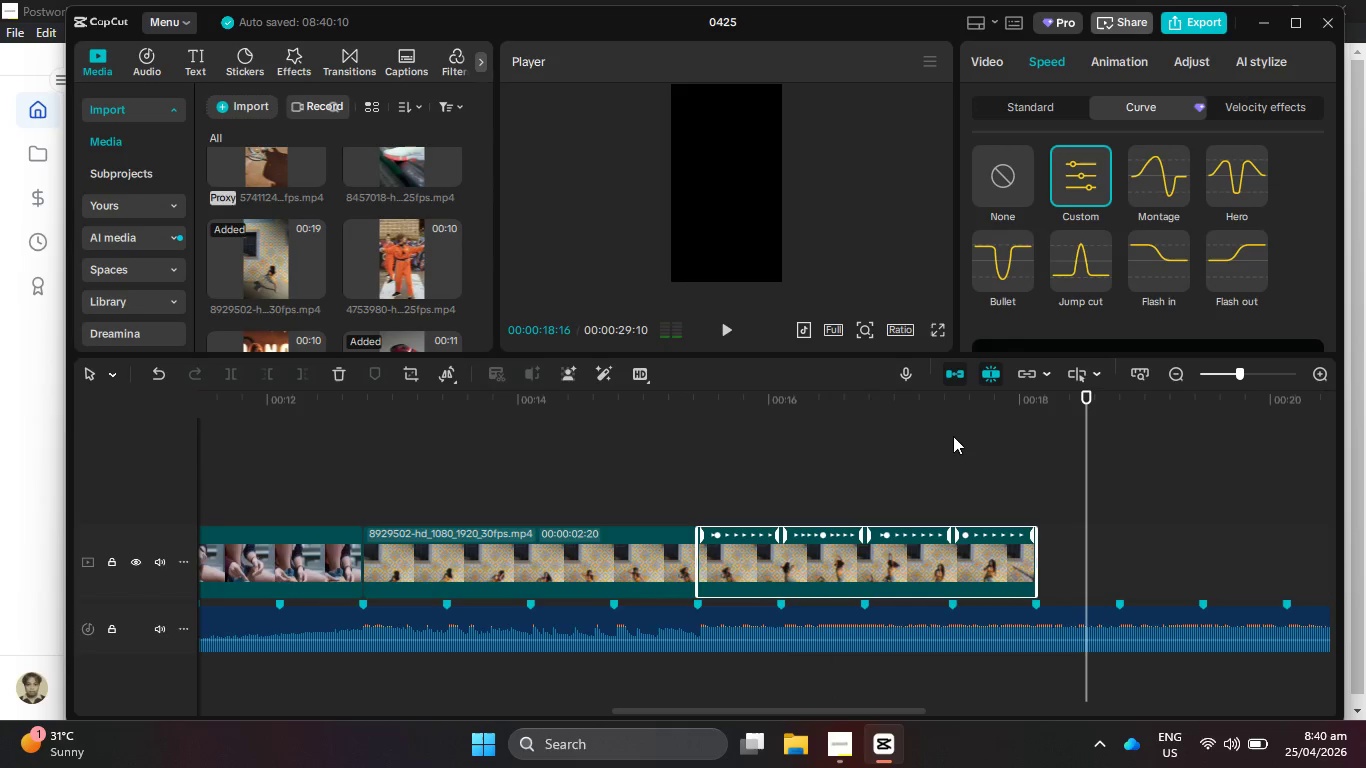 
left_click_drag(start_coordinate=[950, 412], to_coordinate=[687, 413])
 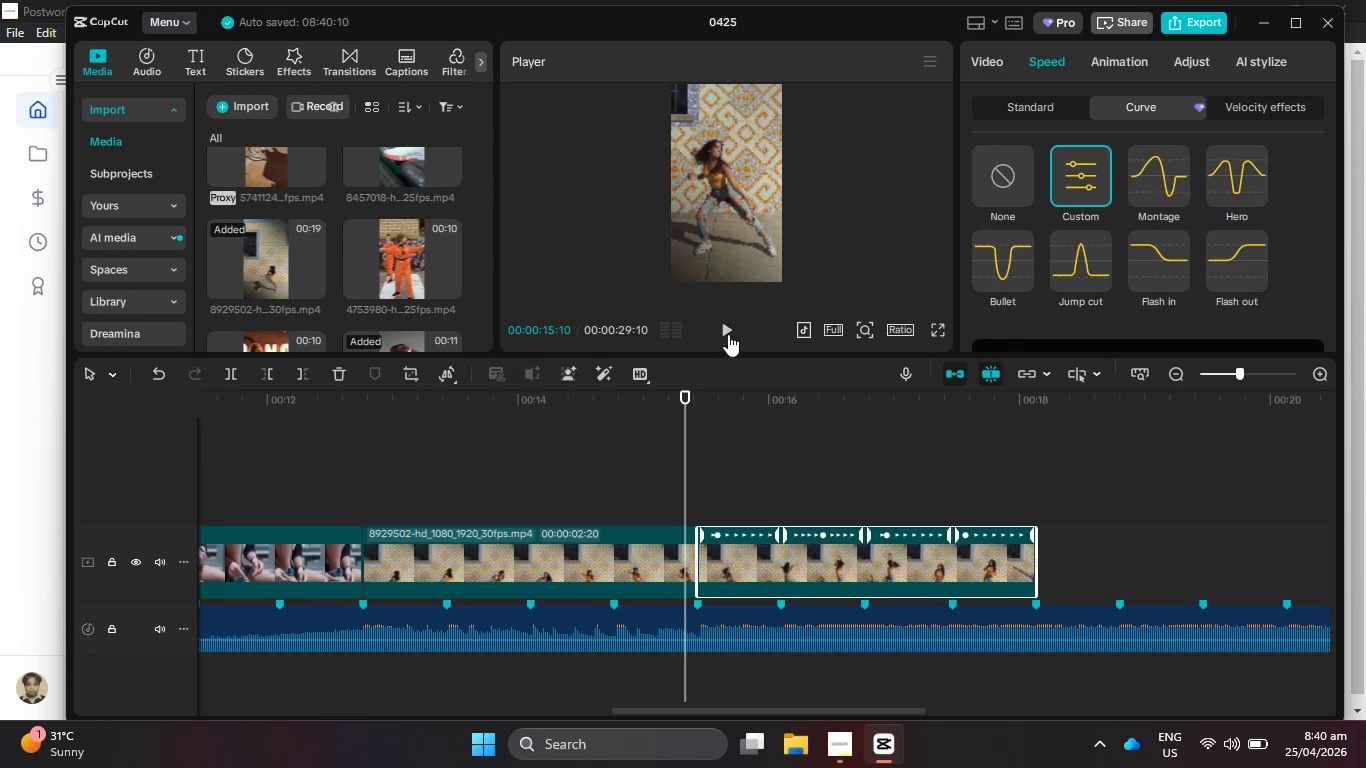 
left_click([728, 334])
 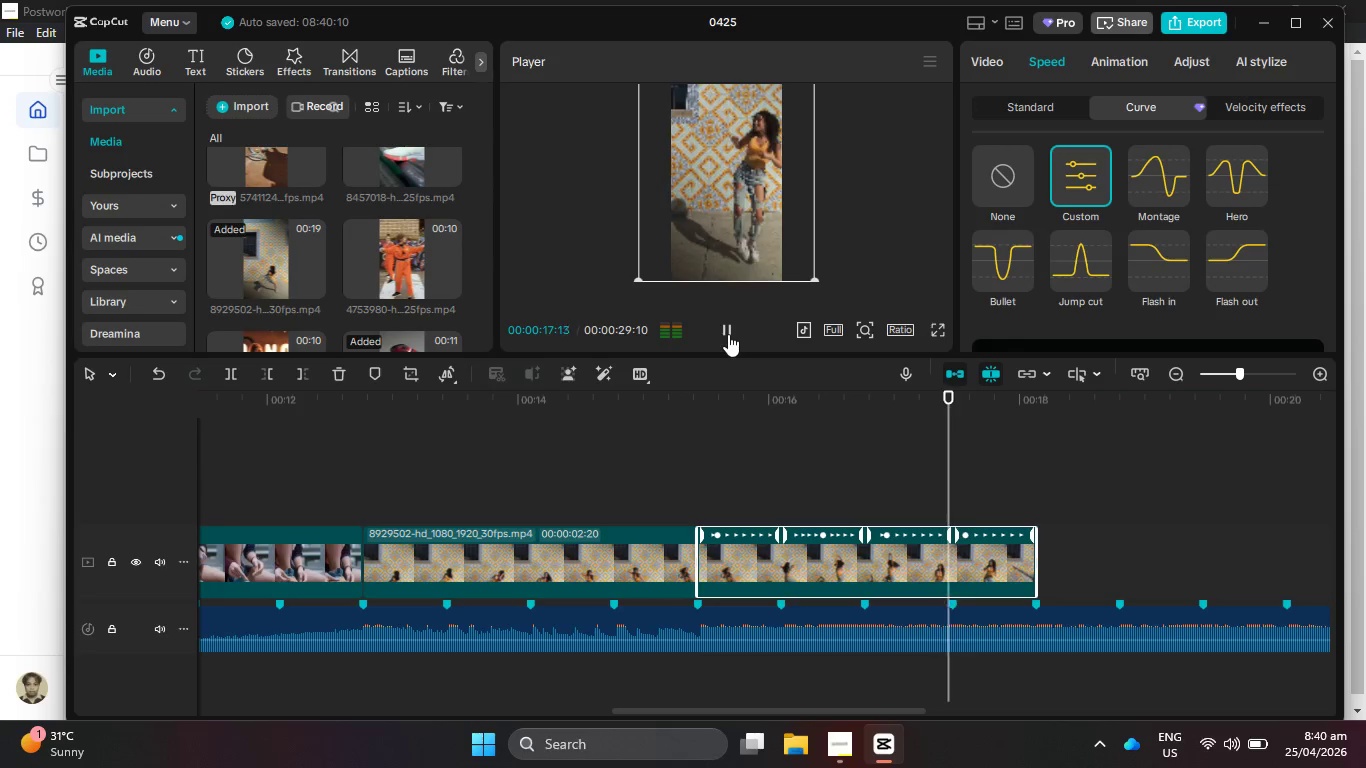 
left_click([728, 334])
 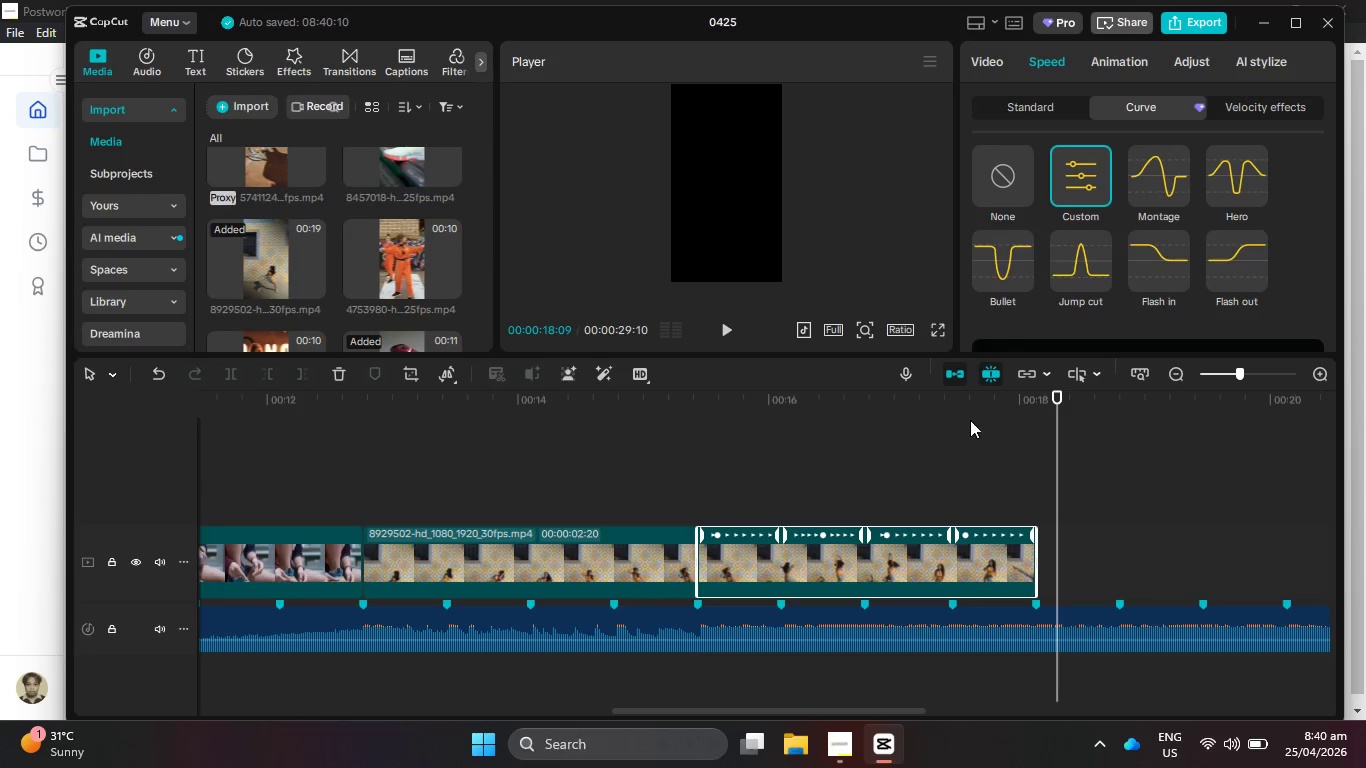 
left_click_drag(start_coordinate=[968, 409], to_coordinate=[1023, 424])
 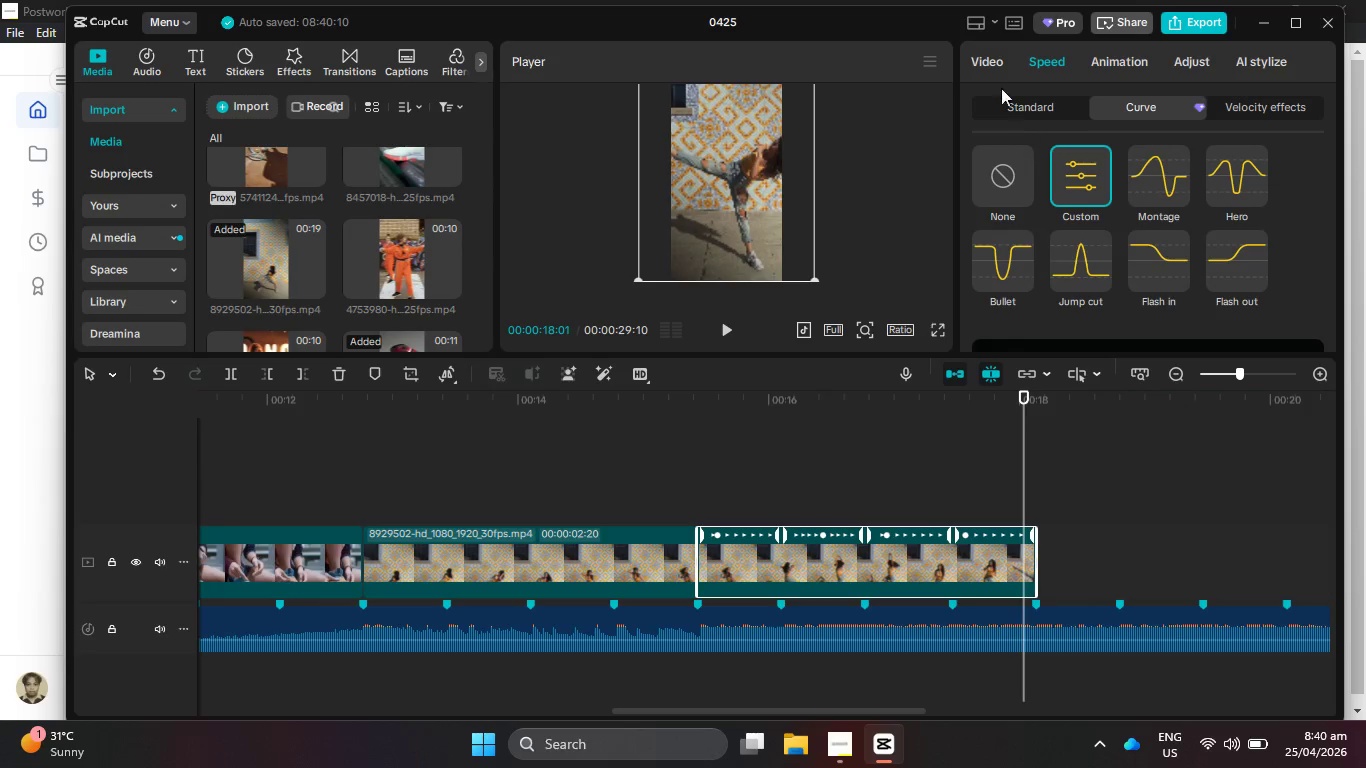 
left_click([1001, 69])
 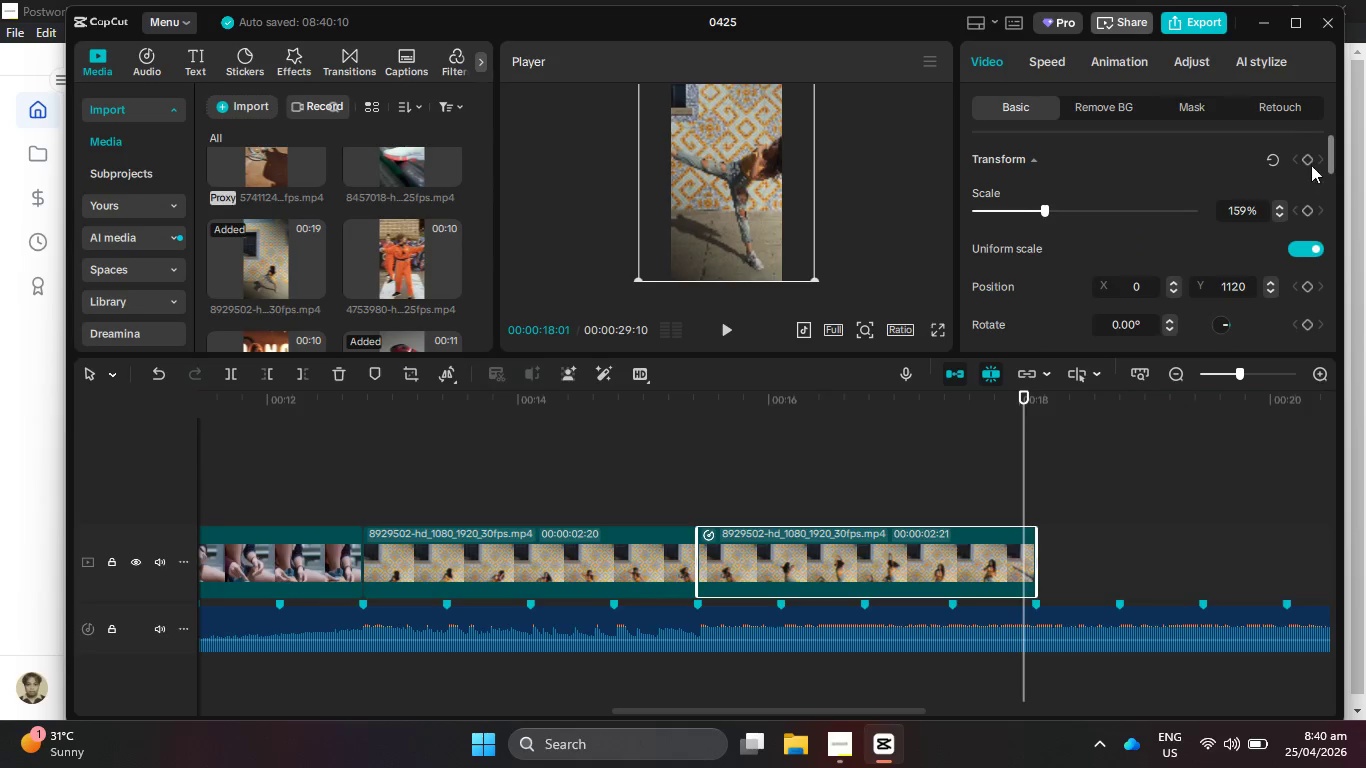 
left_click([1310, 160])
 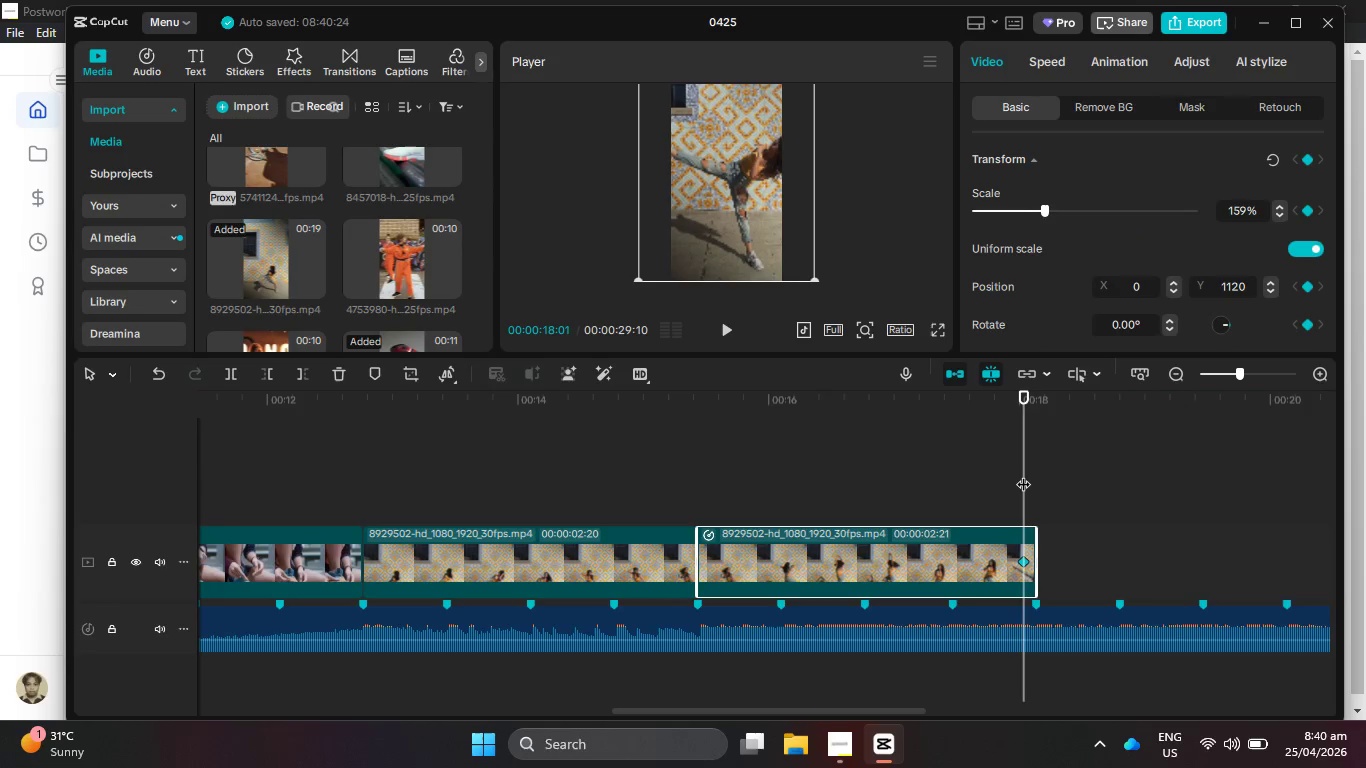 
left_click_drag(start_coordinate=[1021, 474], to_coordinate=[911, 483])
 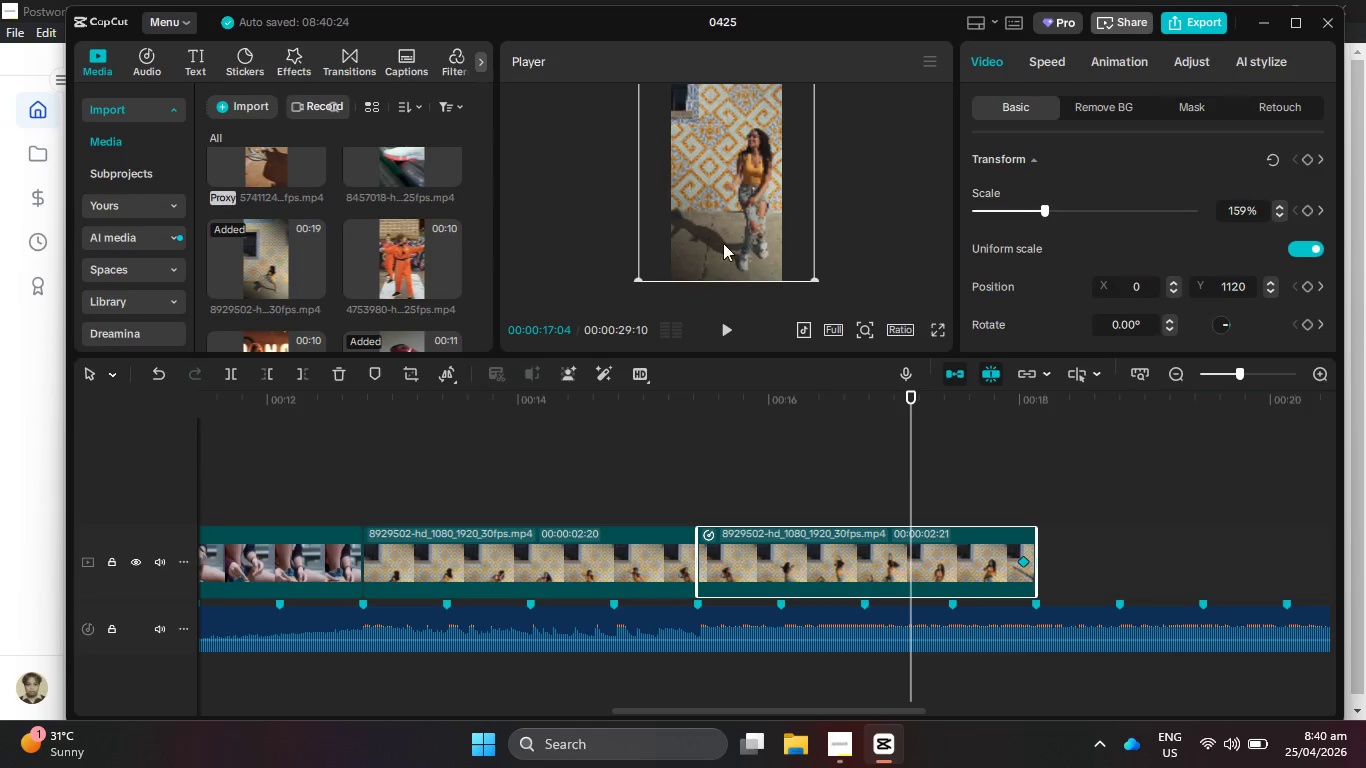 
left_click_drag(start_coordinate=[733, 223], to_coordinate=[711, 226])
 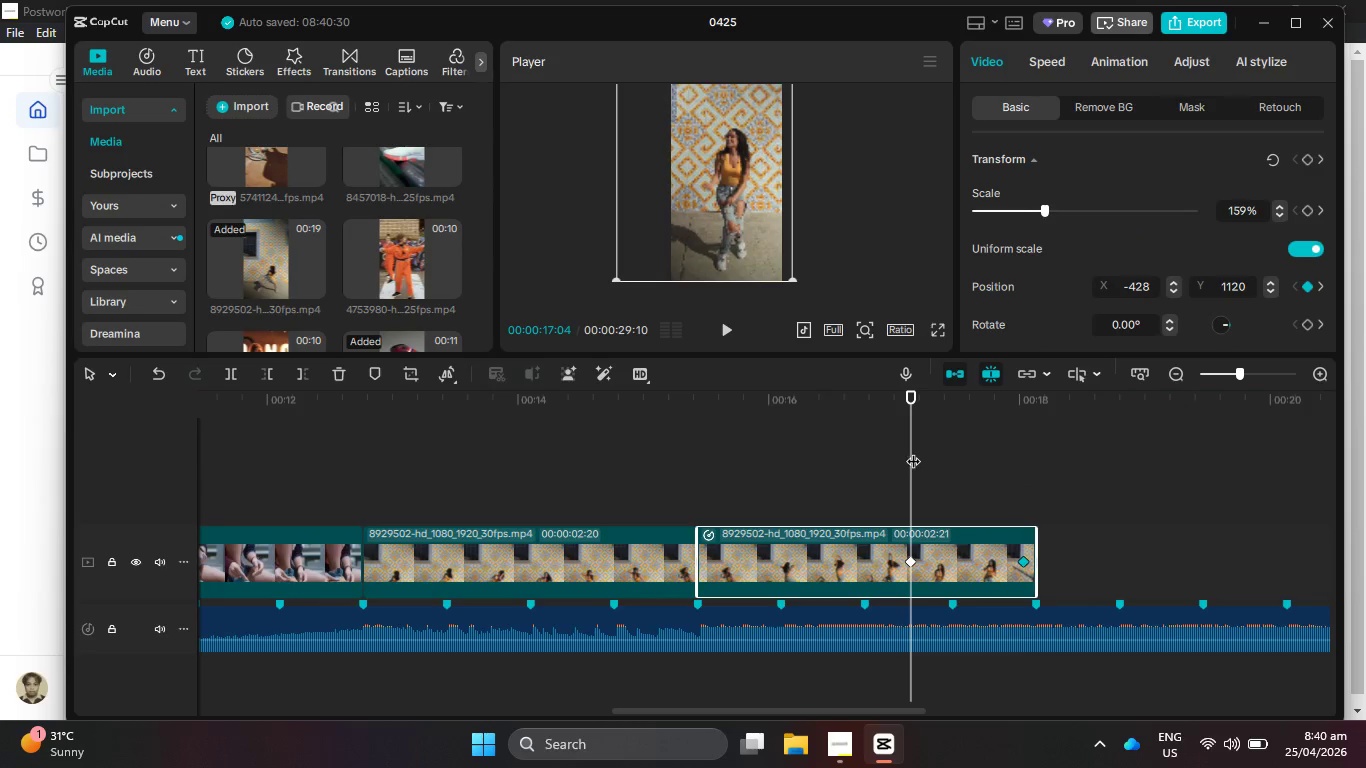 
left_click_drag(start_coordinate=[911, 451], to_coordinate=[1021, 468])
 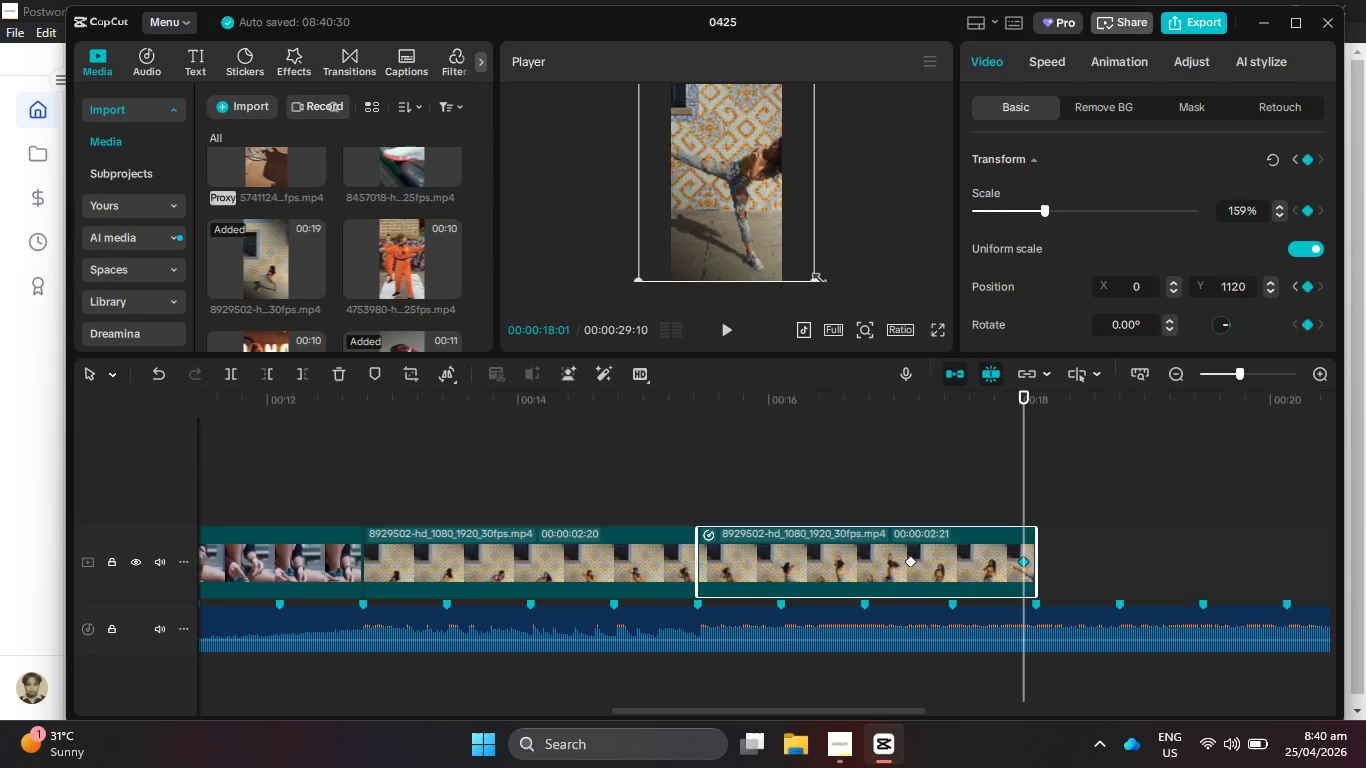 
left_click_drag(start_coordinate=[814, 278], to_coordinate=[764, 217])
 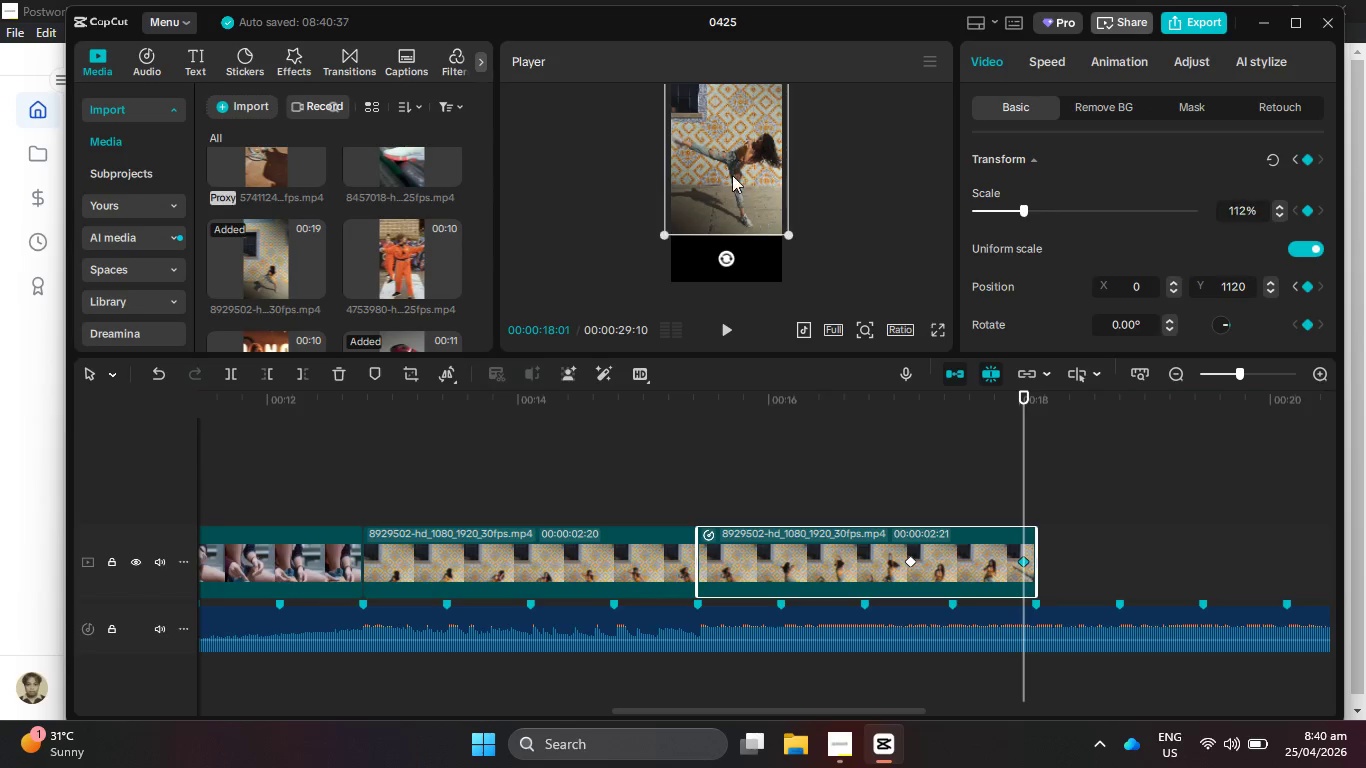 
left_click_drag(start_coordinate=[732, 175], to_coordinate=[732, 227])
 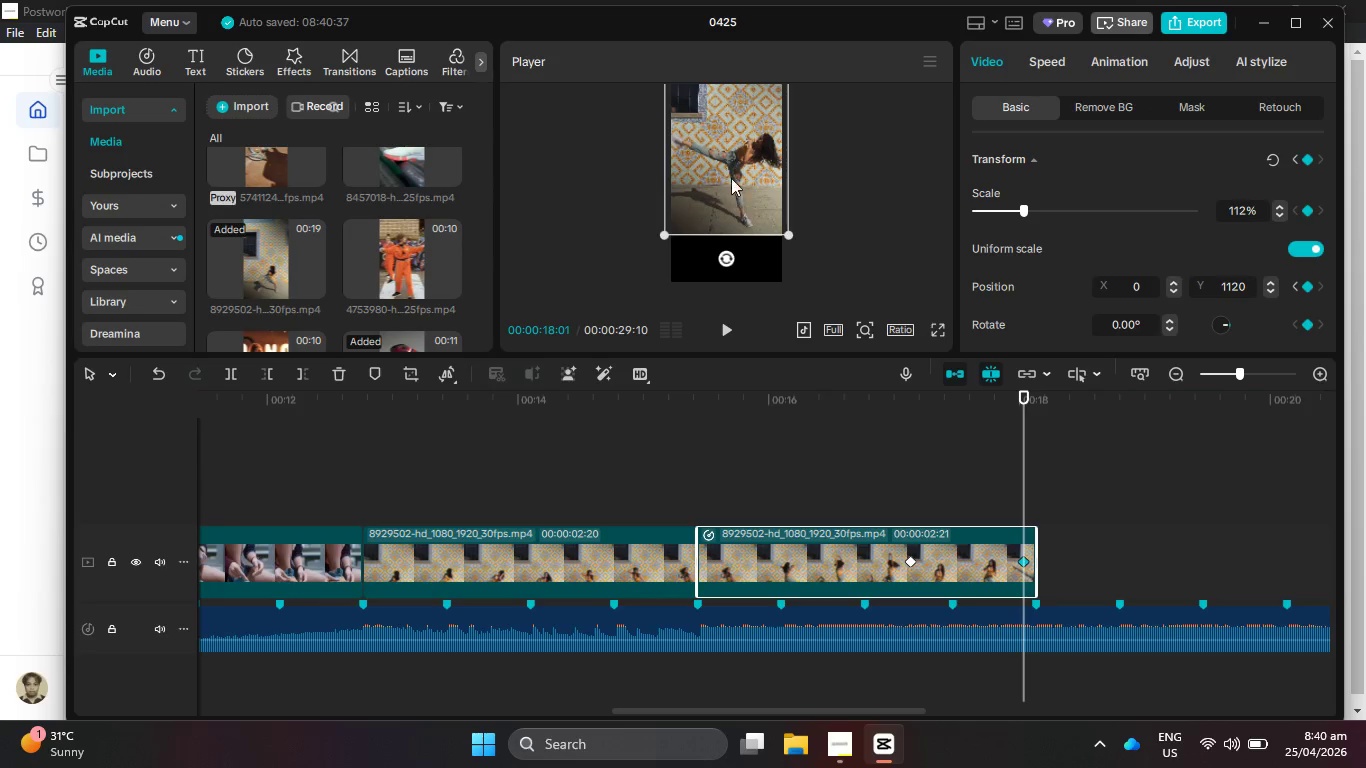 
left_click_drag(start_coordinate=[731, 175], to_coordinate=[727, 221])
 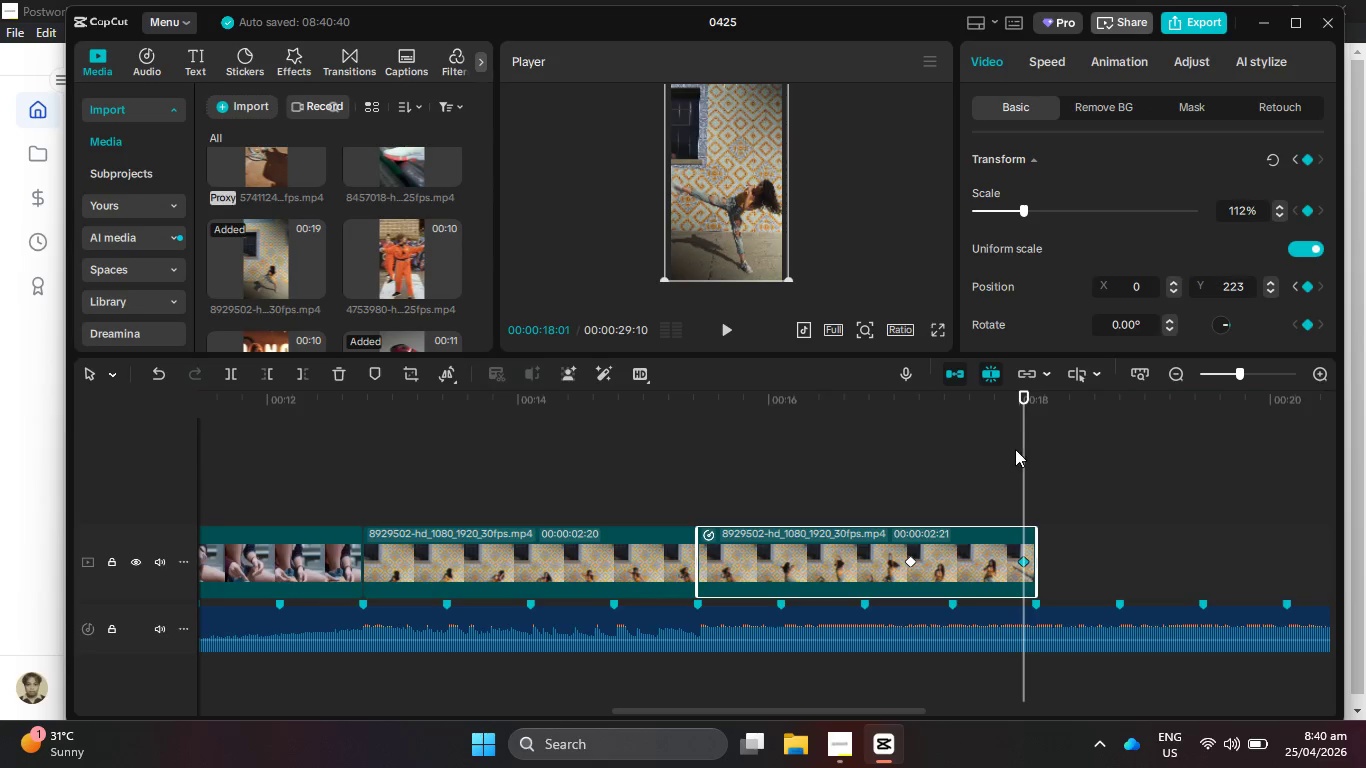 
left_click_drag(start_coordinate=[951, 404], to_coordinate=[708, 415])
 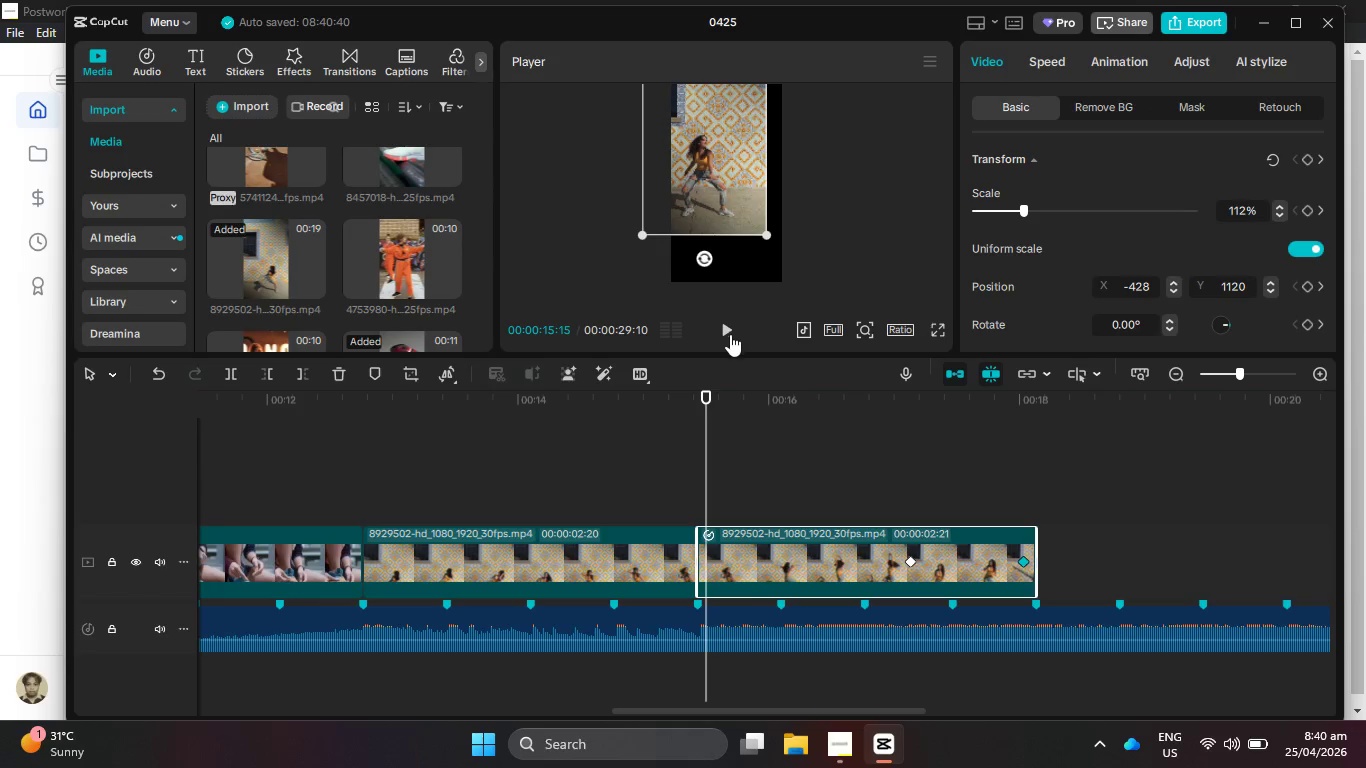 
left_click([730, 334])
 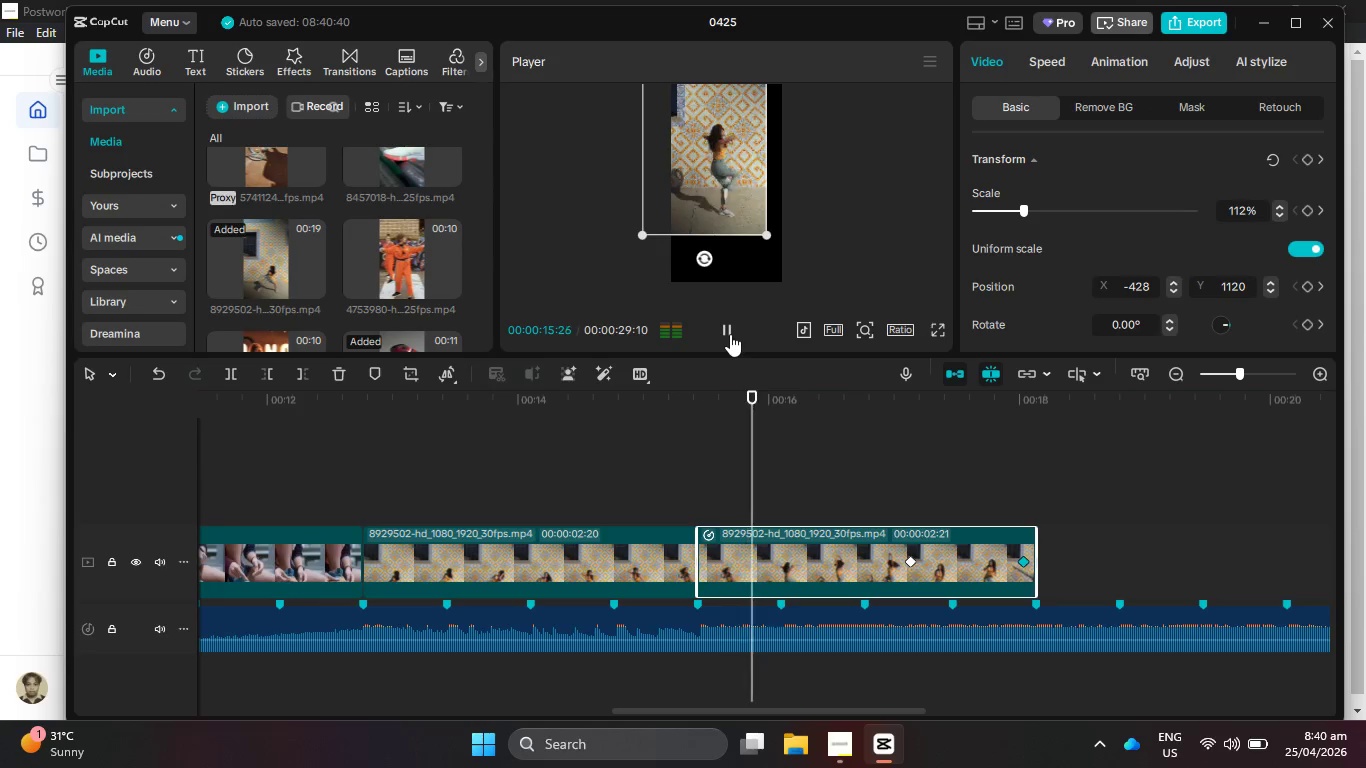 
left_click([730, 334])
 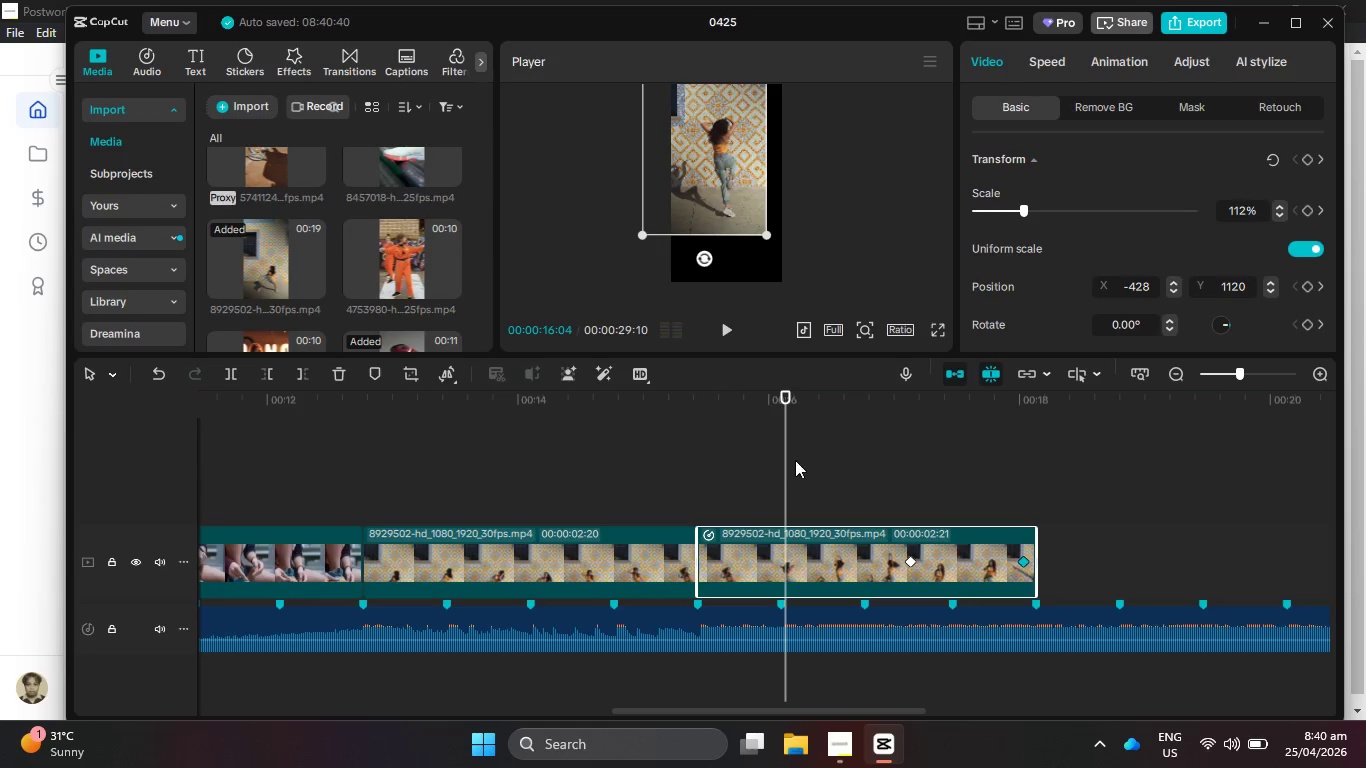 
left_click_drag(start_coordinate=[779, 458], to_coordinate=[708, 459])
 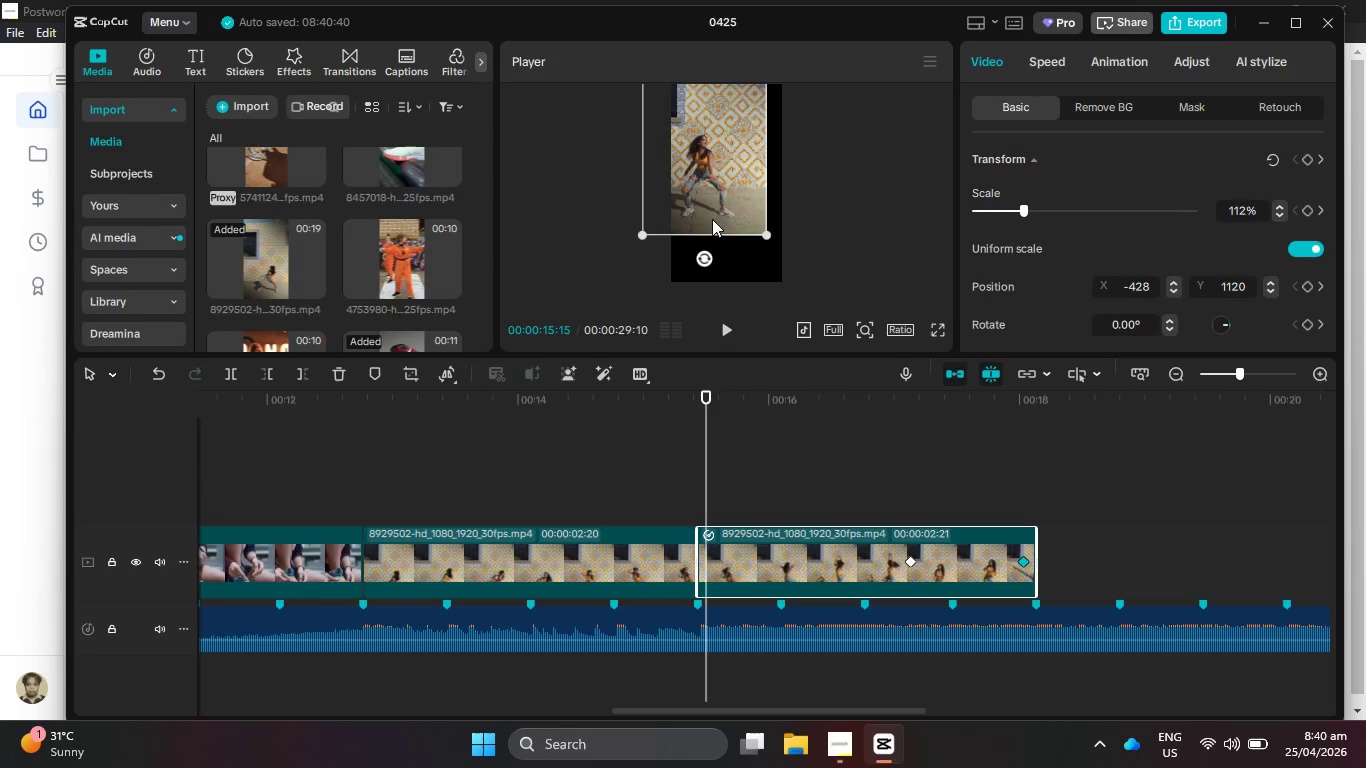 
left_click_drag(start_coordinate=[710, 206], to_coordinate=[730, 255])
 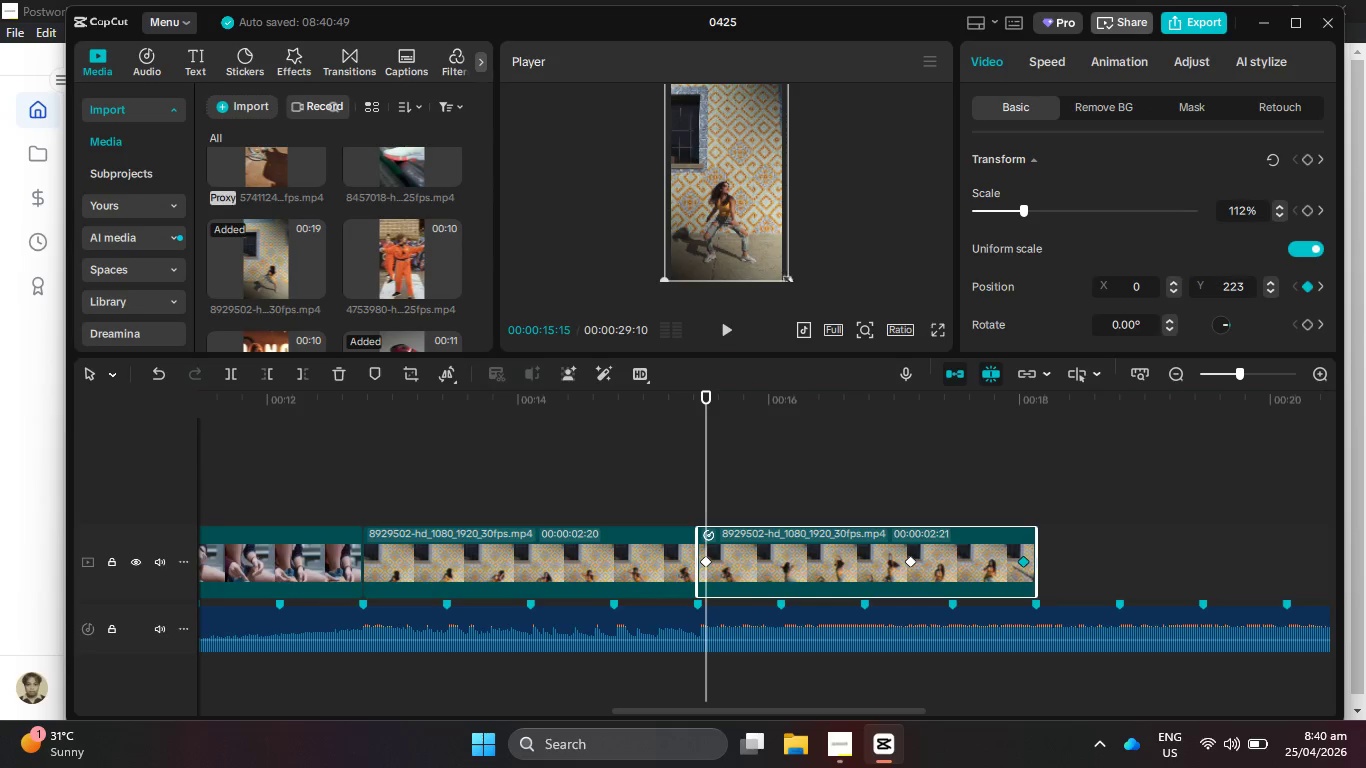 
left_click_drag(start_coordinate=[787, 280], to_coordinate=[811, 308])
 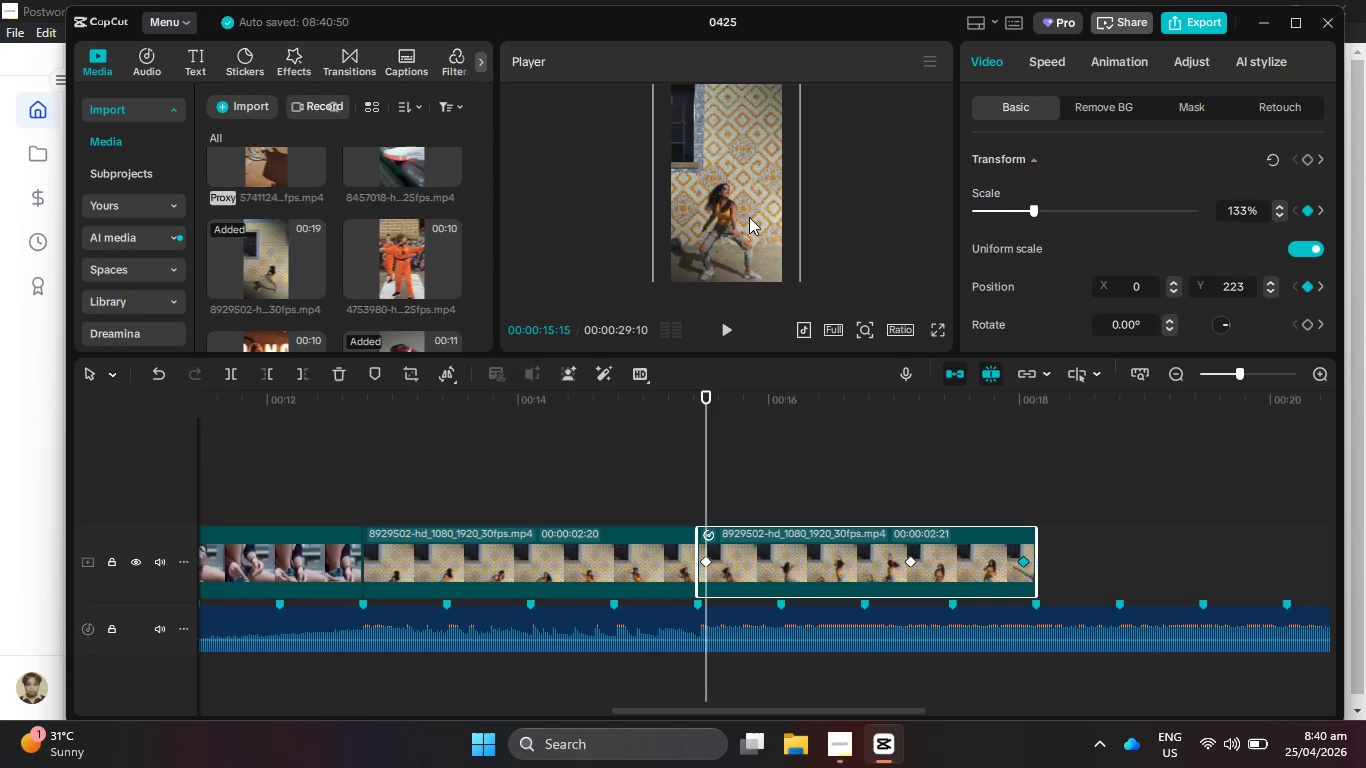 
left_click_drag(start_coordinate=[749, 217], to_coordinate=[744, 195])
 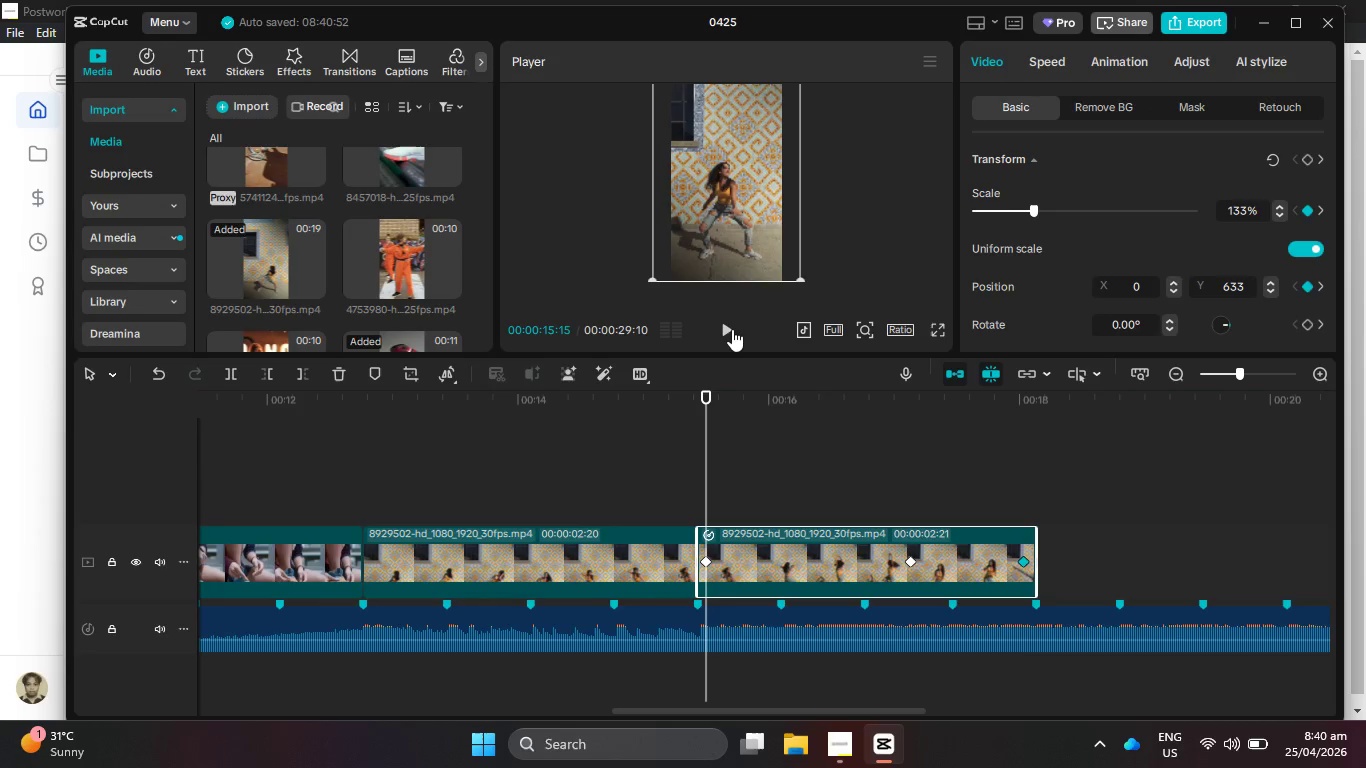 
left_click([731, 329])
 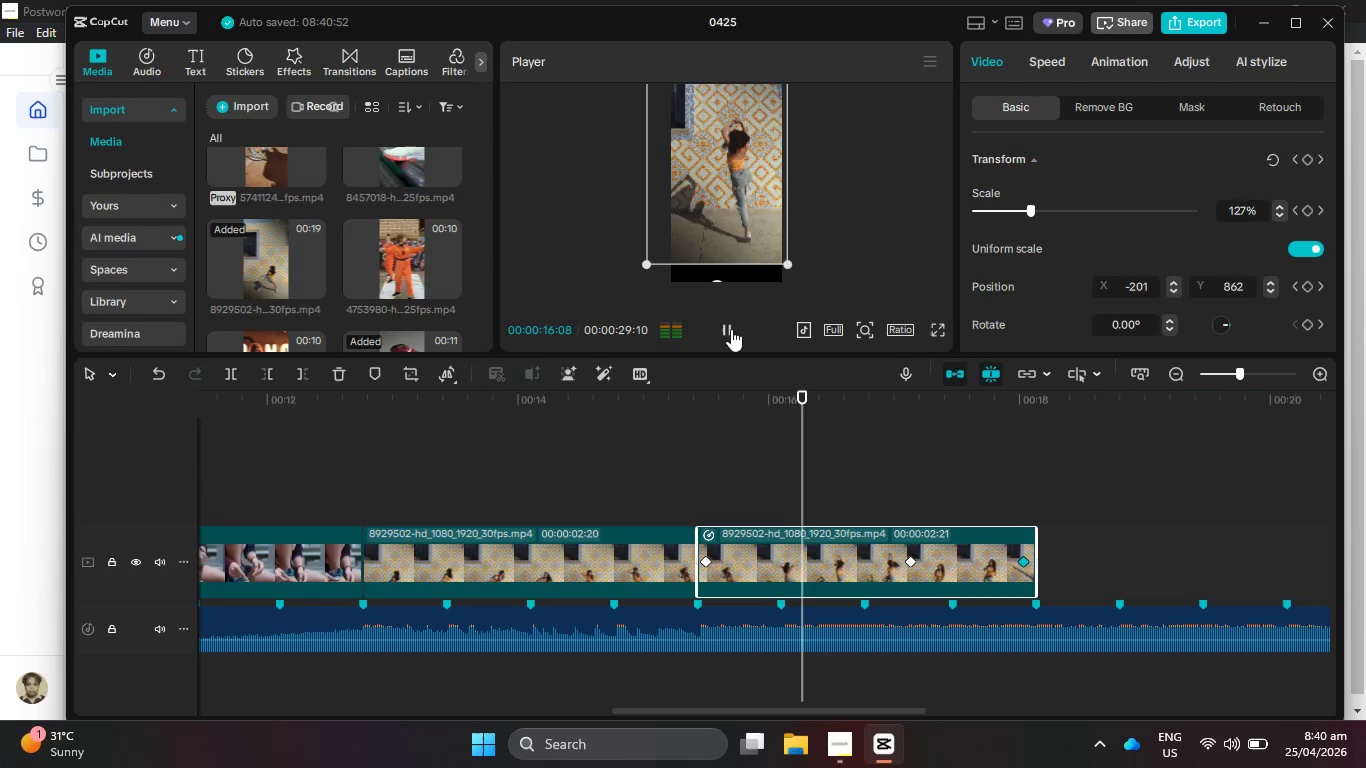 
left_click([731, 329])
 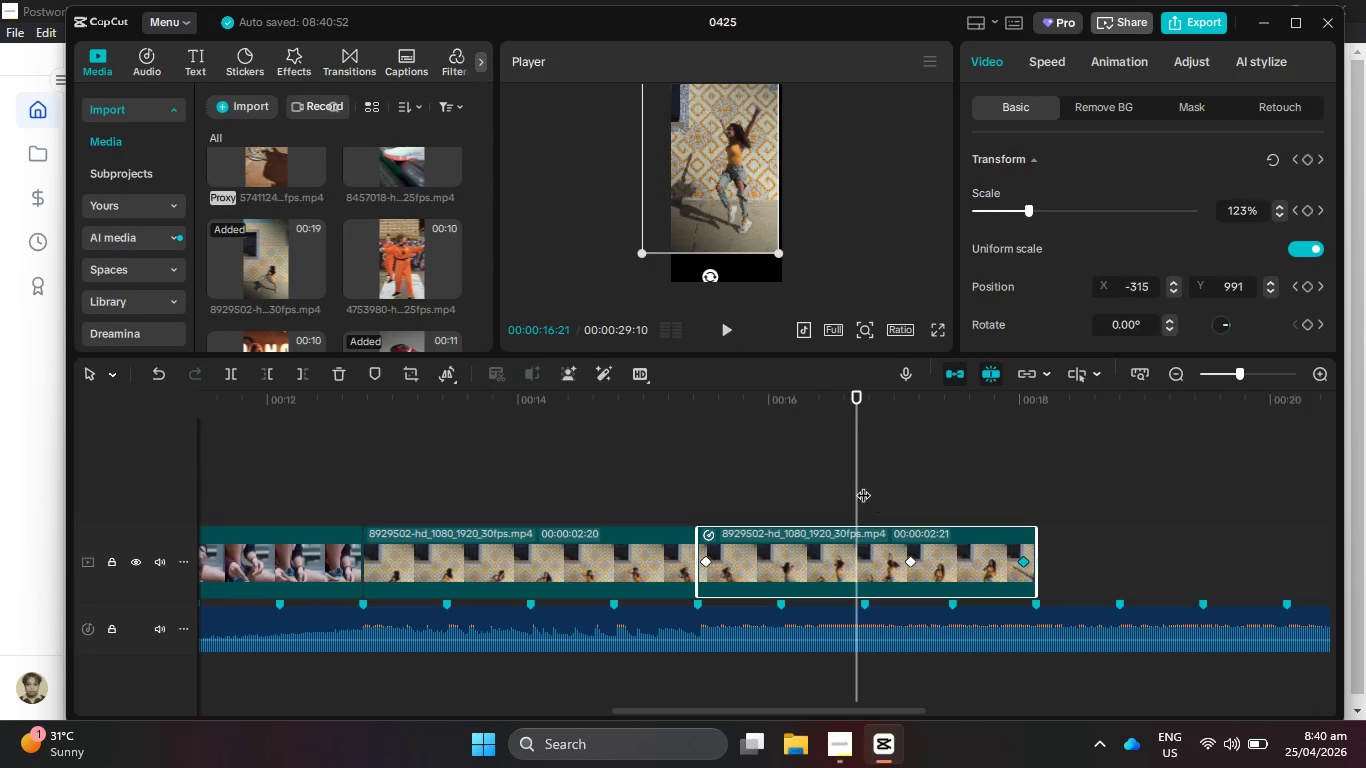 
left_click_drag(start_coordinate=[855, 485], to_coordinate=[851, 497])
 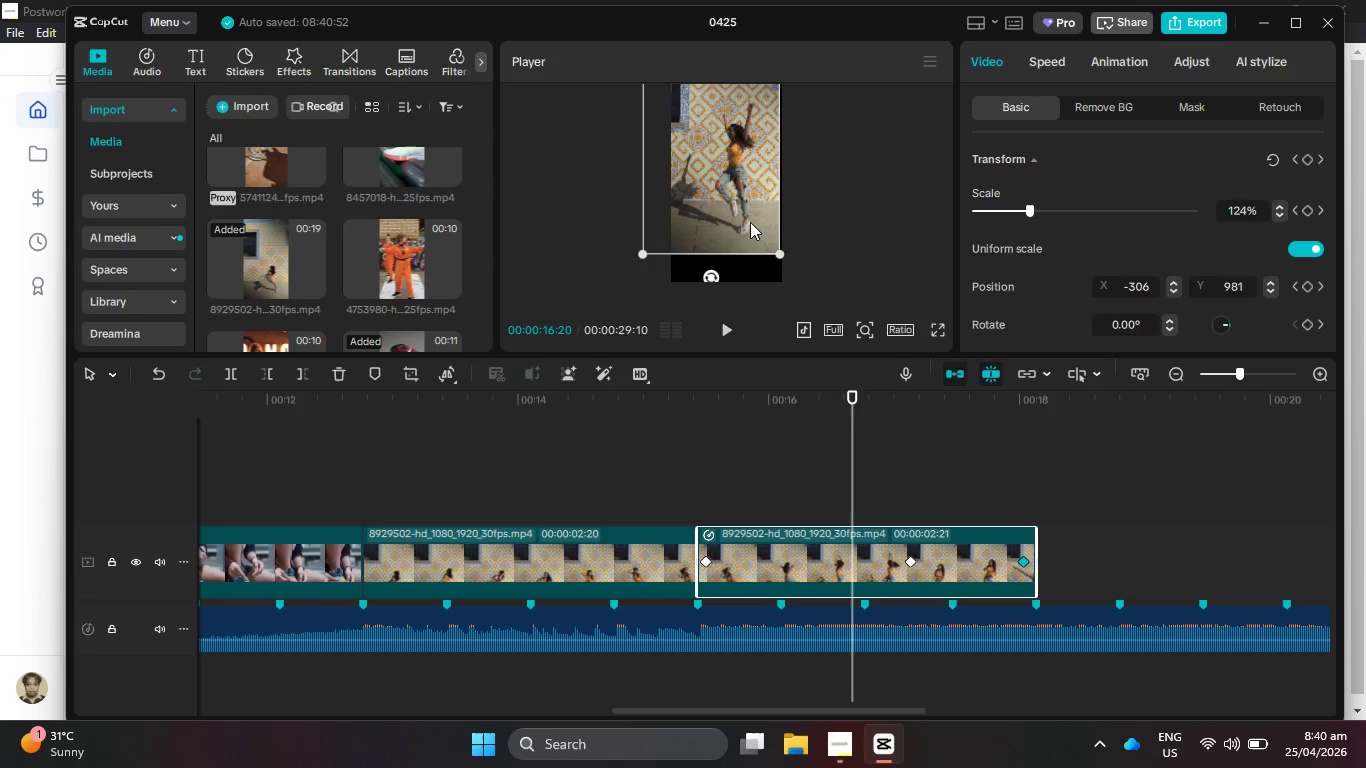 
left_click_drag(start_coordinate=[746, 219], to_coordinate=[744, 243])
 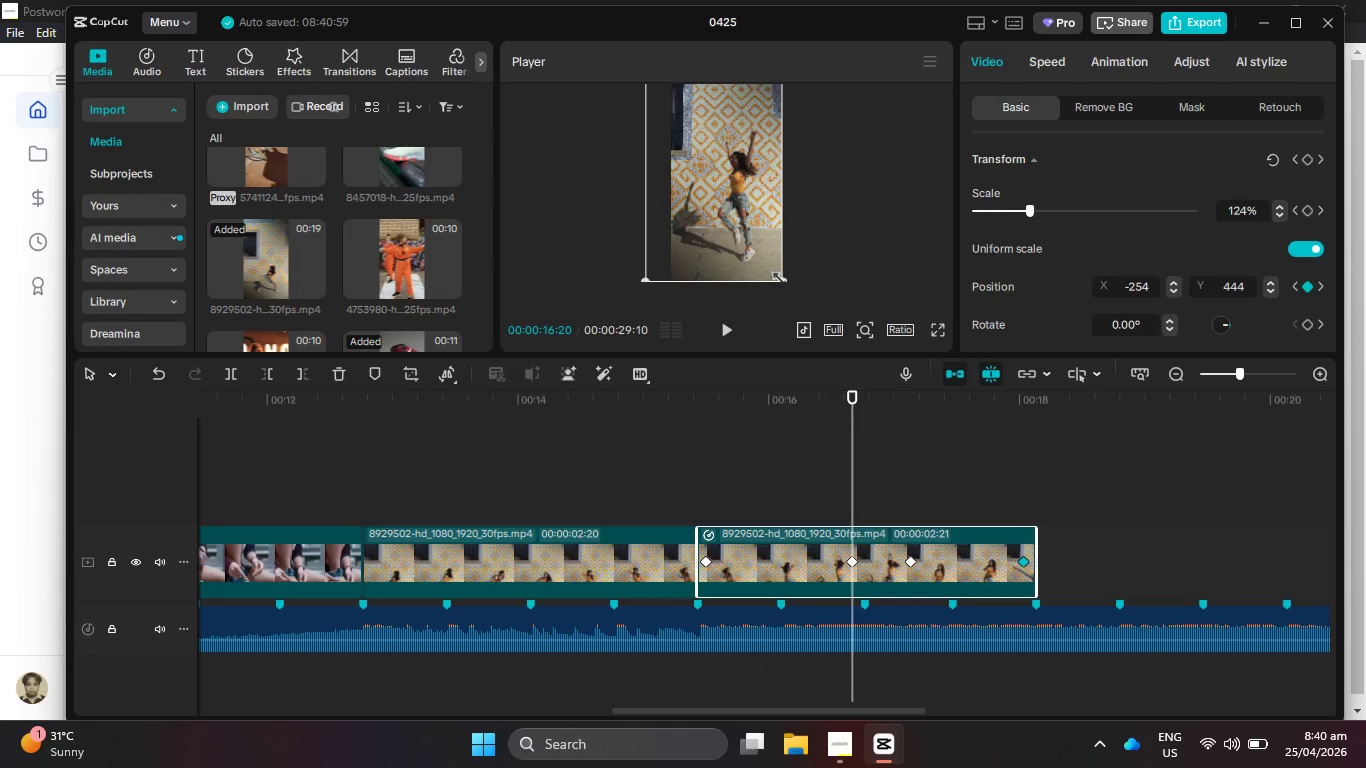 
left_click_drag(start_coordinate=[775, 276], to_coordinate=[799, 301])
 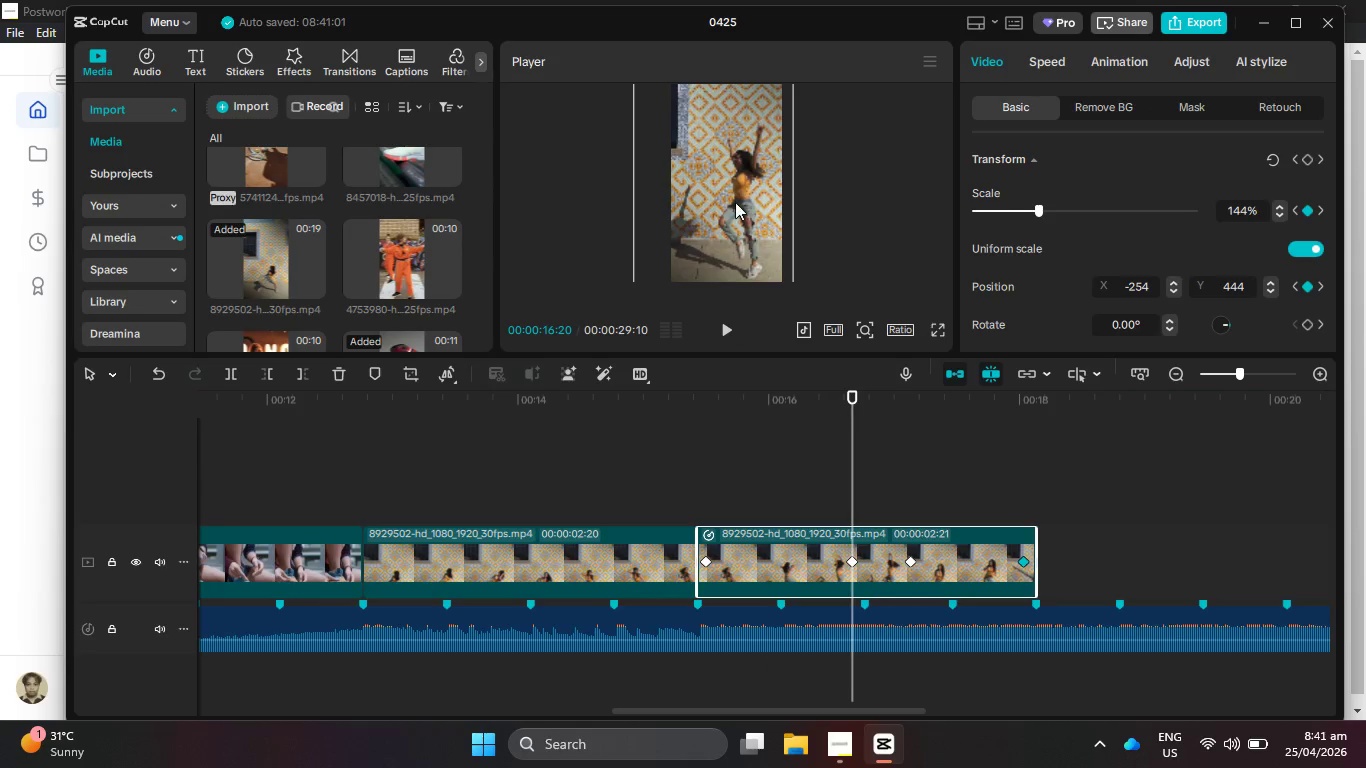 
left_click_drag(start_coordinate=[734, 201], to_coordinate=[721, 195])
 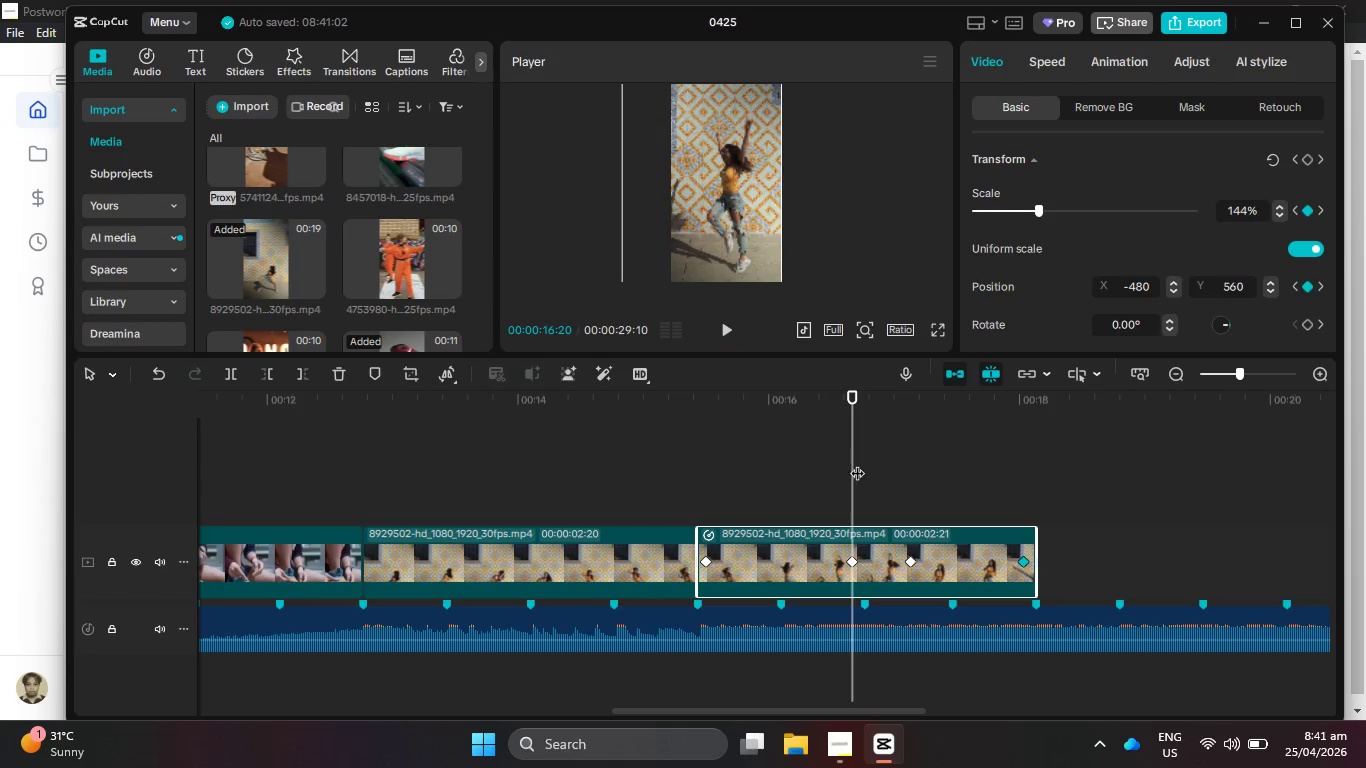 
left_click_drag(start_coordinate=[855, 463], to_coordinate=[700, 467])
 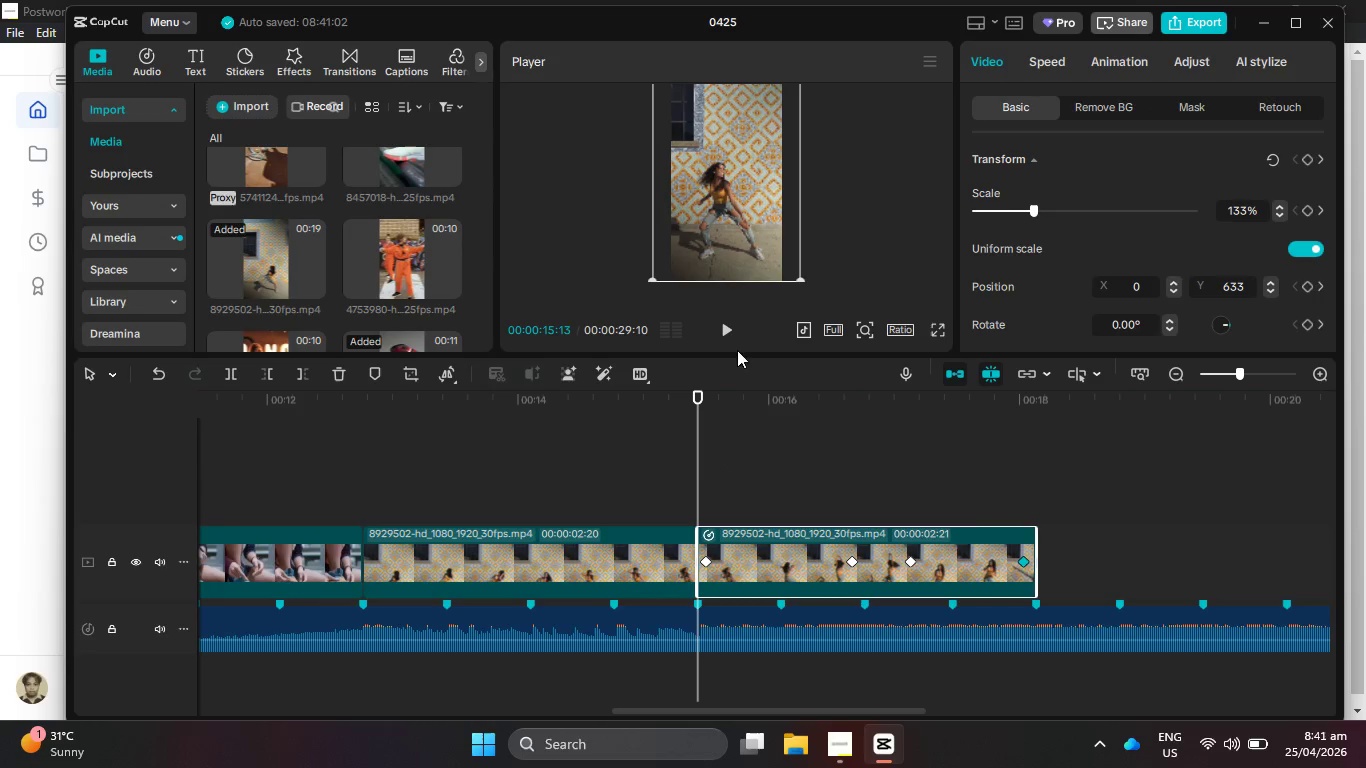 
left_click([732, 330])
 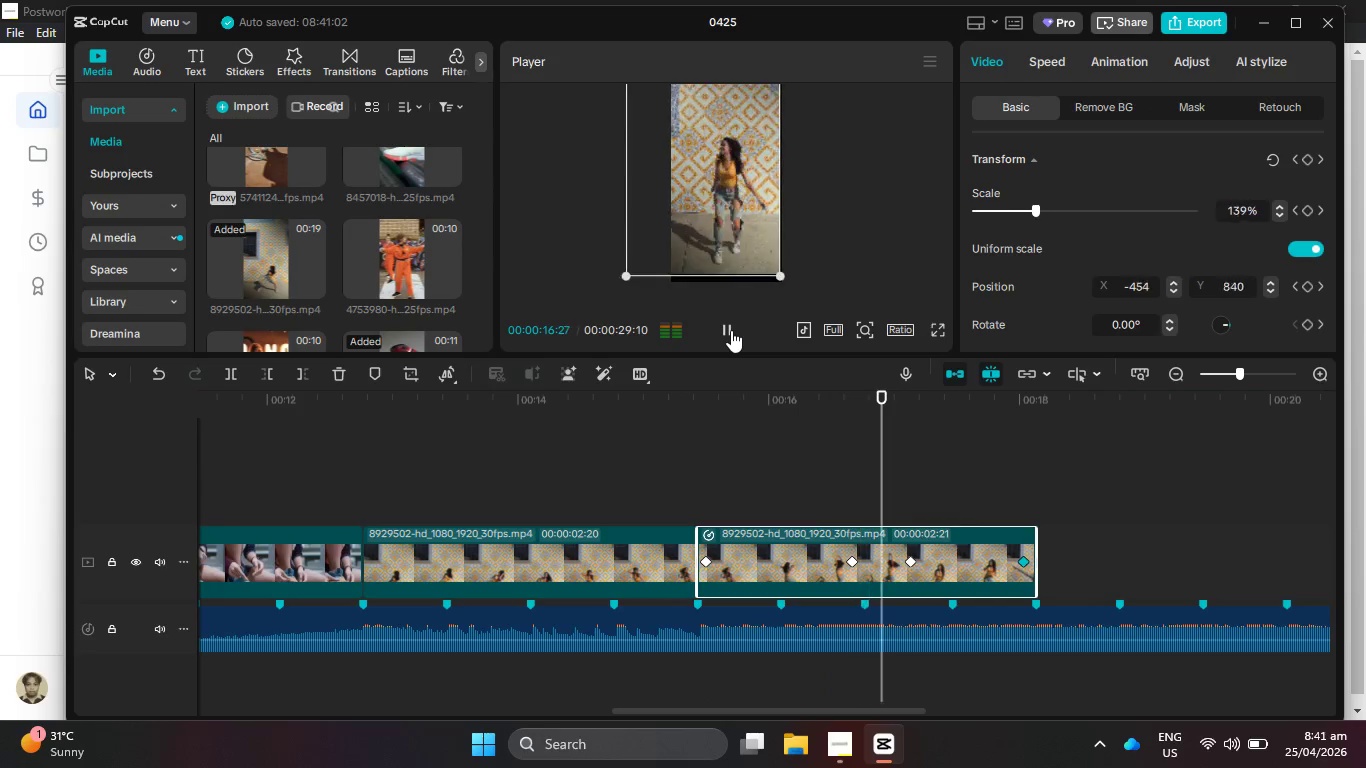 
left_click([731, 330])
 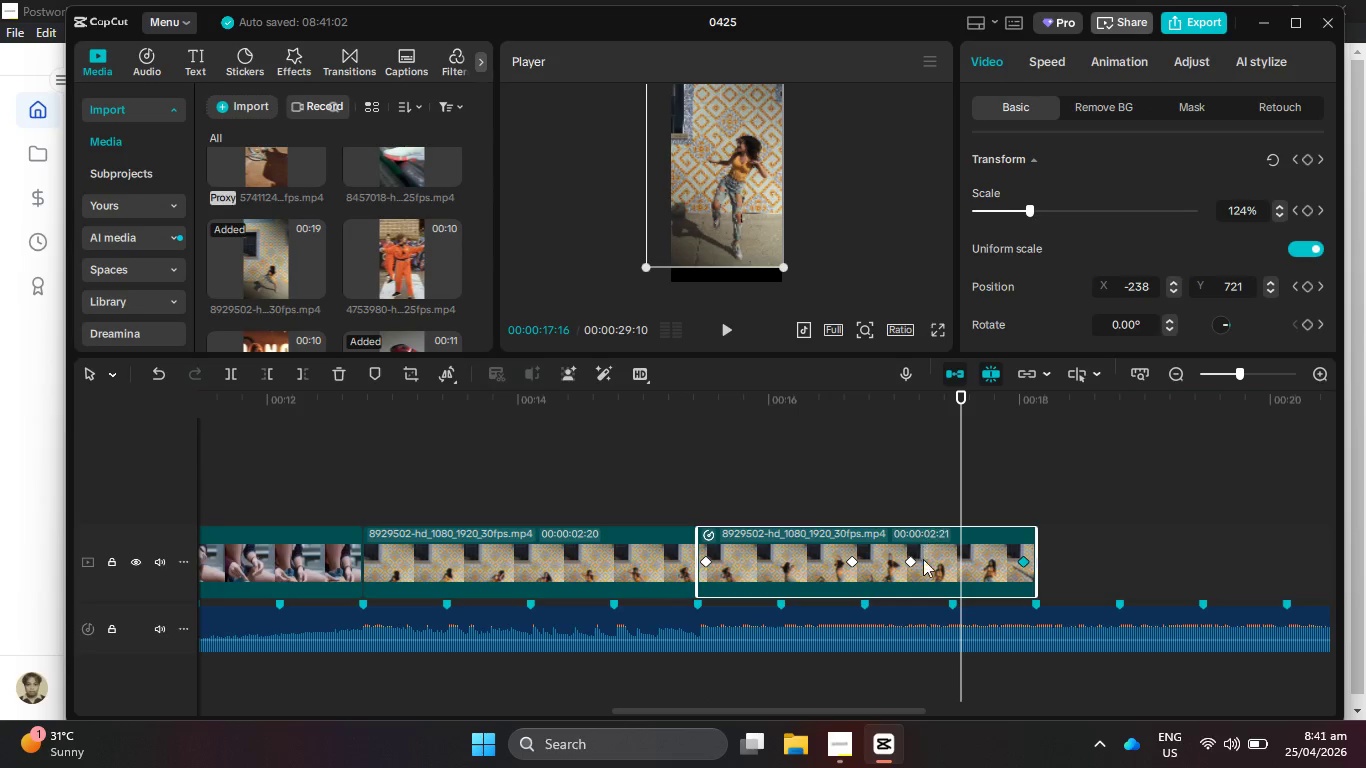 
left_click([913, 563])
 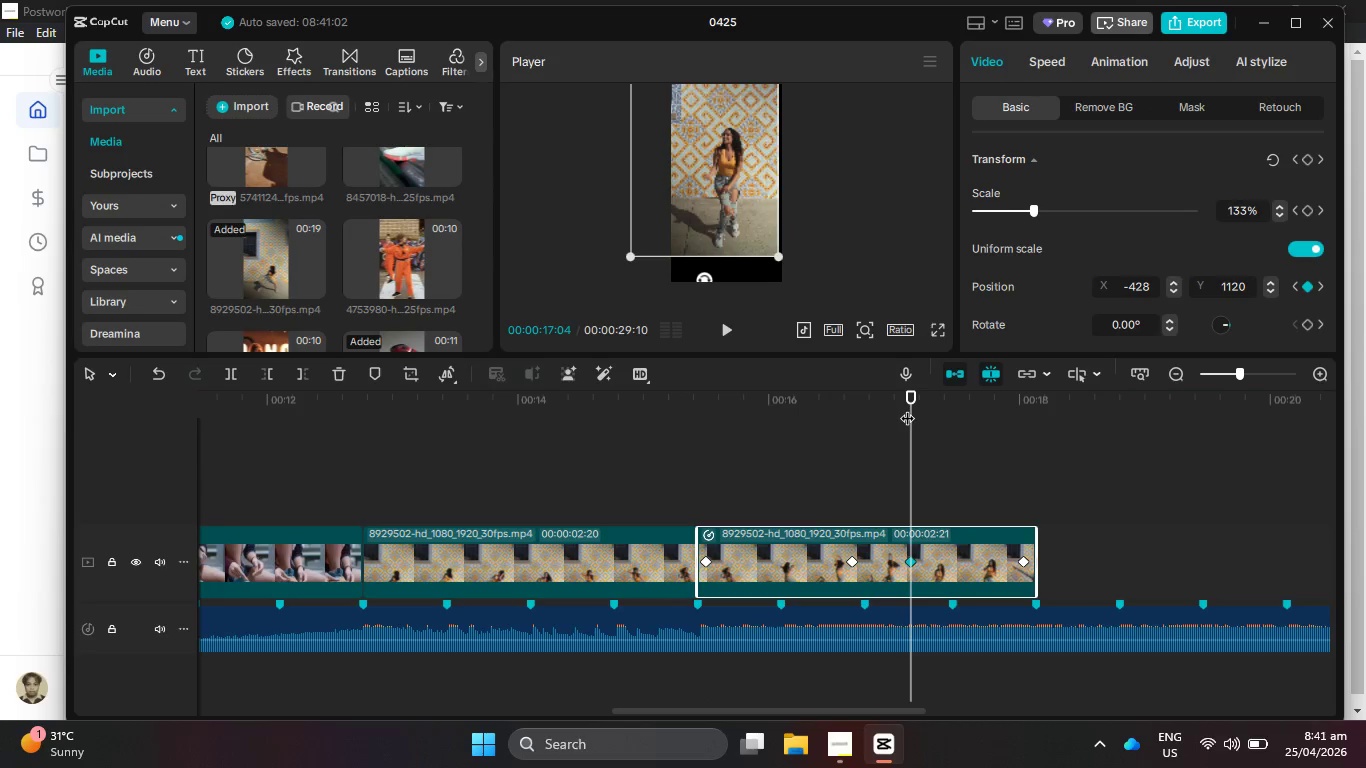 
left_click_drag(start_coordinate=[907, 410], to_coordinate=[908, 423])
 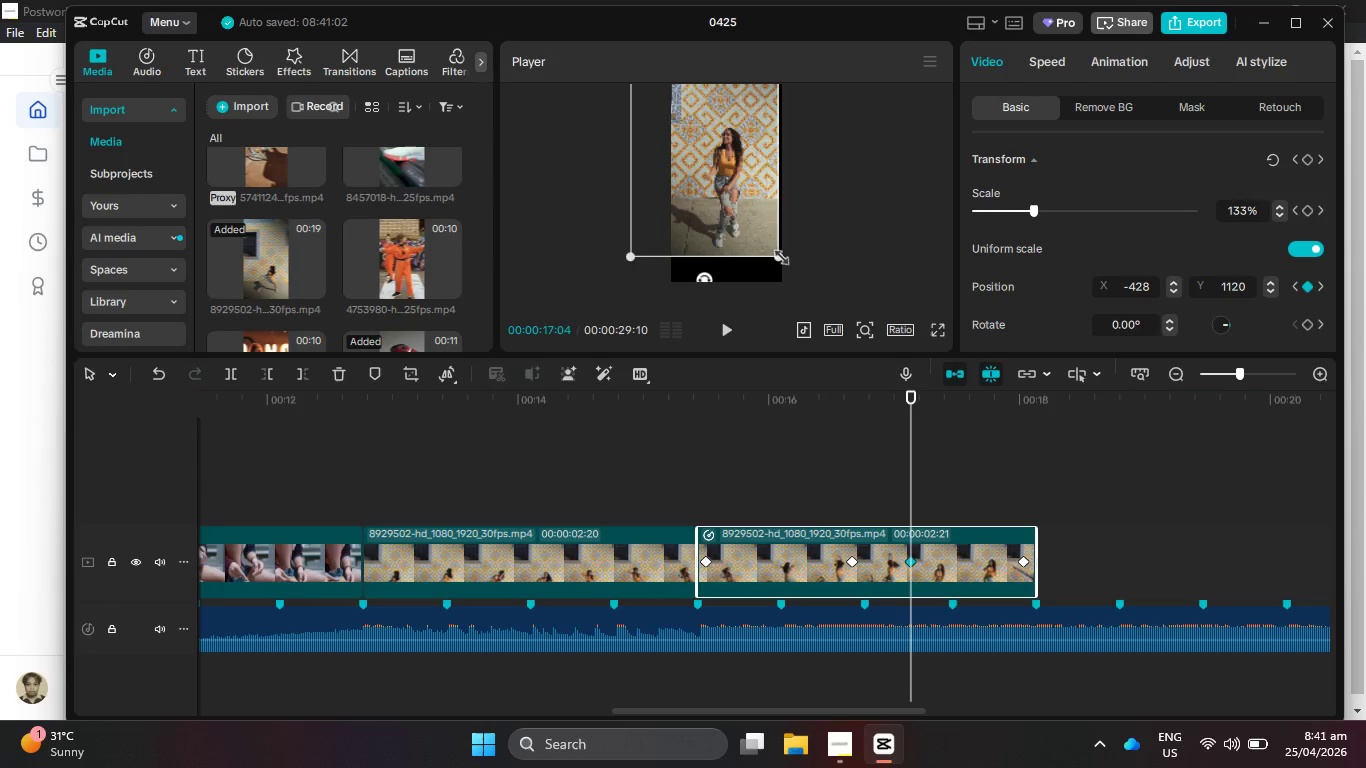 
left_click_drag(start_coordinate=[777, 254], to_coordinate=[787, 295])
 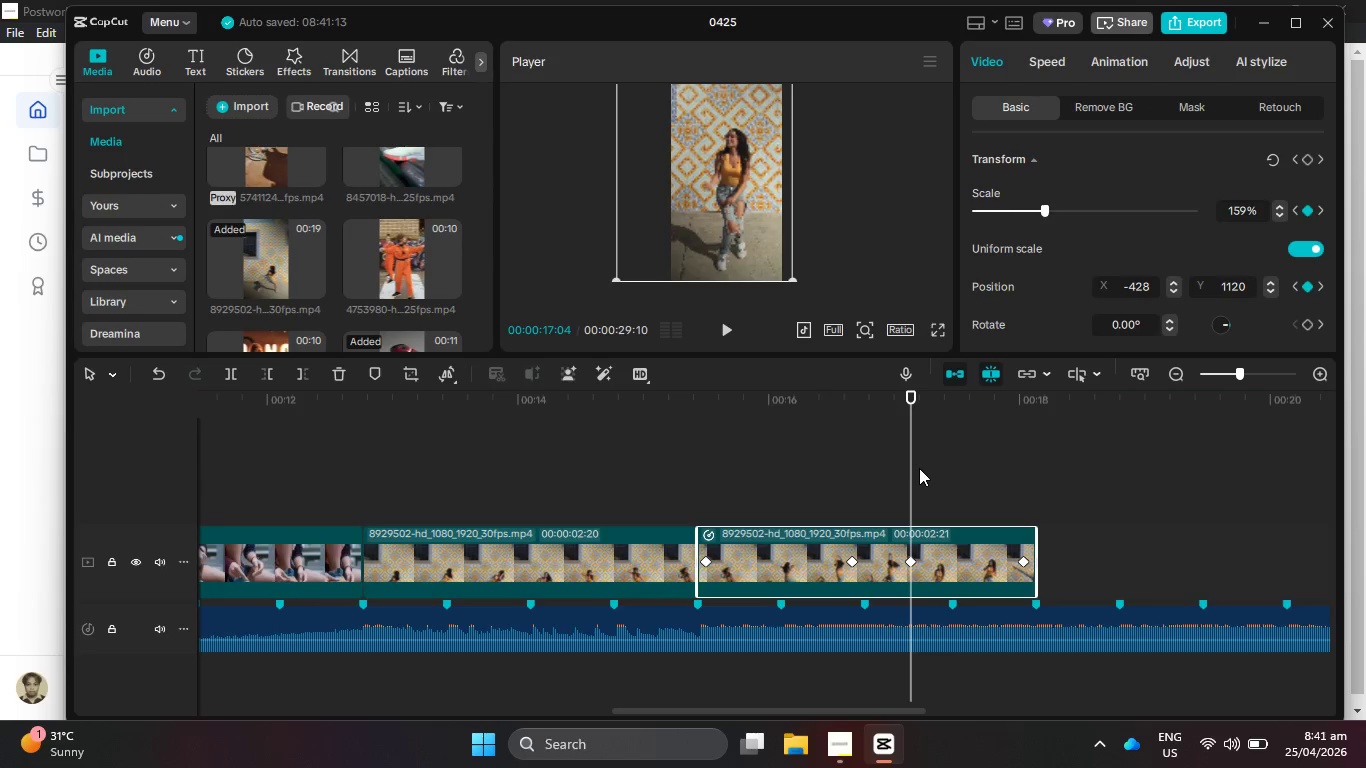 
left_click_drag(start_coordinate=[907, 468], to_coordinate=[681, 486])
 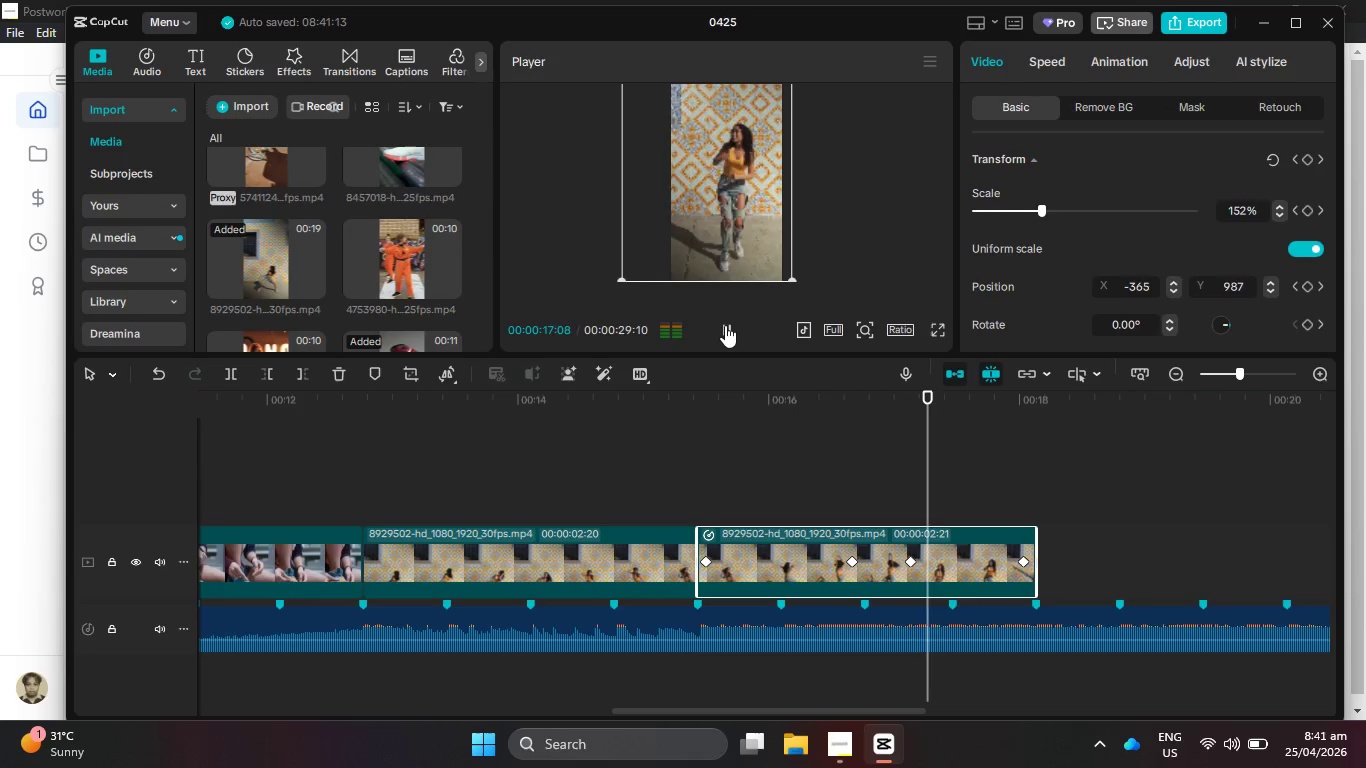 
left_click([725, 325])
 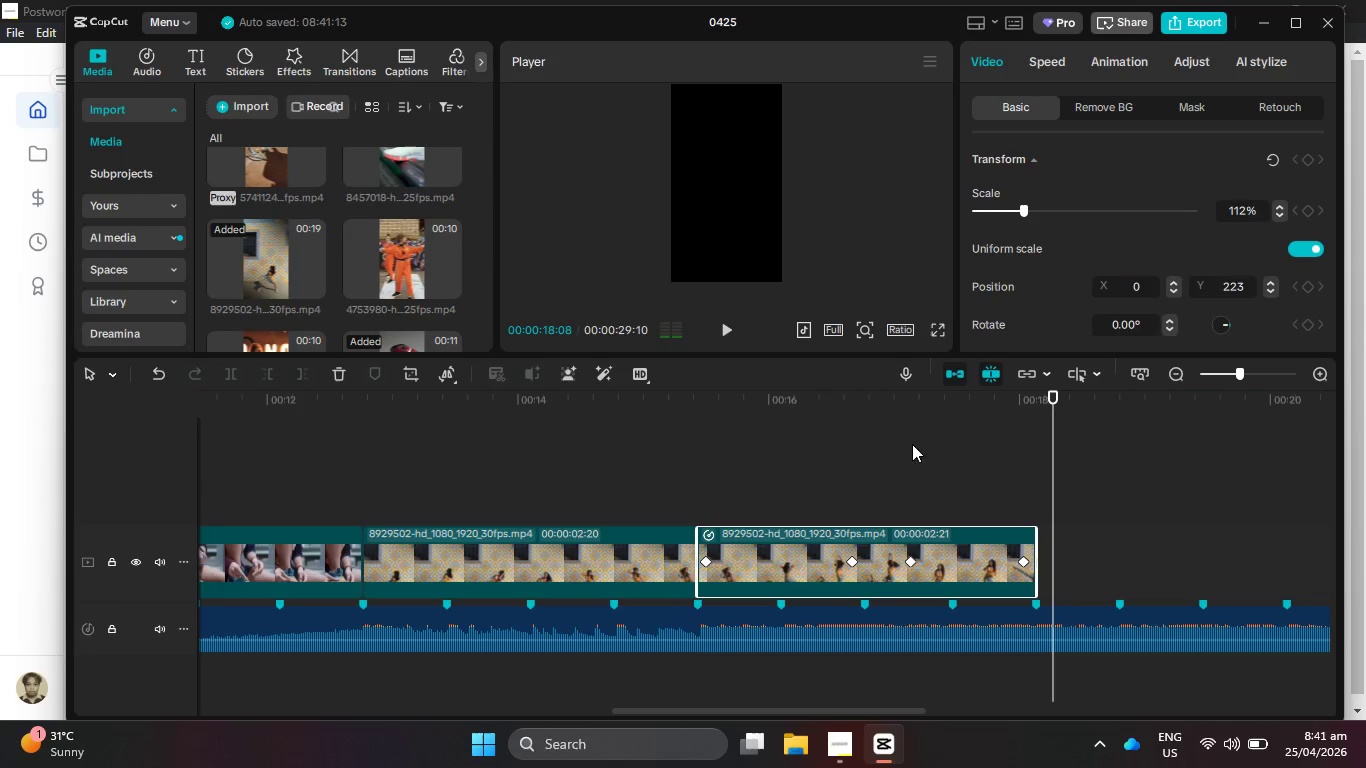 
left_click_drag(start_coordinate=[924, 418], to_coordinate=[976, 458])
 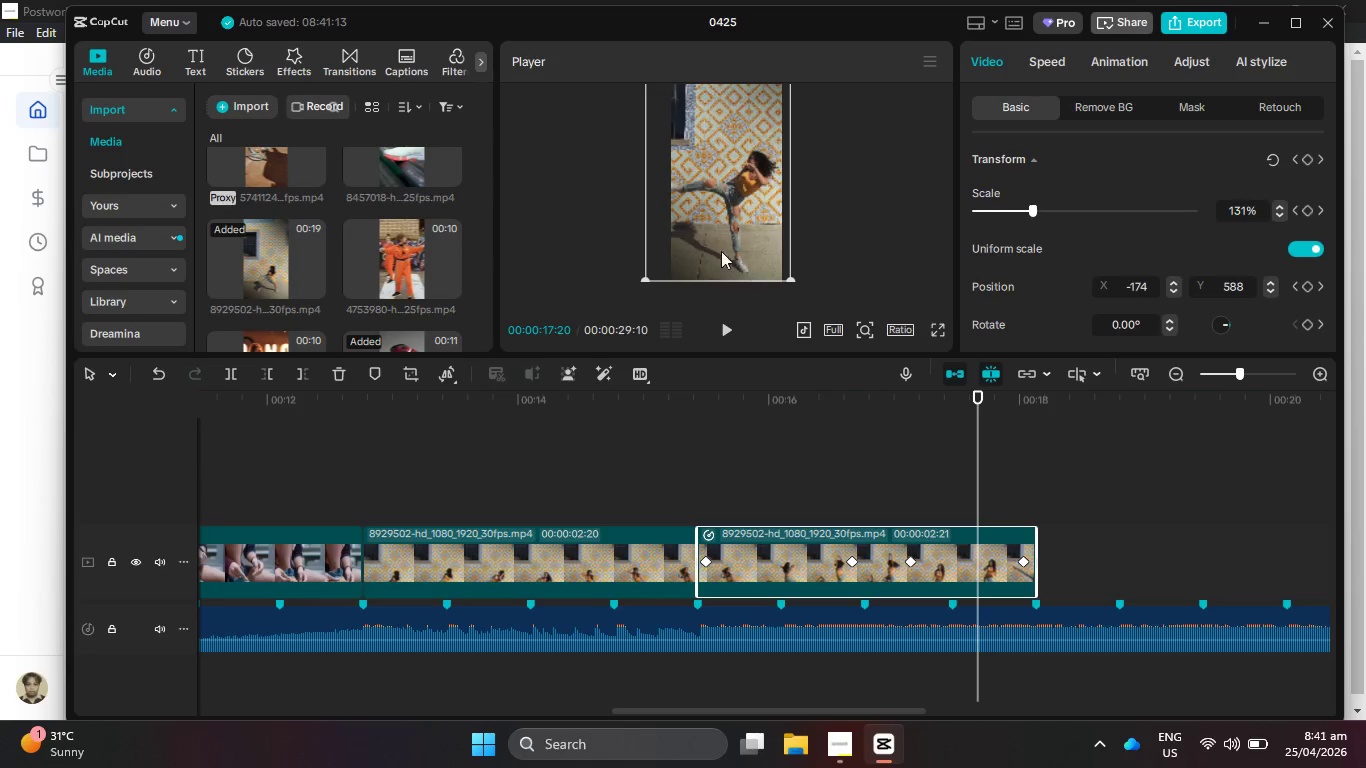 
left_click_drag(start_coordinate=[714, 243], to_coordinate=[722, 245])
 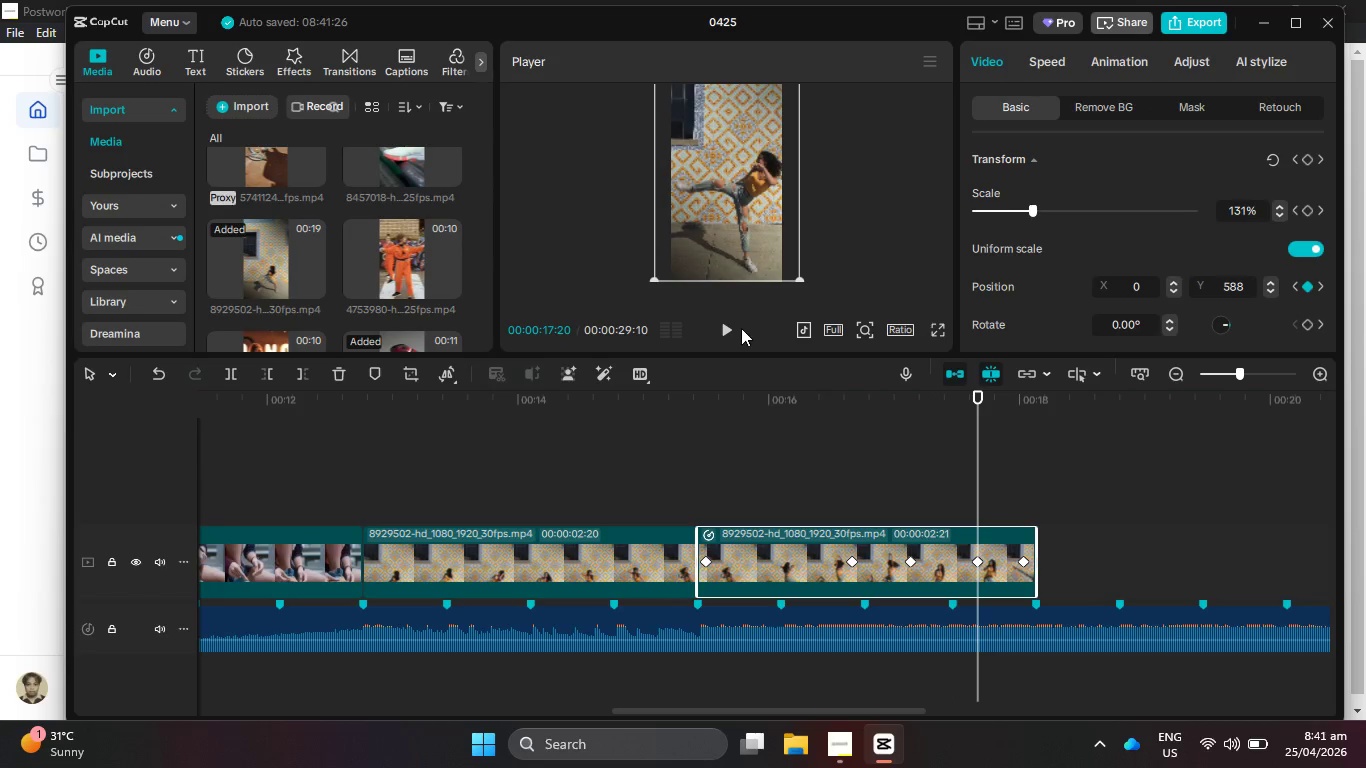 
double_click([730, 328])
 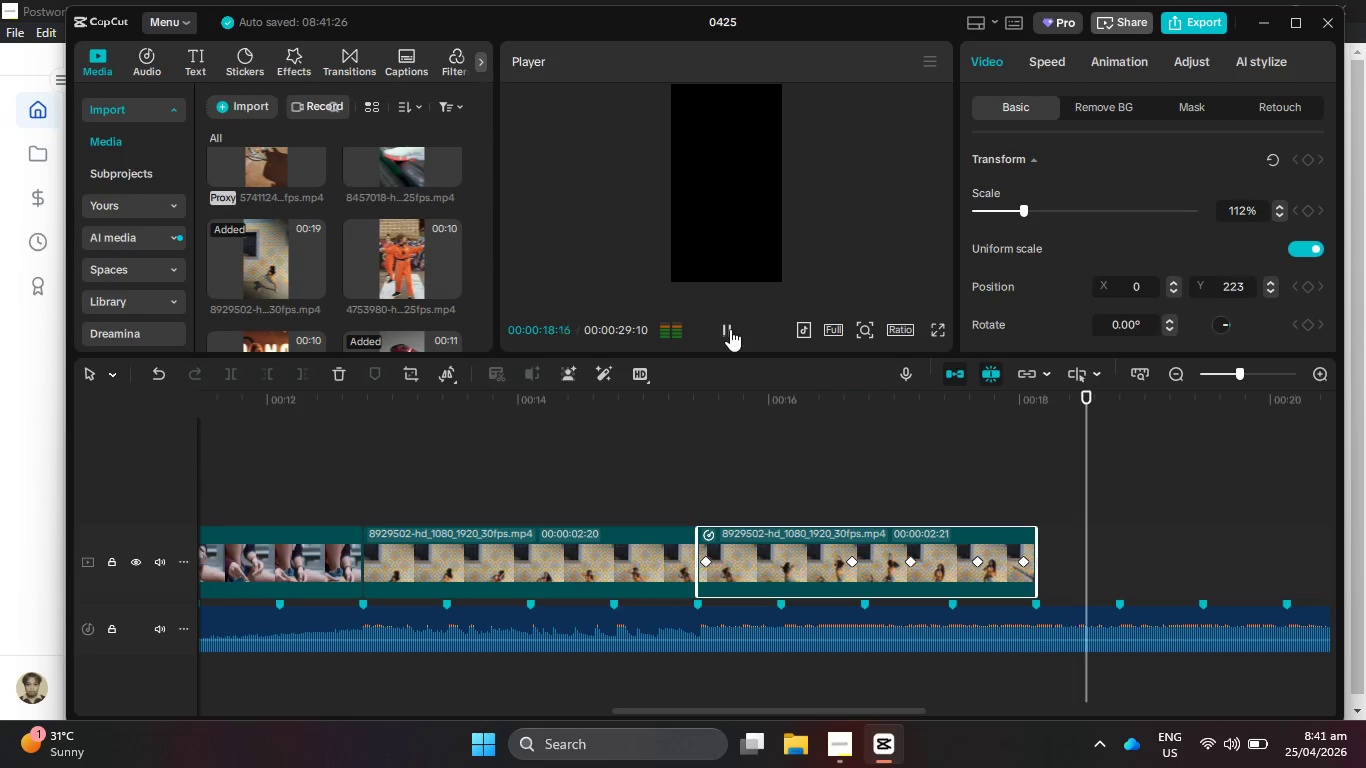 
double_click([879, 483])
 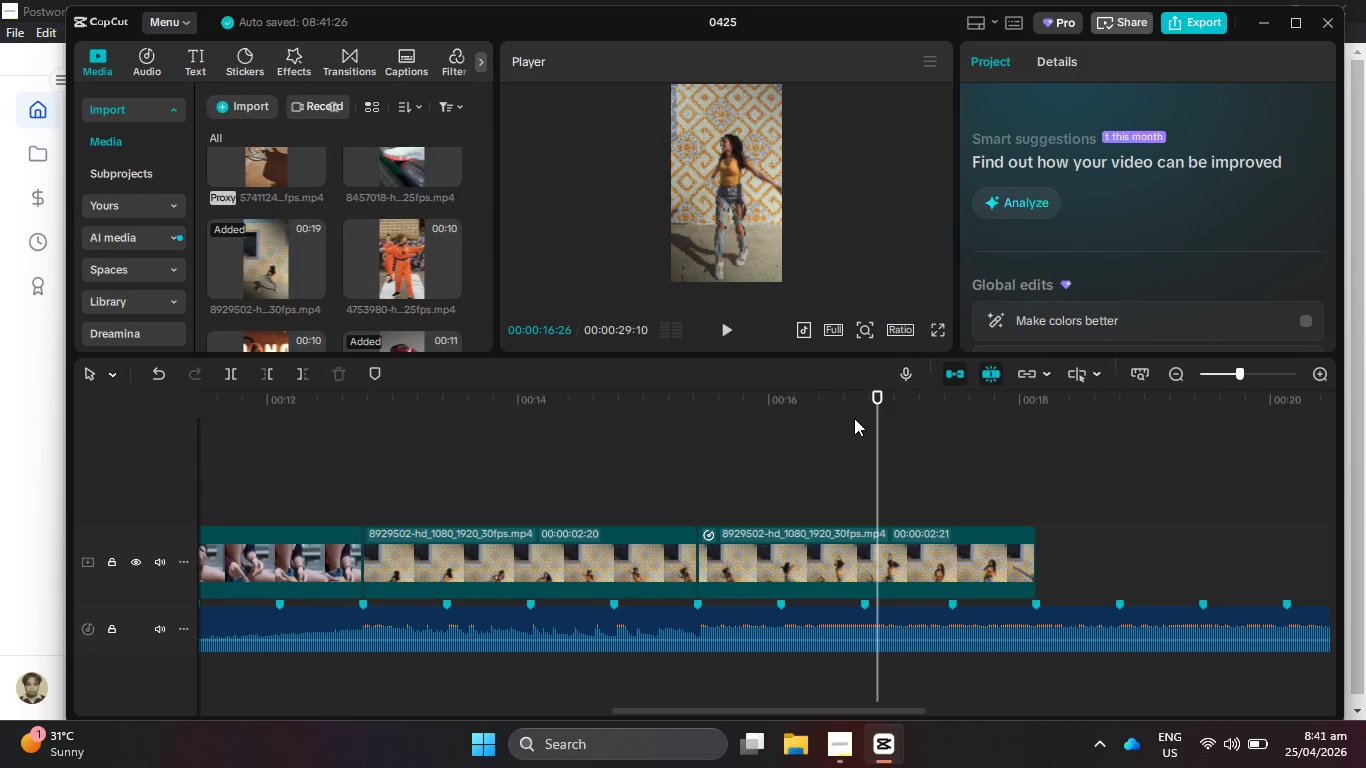 
left_click_drag(start_coordinate=[848, 410], to_coordinate=[733, 407])
 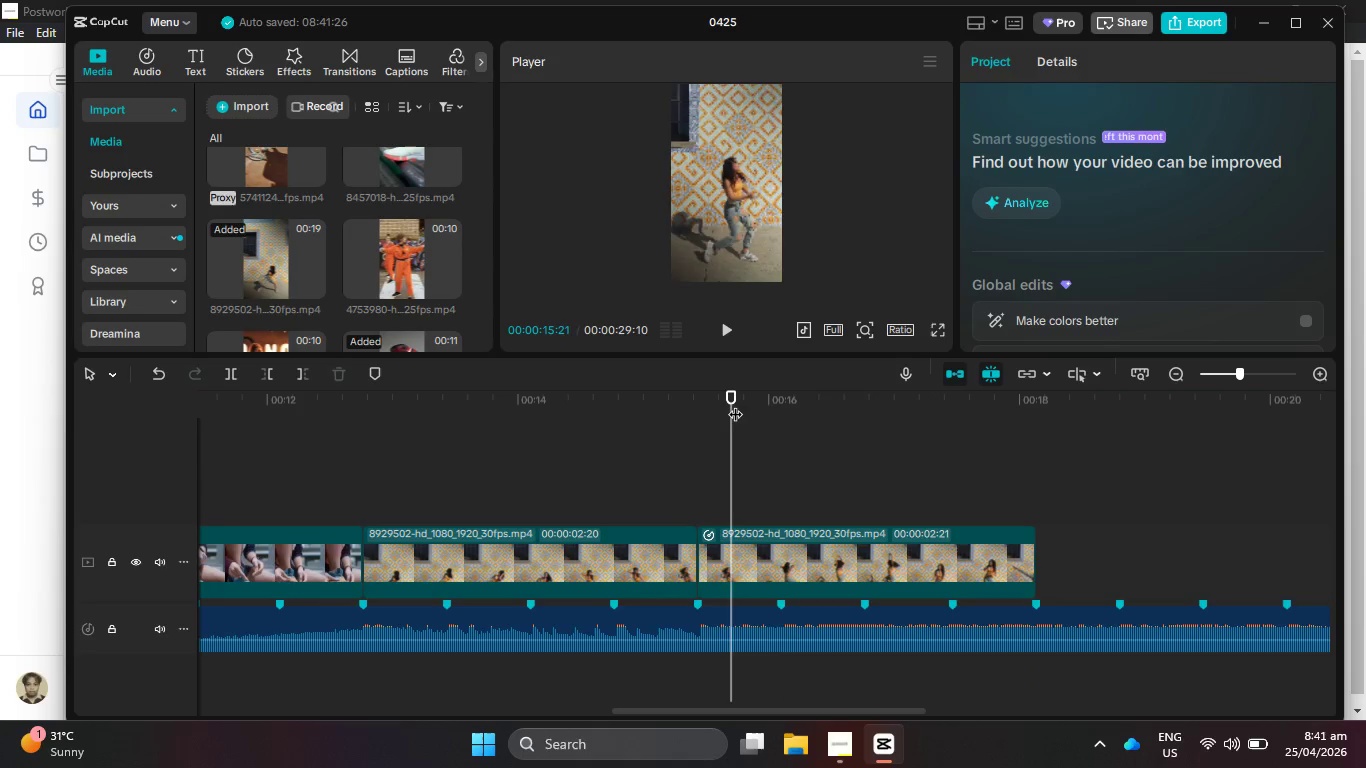 
left_click_drag(start_coordinate=[735, 404], to_coordinate=[627, 404])
 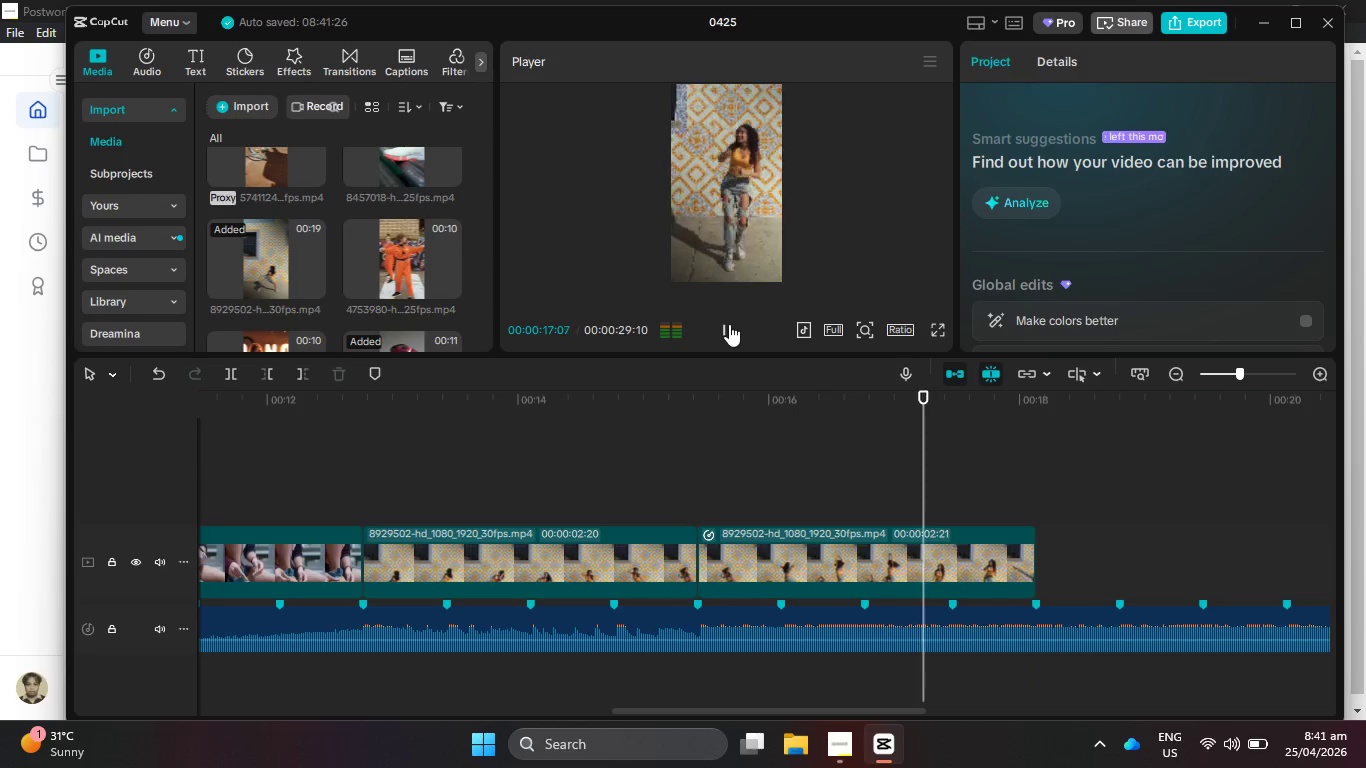 
left_click([729, 324])
 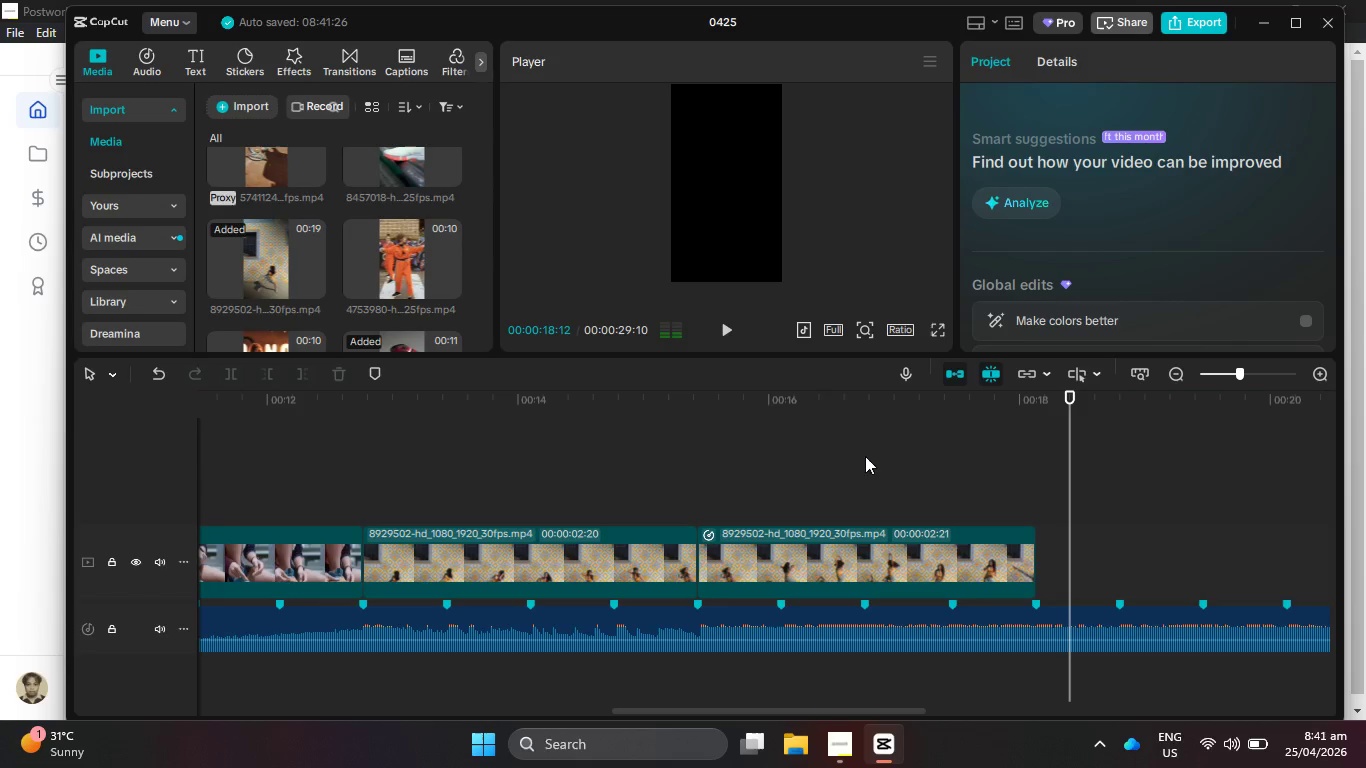 
hold_key(key=ControlLeft, duration=1.09)
 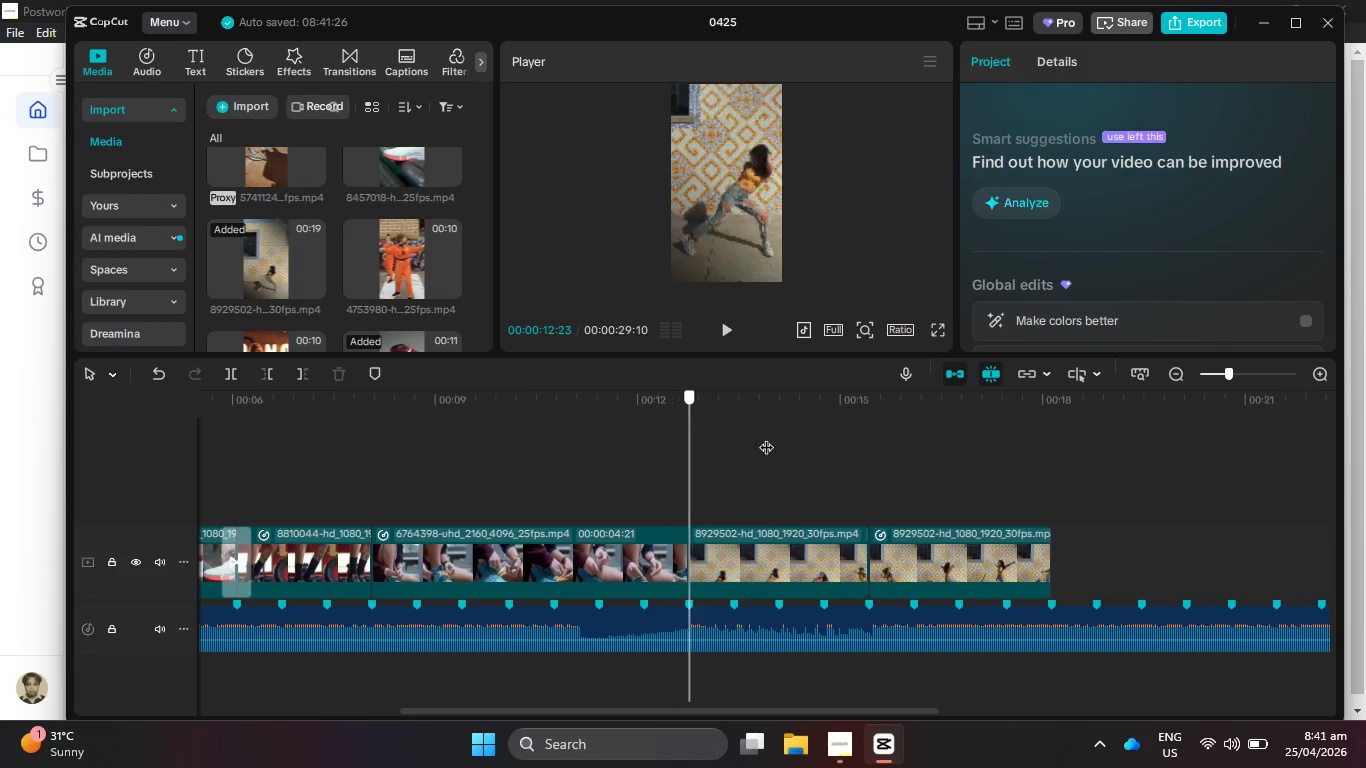 
left_click_drag(start_coordinate=[872, 404], to_coordinate=[607, 477])
 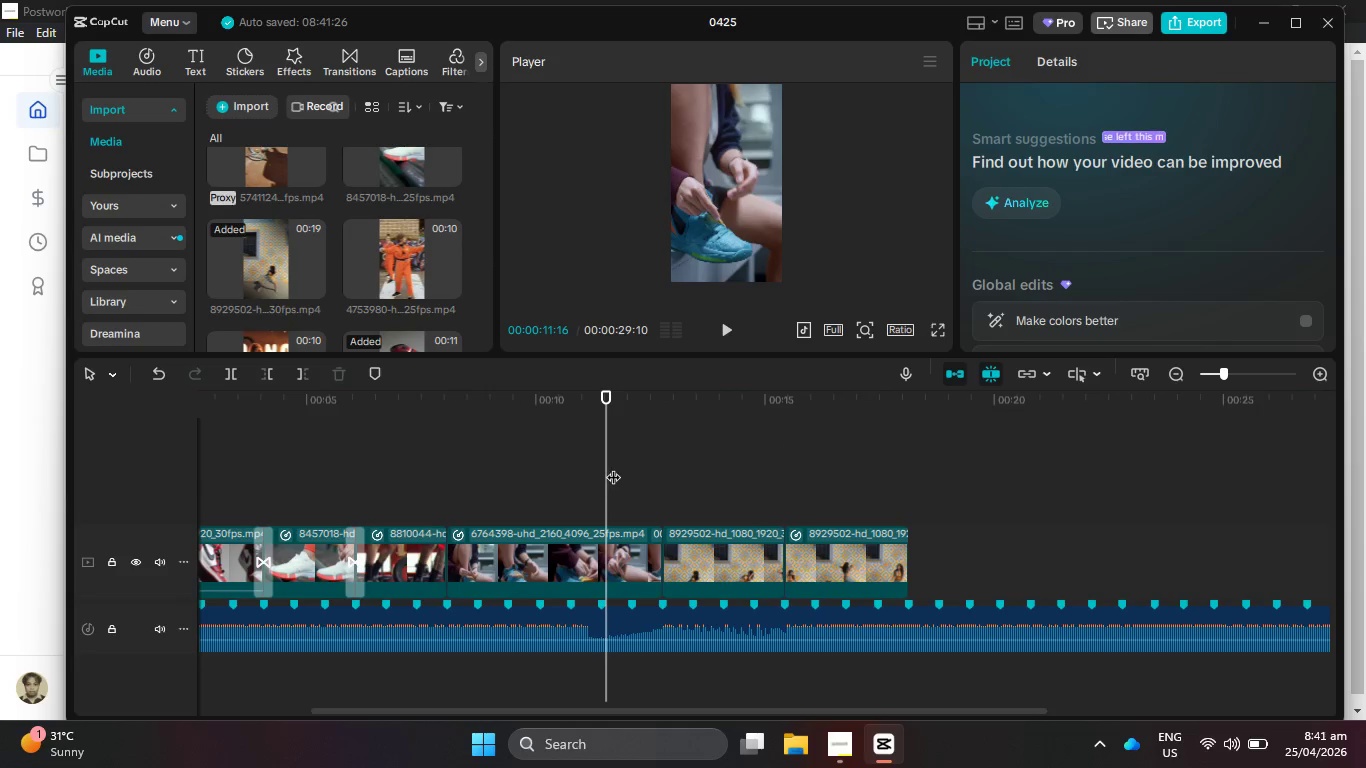 
scroll: coordinate [885, 474], scroll_direction: down, amount: 12.0
 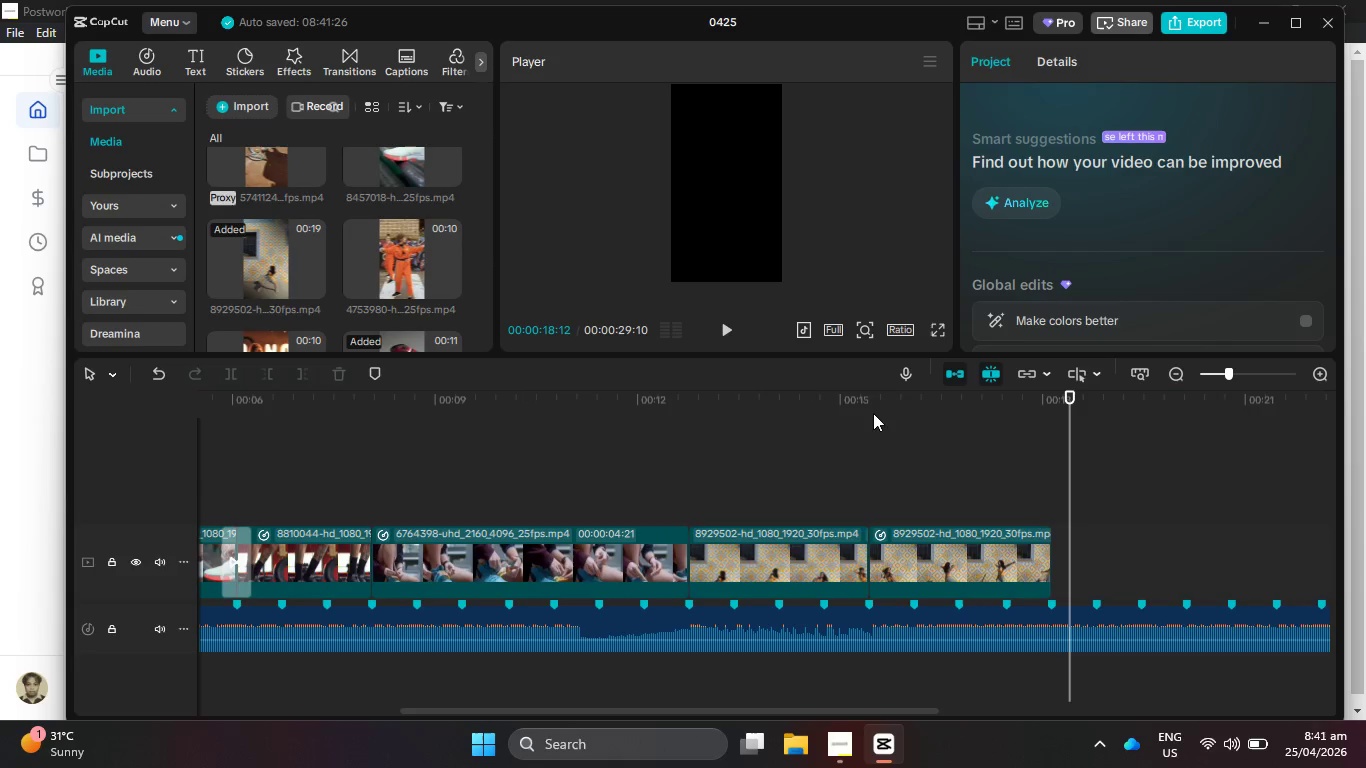 
hold_key(key=ControlLeft, duration=0.95)
 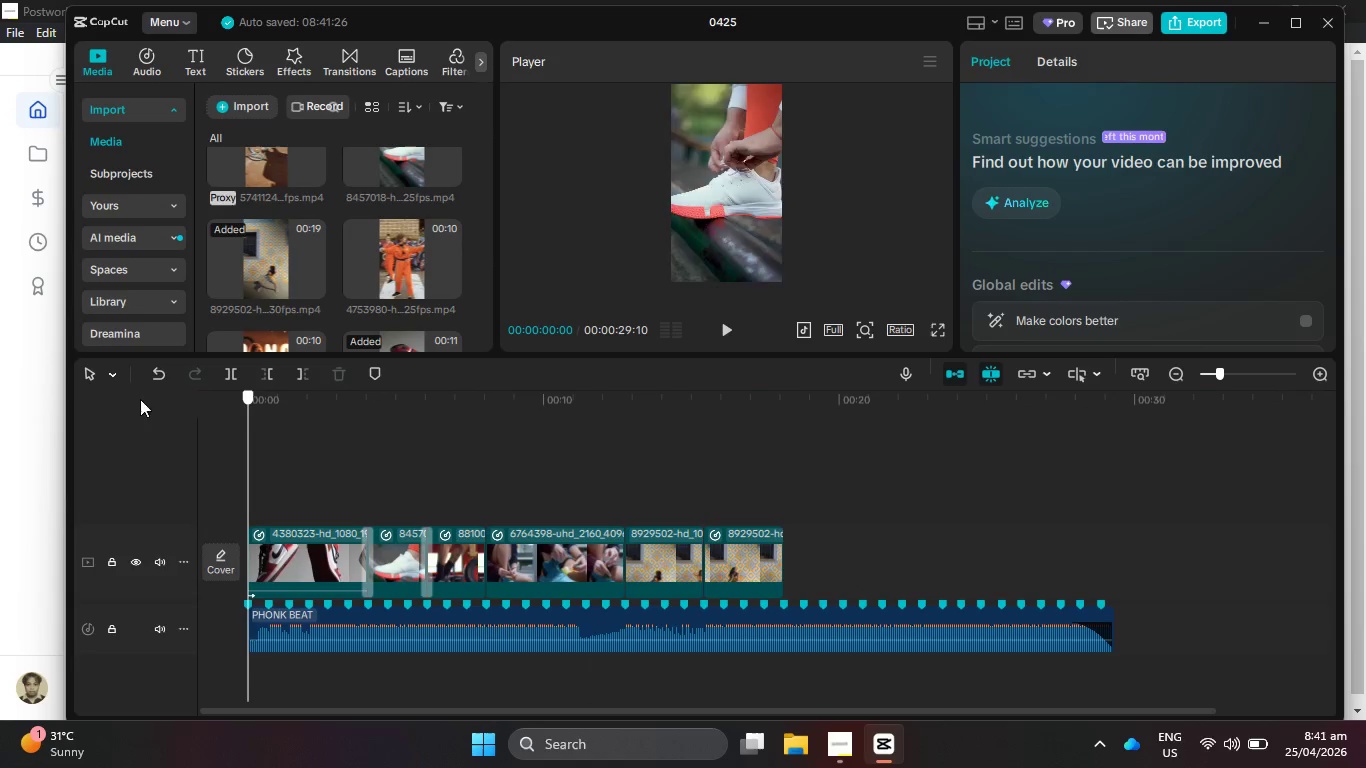 
left_click_drag(start_coordinate=[562, 406], to_coordinate=[122, 400])
 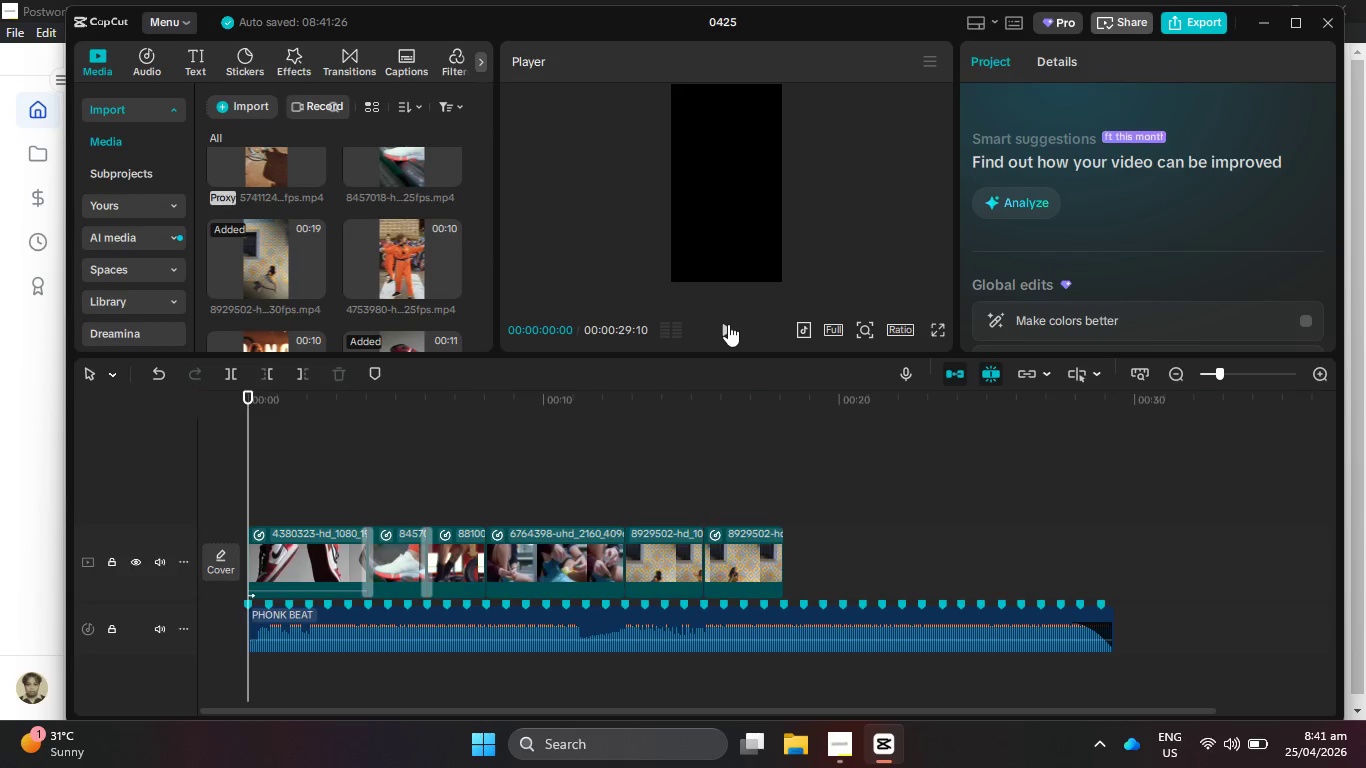 
scroll: coordinate [613, 462], scroll_direction: down, amount: 13.0
 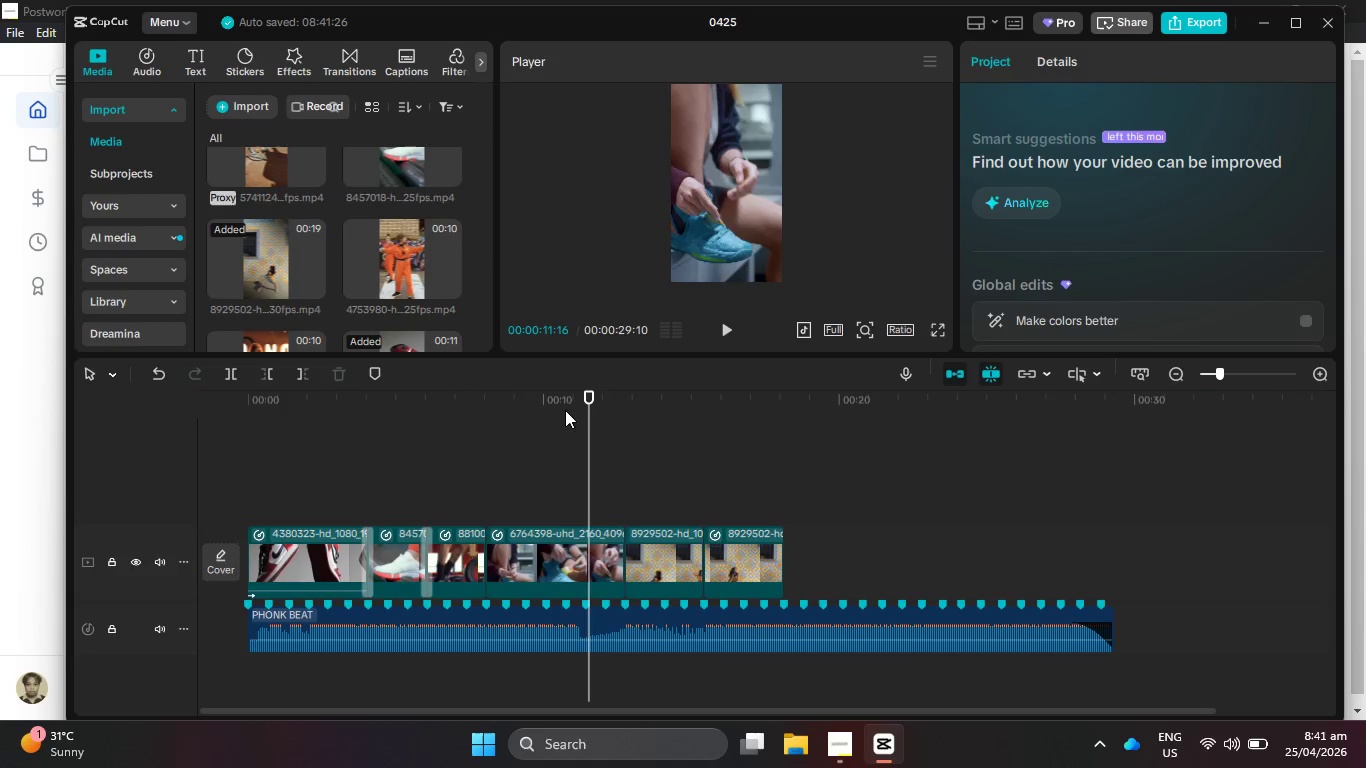 
left_click([728, 324])
 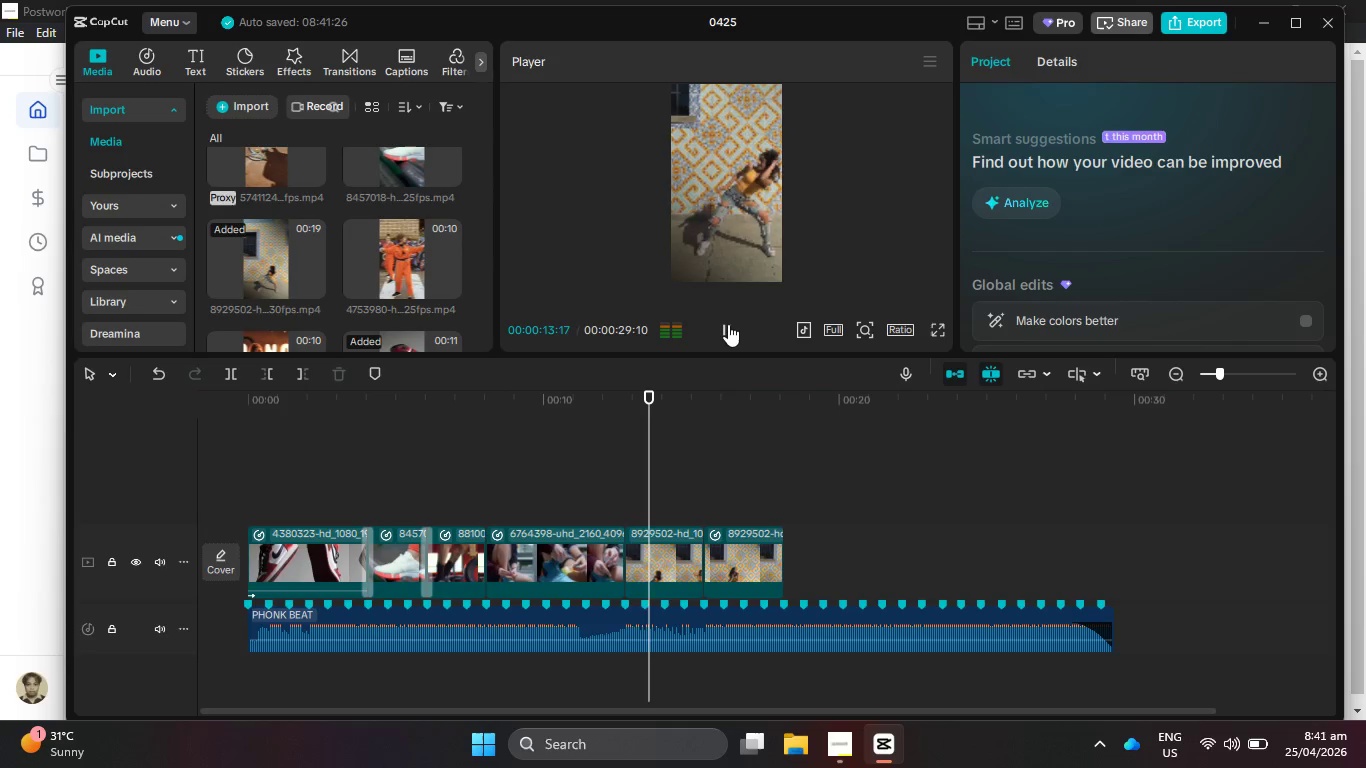 
wait(18.69)
 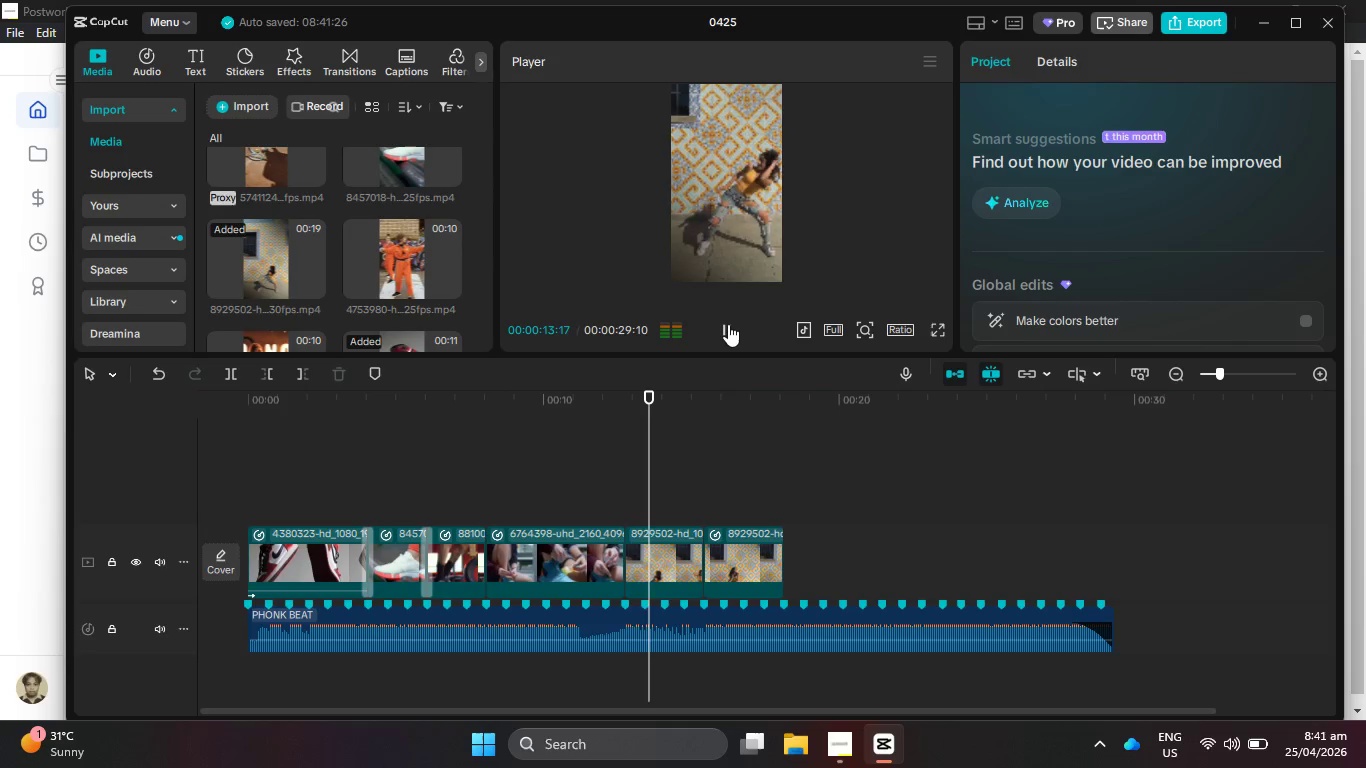 
left_click([729, 324])
 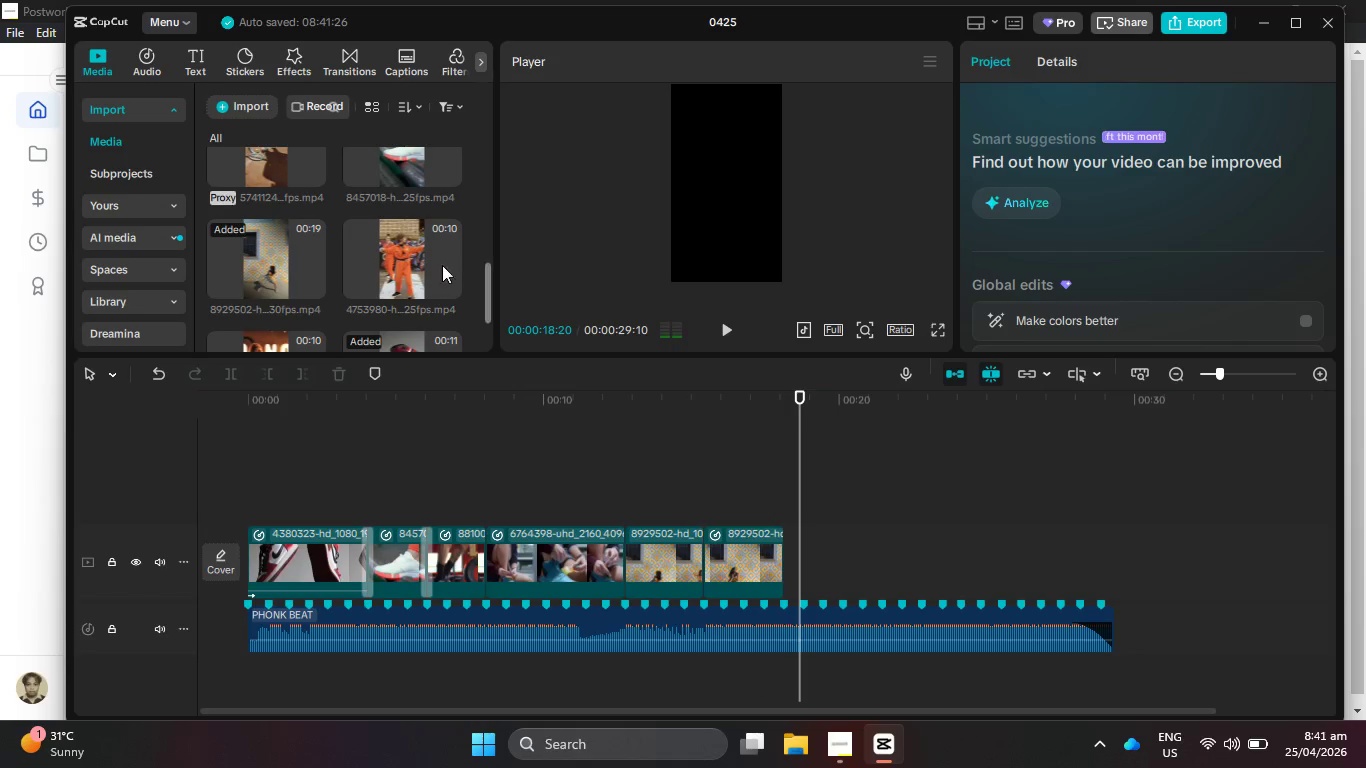 
scroll: coordinate [433, 262], scroll_direction: up, amount: 3.0
 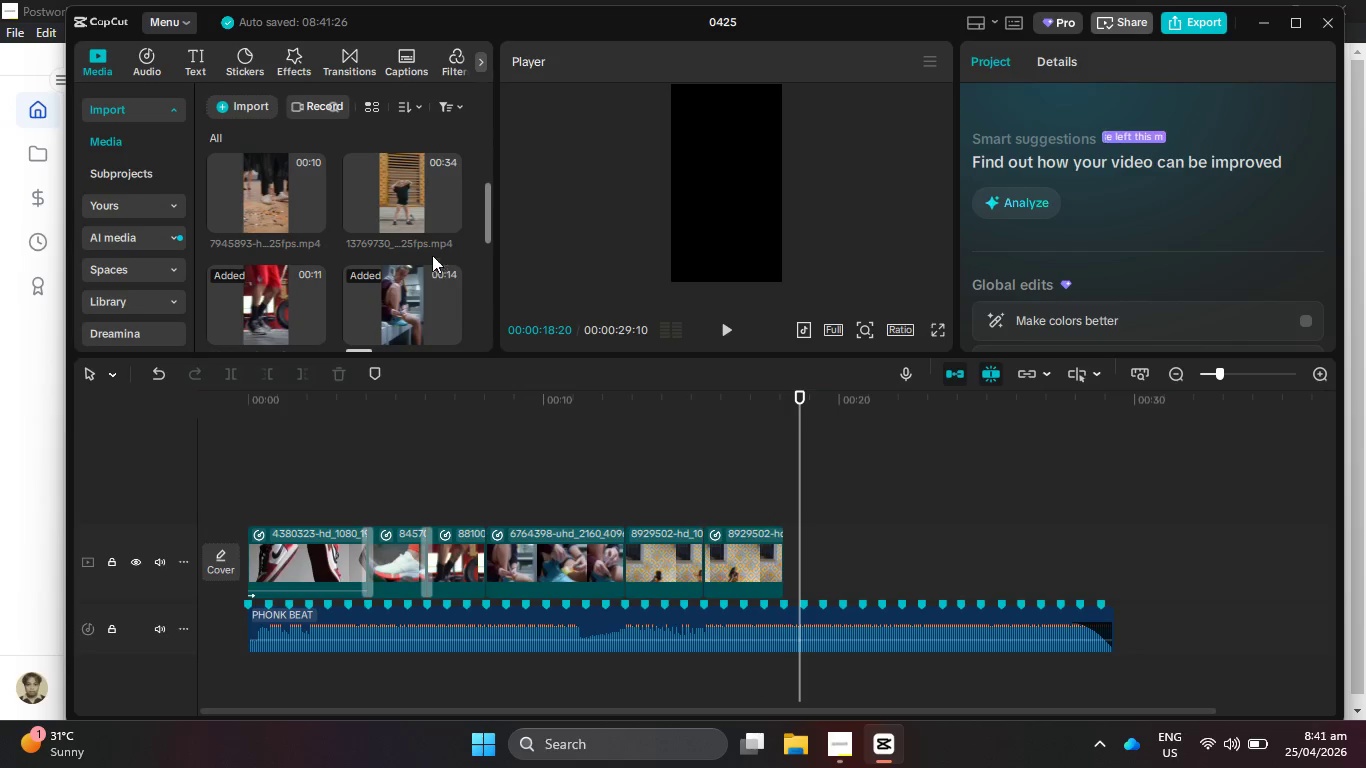 
left_click_drag(start_coordinate=[399, 202], to_coordinate=[840, 539])
 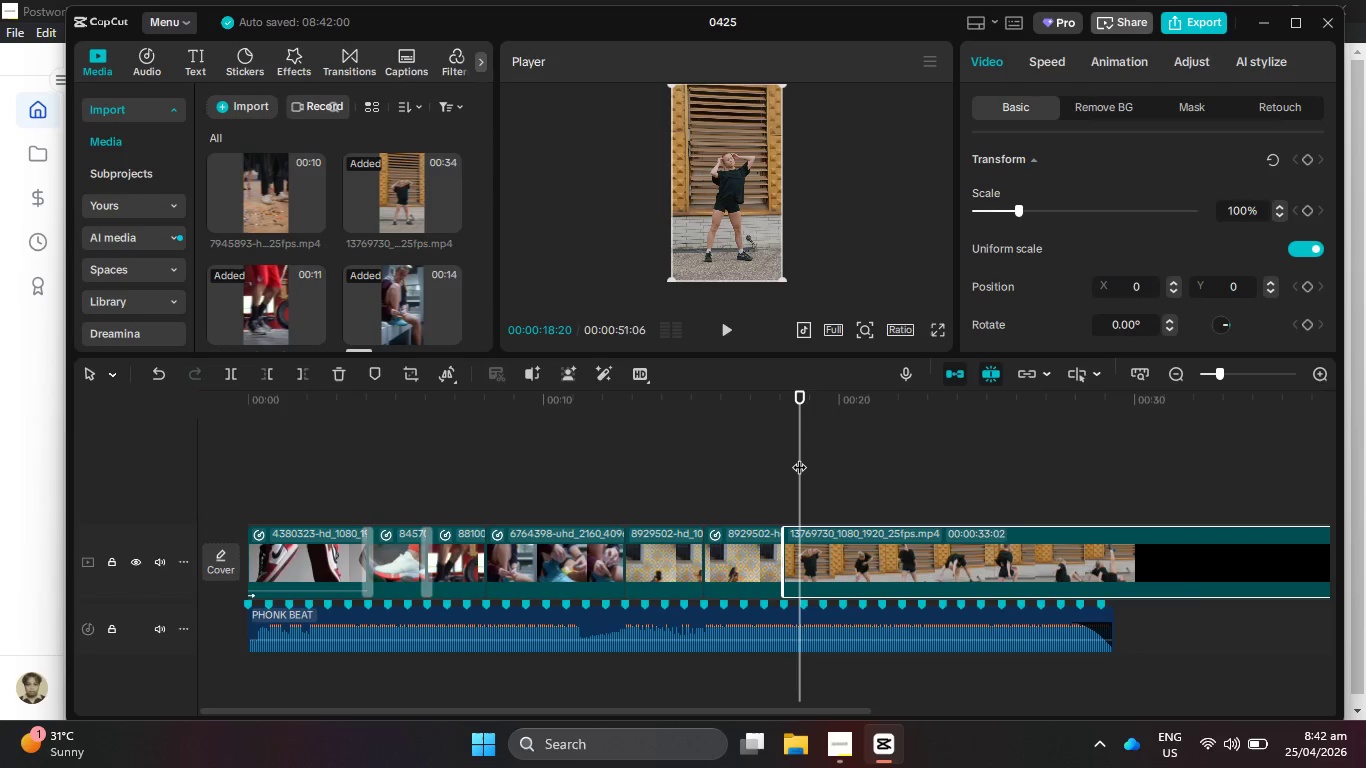 
left_click_drag(start_coordinate=[799, 457], to_coordinate=[842, 496])
 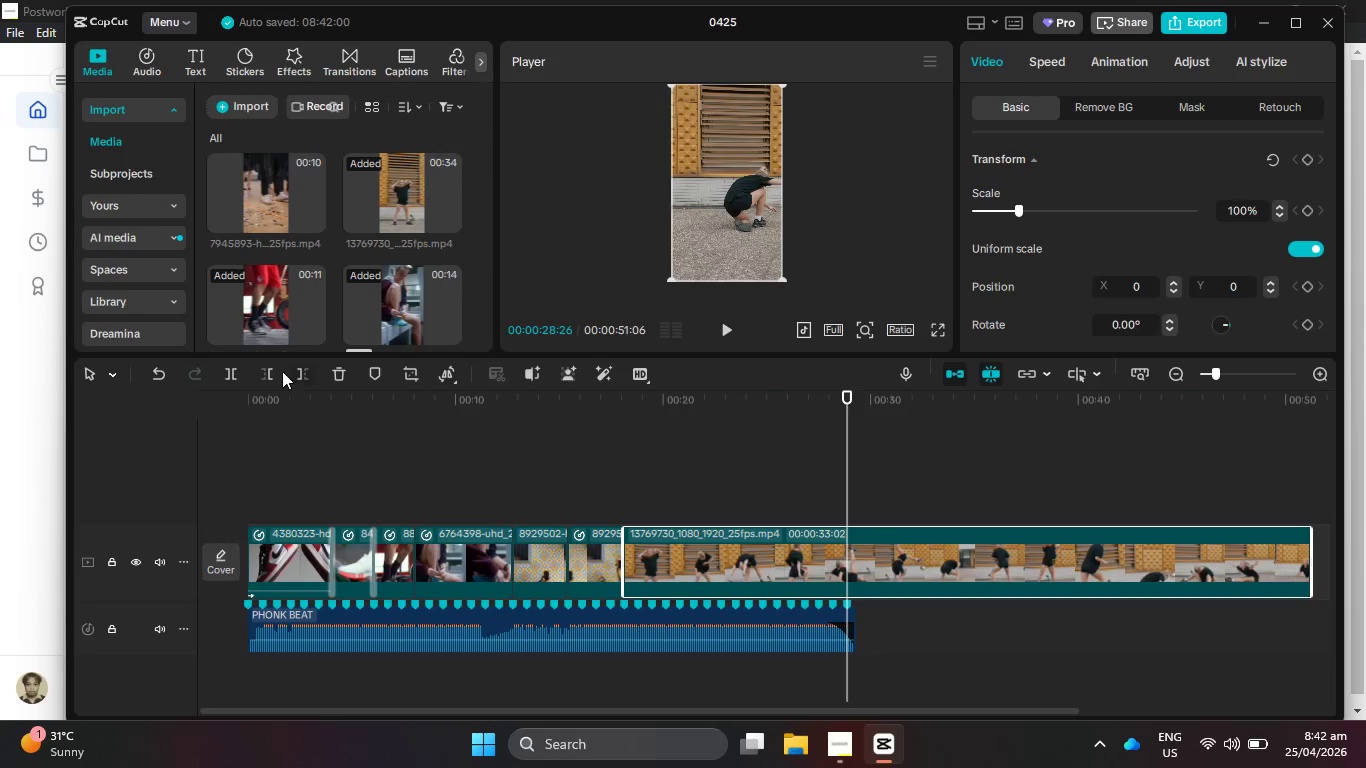 
hold_key(key=ControlLeft, duration=0.59)
scroll: coordinate [1089, 492], scroll_direction: down, amount: 4.0
 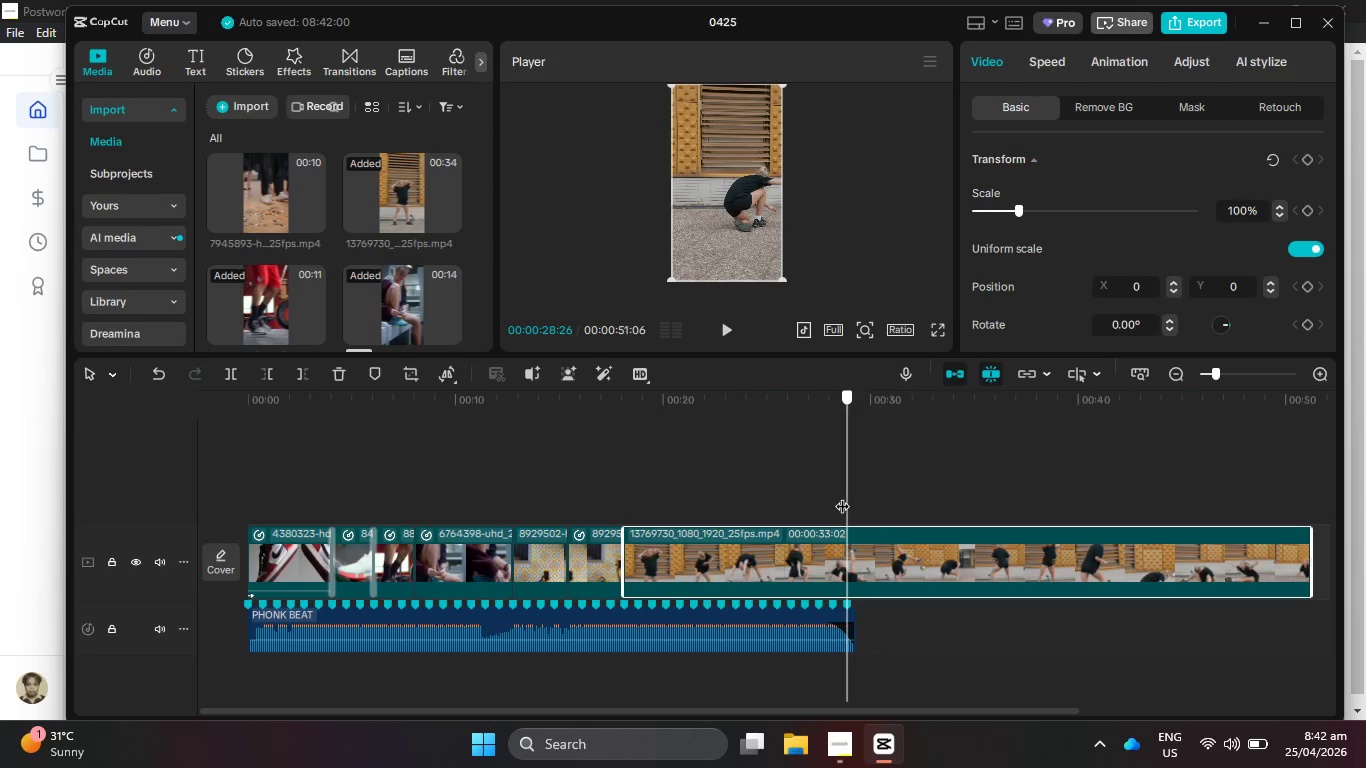 
left_click([275, 370])
 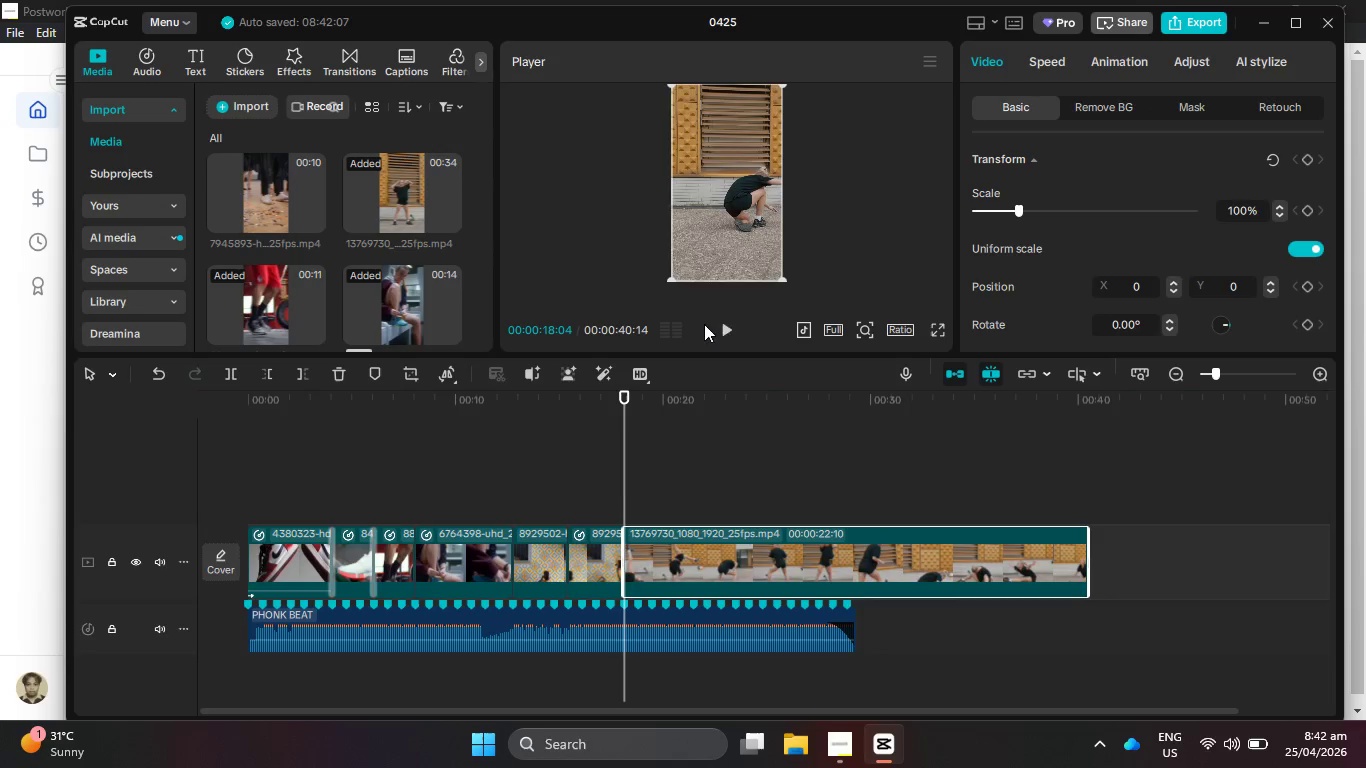 
left_click([722, 320])
 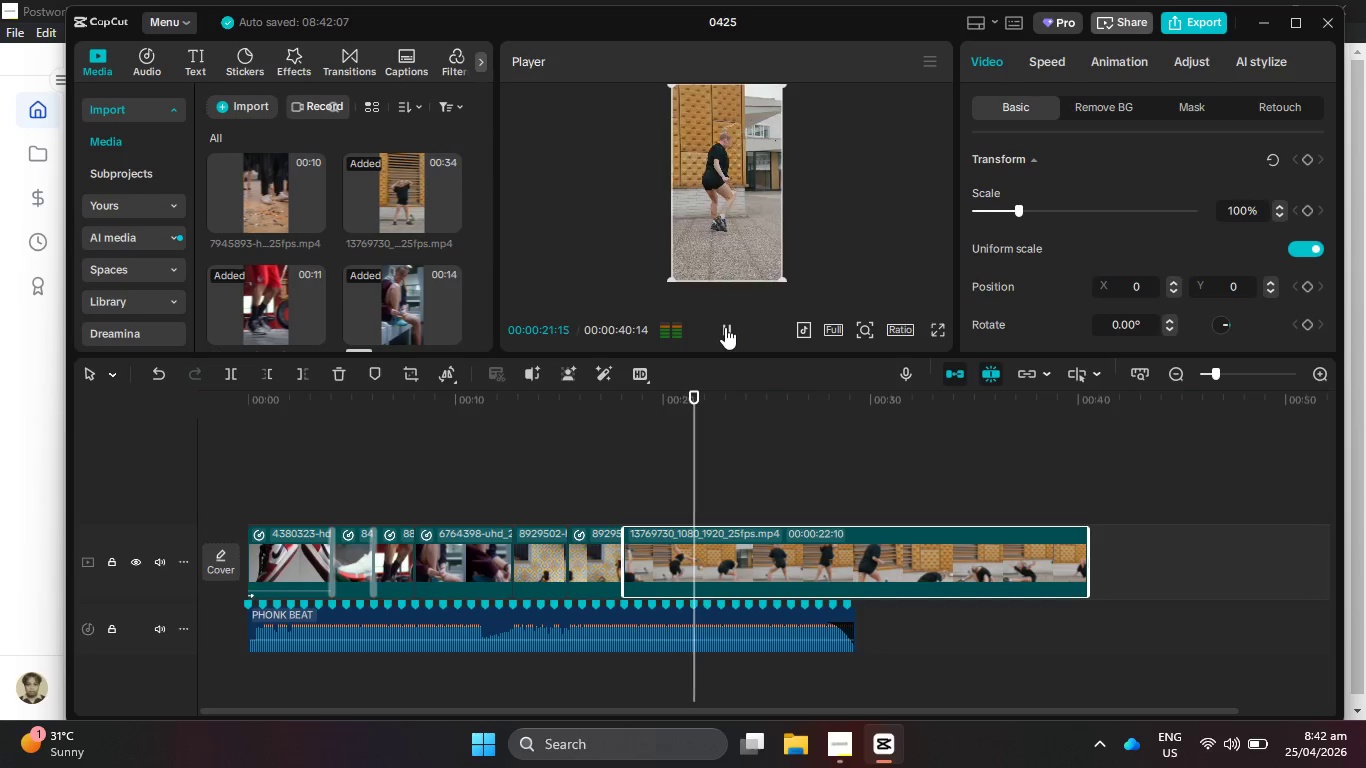 
wait(8.48)
 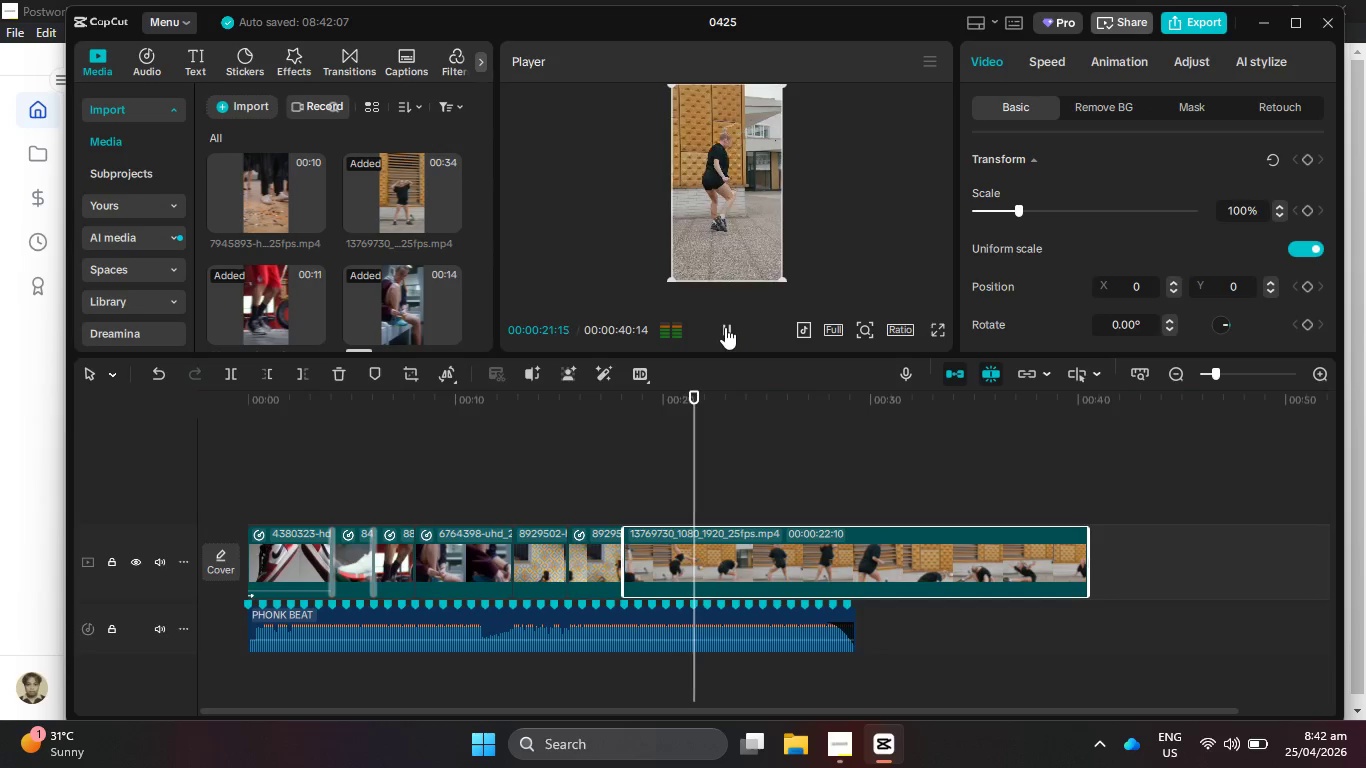 
left_click([725, 327])
 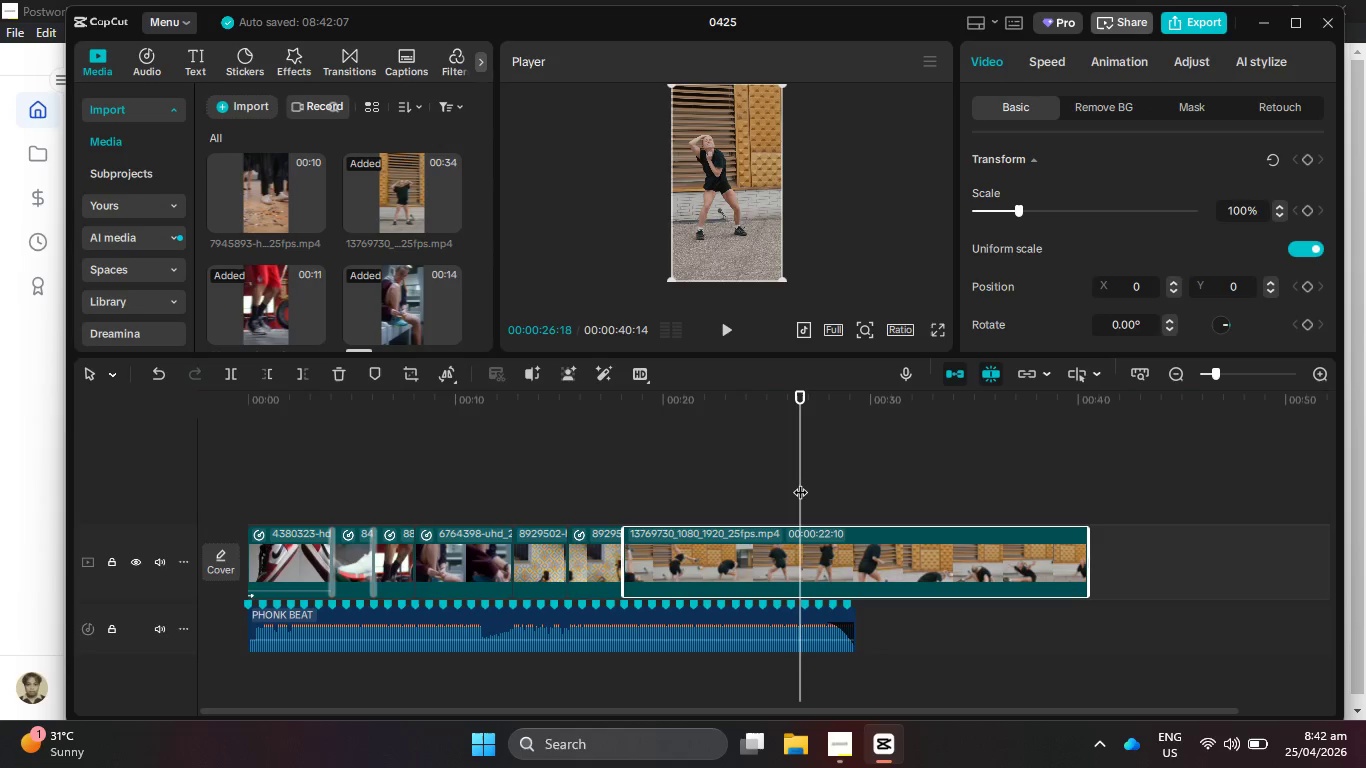 
left_click_drag(start_coordinate=[807, 482], to_coordinate=[663, 518])
 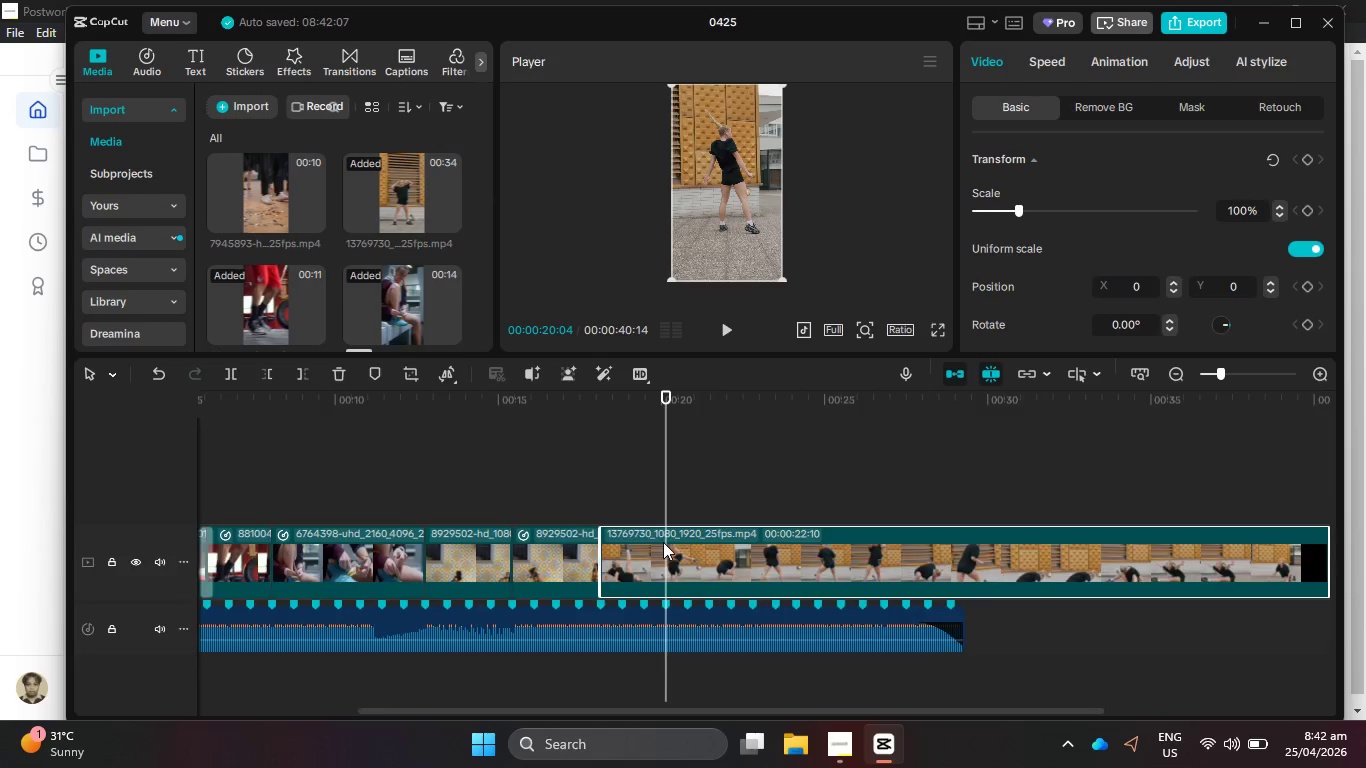 
hold_key(key=ControlLeft, duration=1.06)
scroll: coordinate [655, 532], scroll_direction: up, amount: 19.0
 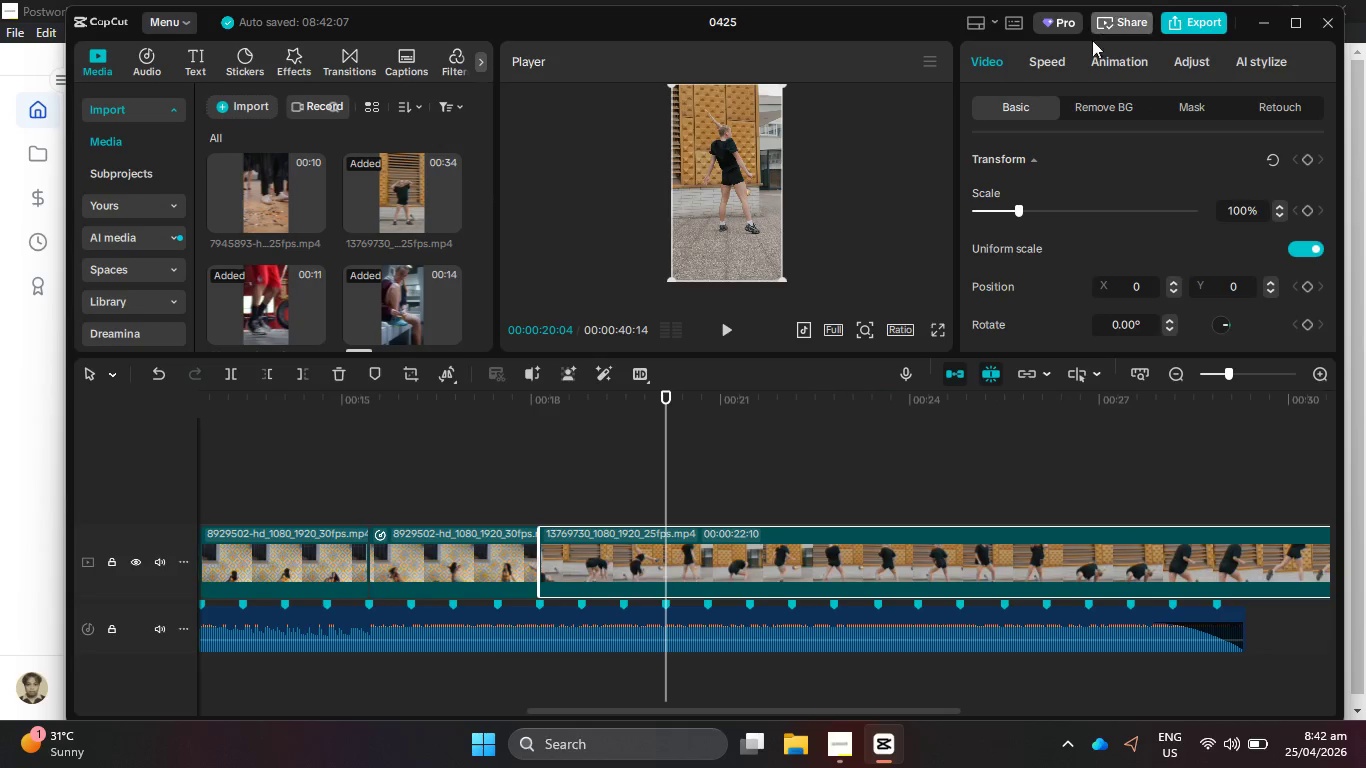 
left_click([1048, 55])
 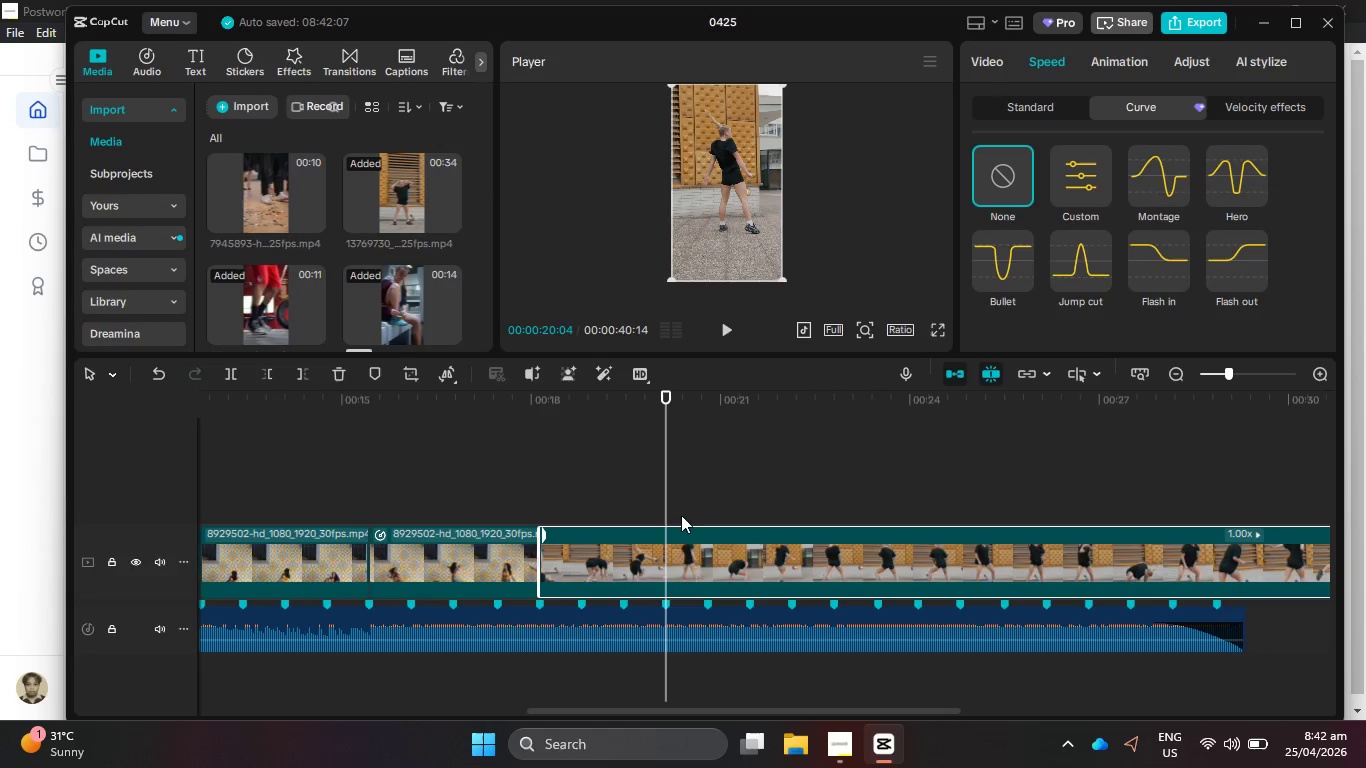 
left_click_drag(start_coordinate=[668, 497], to_coordinate=[541, 507])
 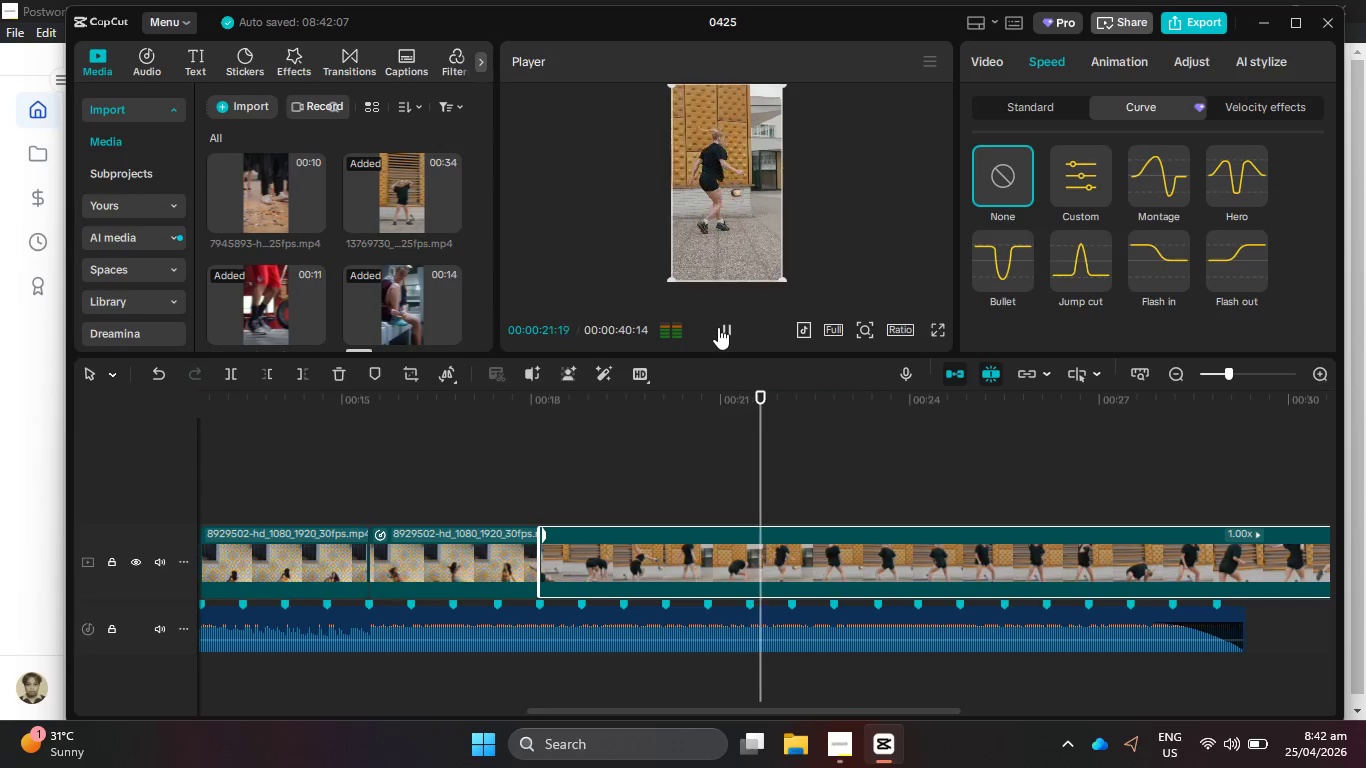 
wait(5.56)
 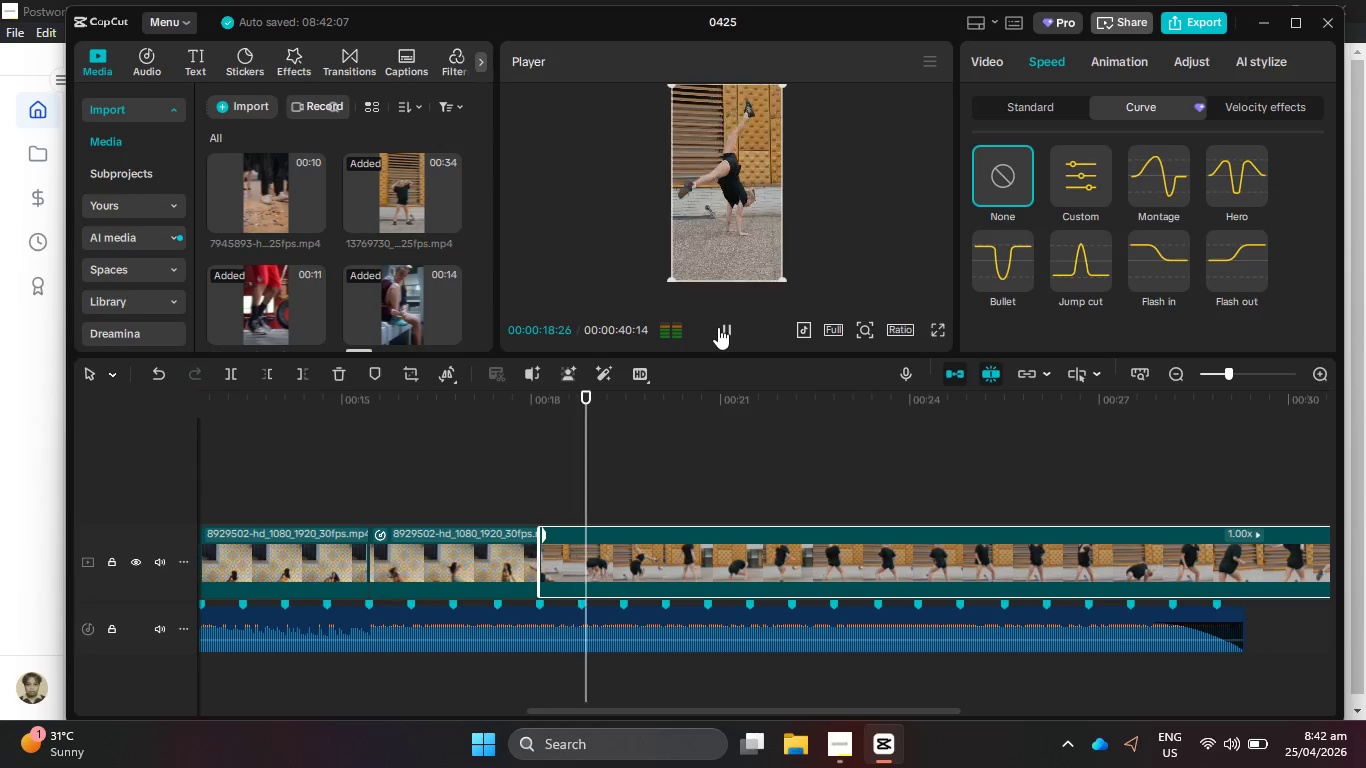 
left_click([718, 327])
 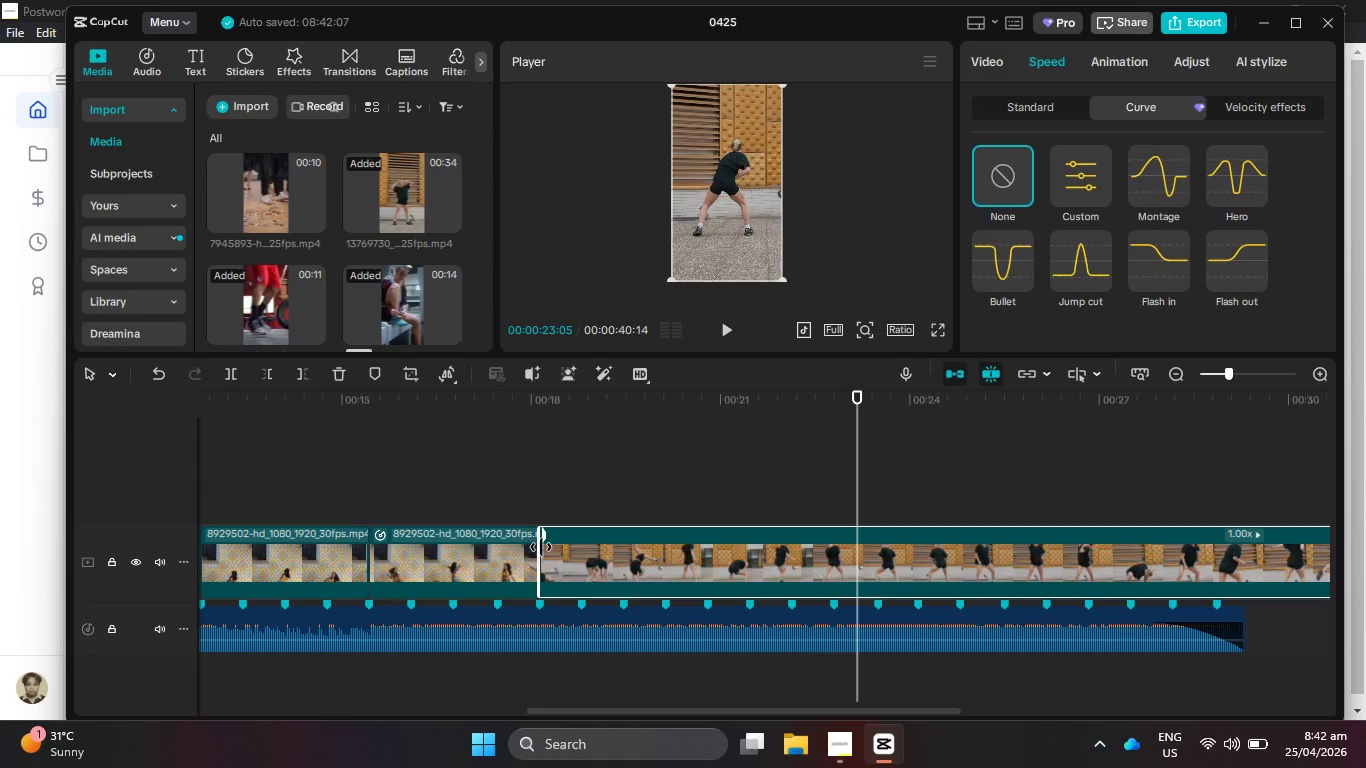 
left_click_drag(start_coordinate=[541, 547], to_coordinate=[464, 557])
 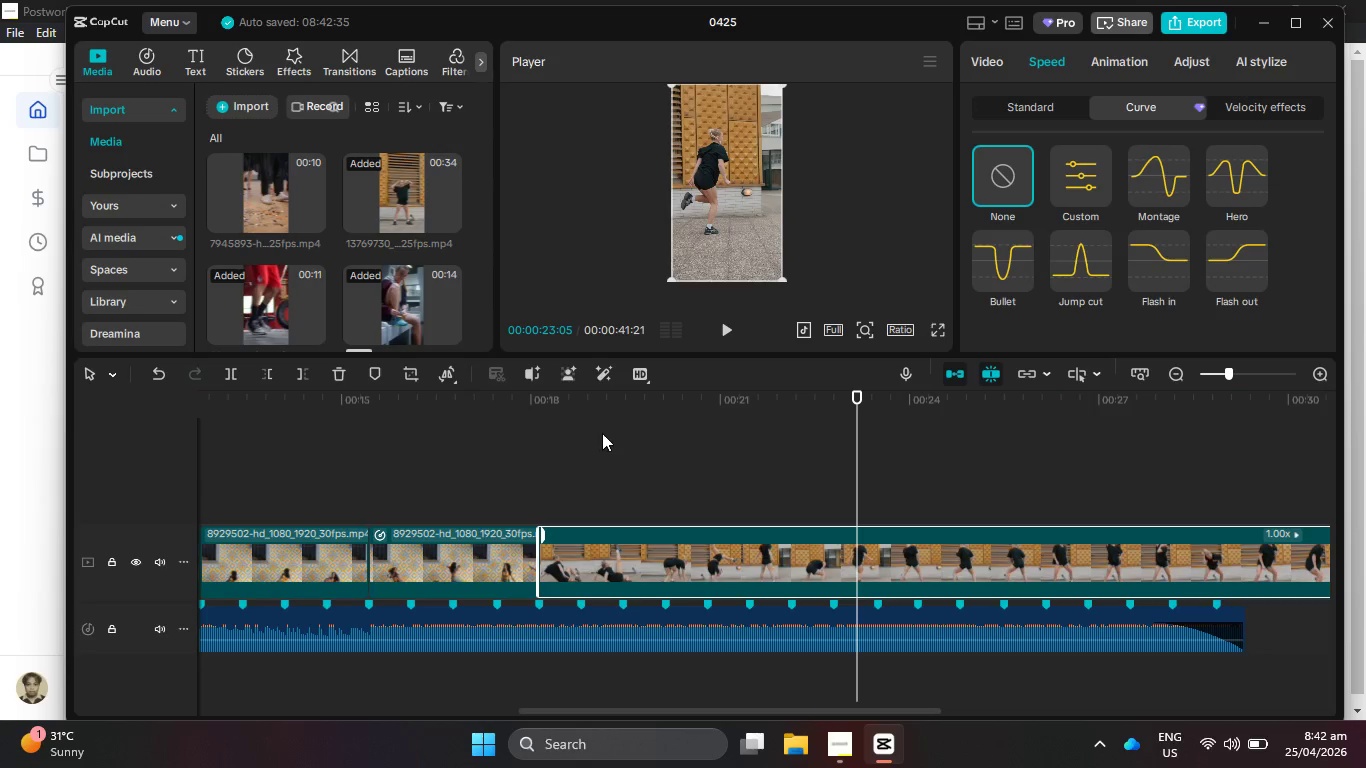 
left_click_drag(start_coordinate=[607, 396], to_coordinate=[539, 409])
 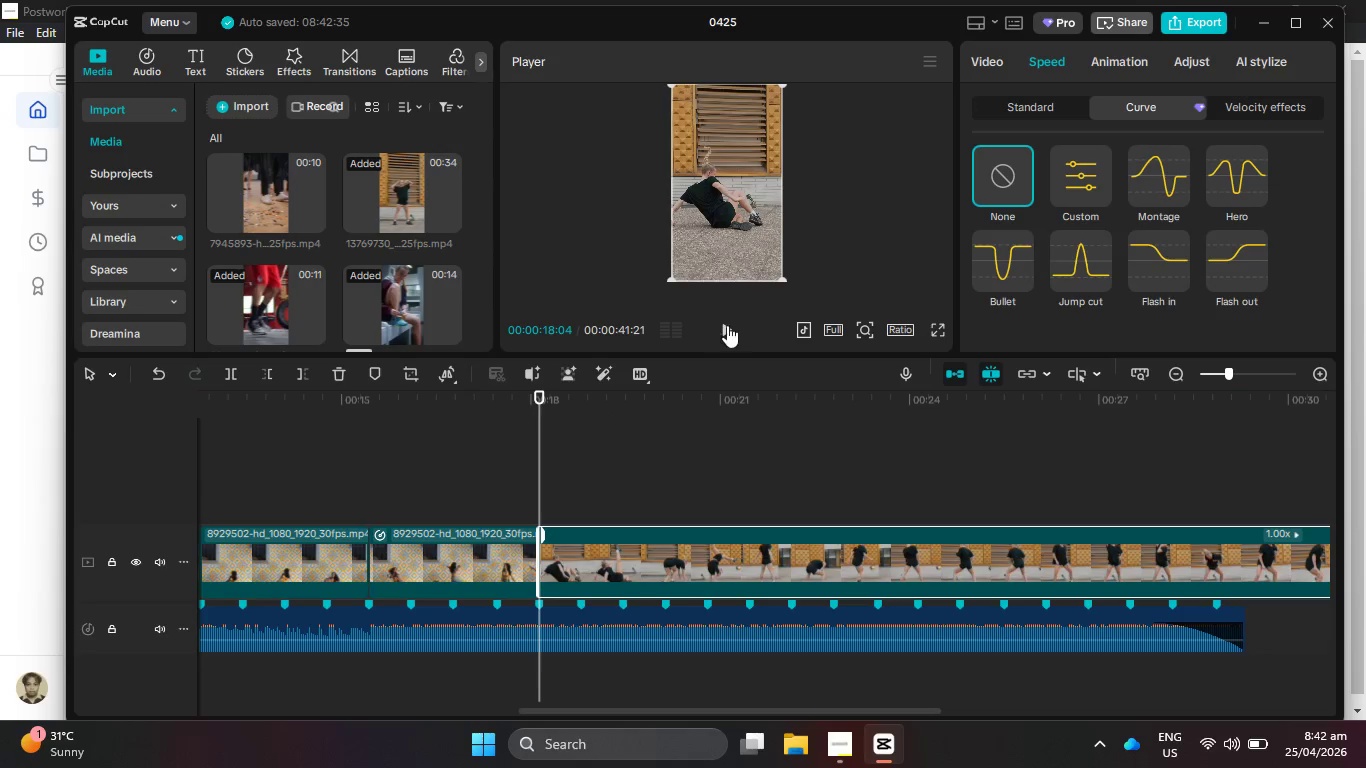 
left_click([731, 326])
 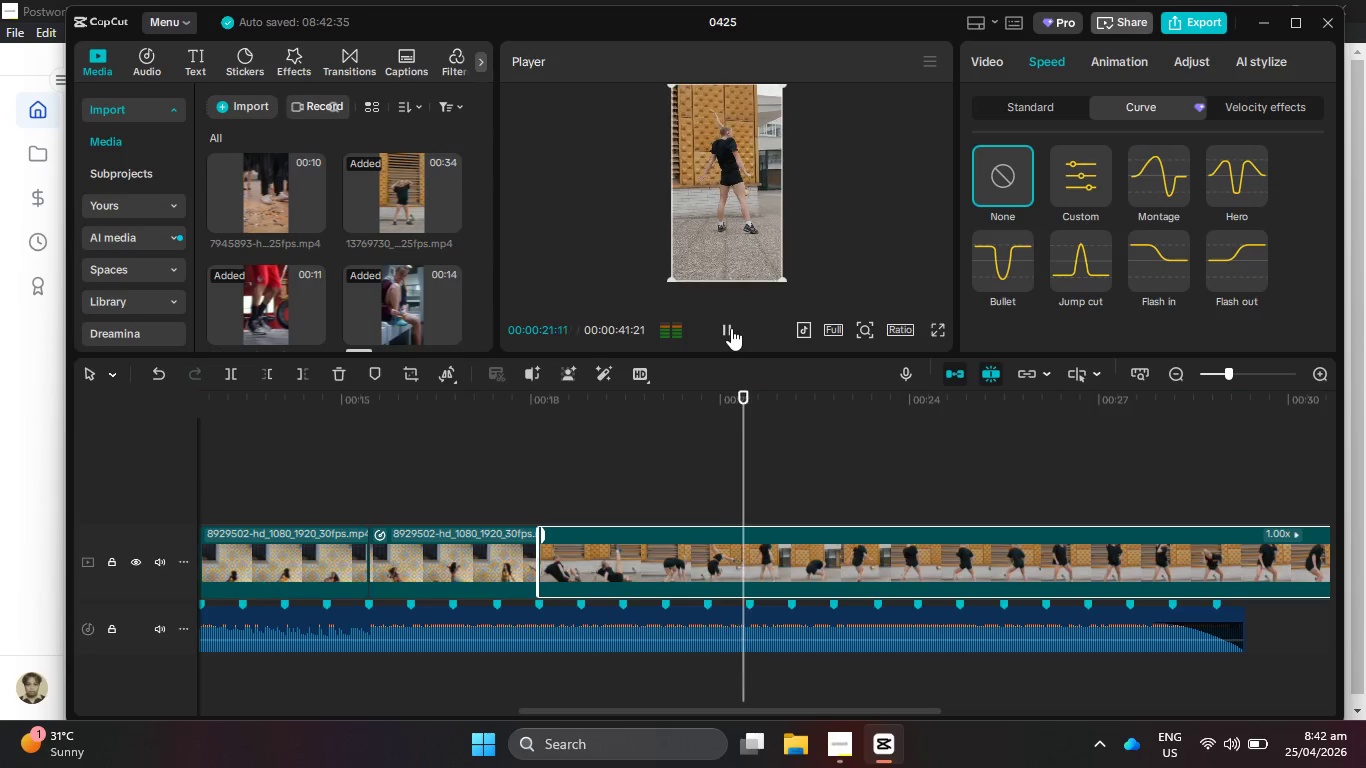 
left_click([727, 331])
 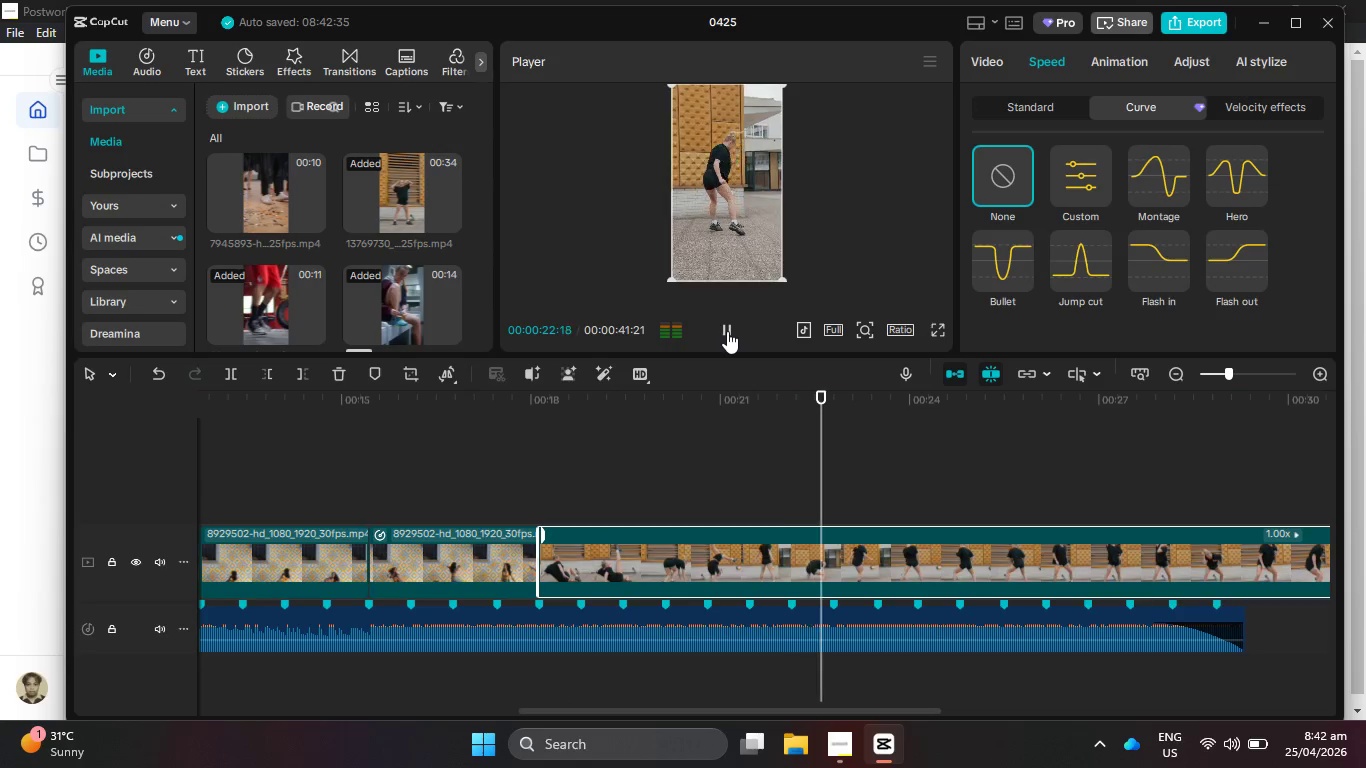 
left_click([727, 331])
 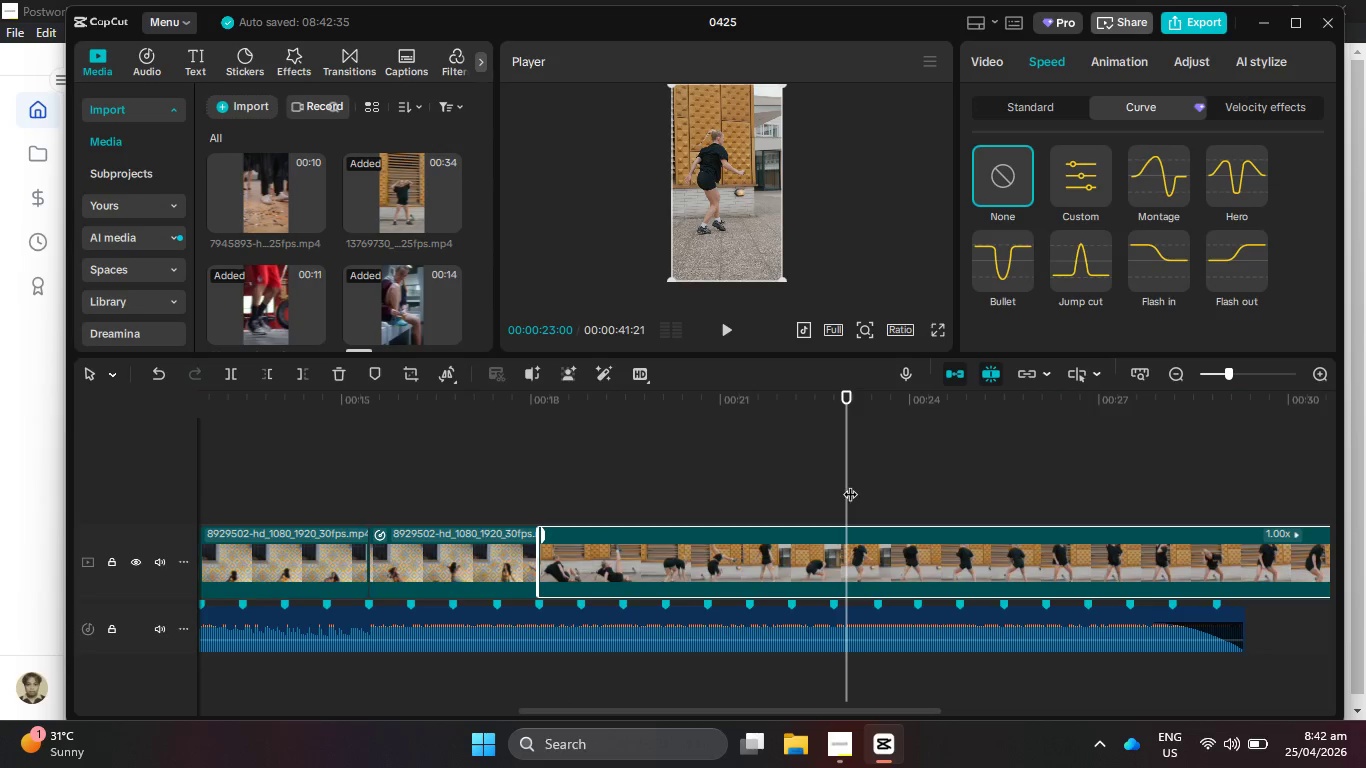 
left_click_drag(start_coordinate=[846, 483], to_coordinate=[831, 488])
 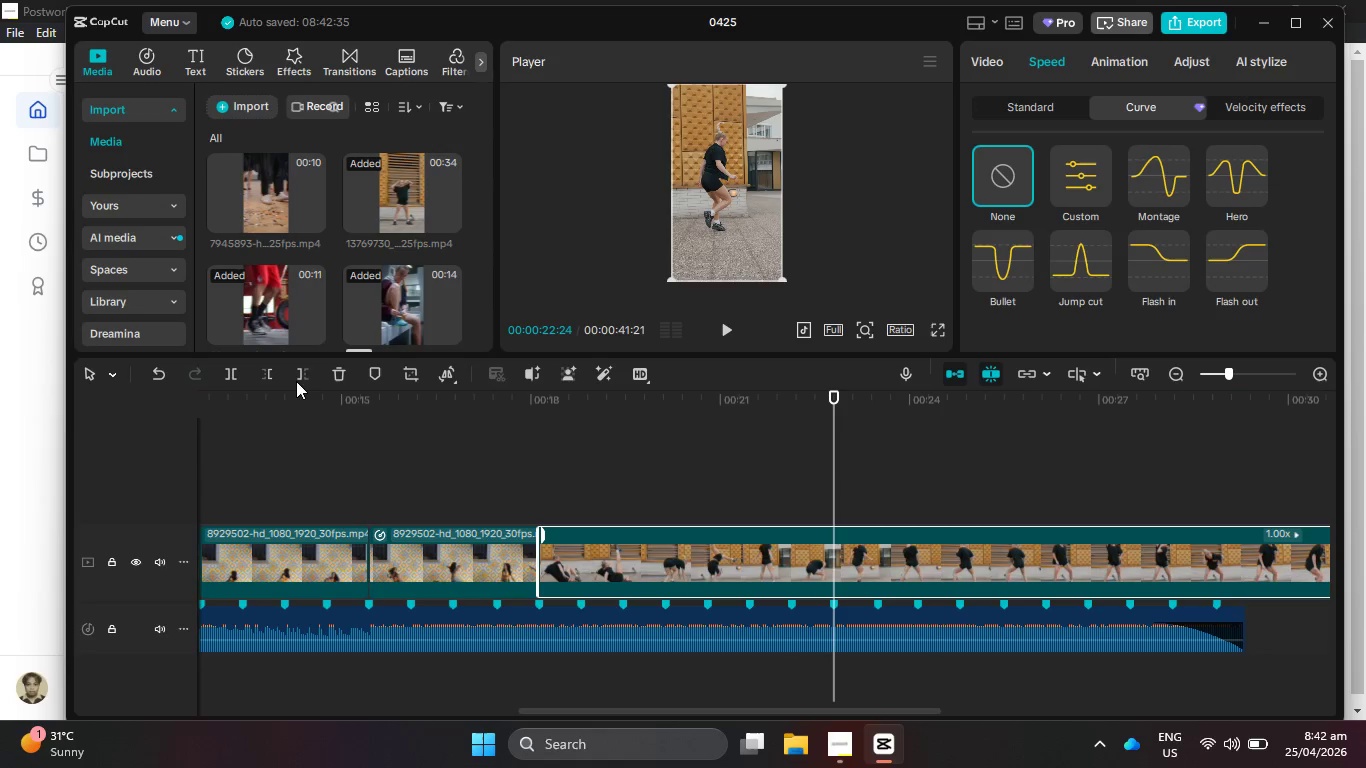 
left_click([309, 373])
 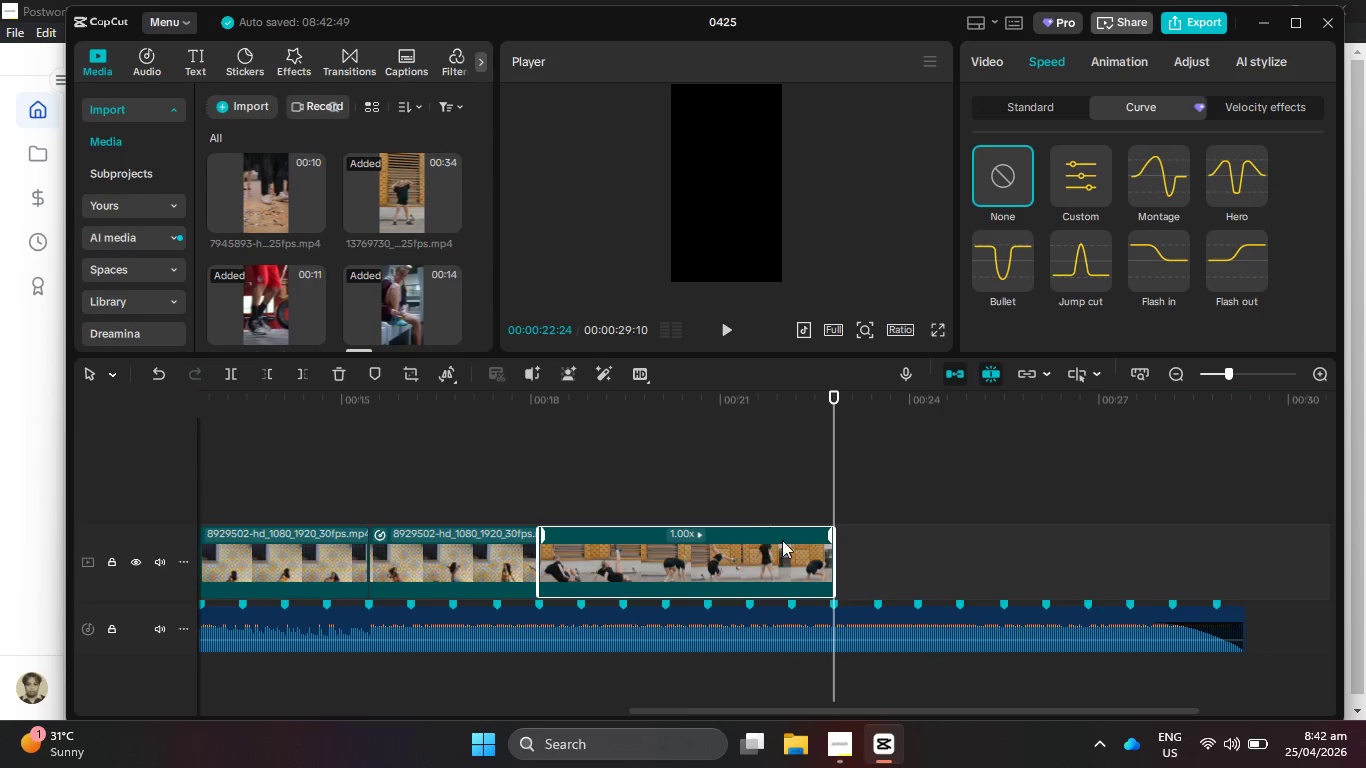 
left_click([787, 556])
 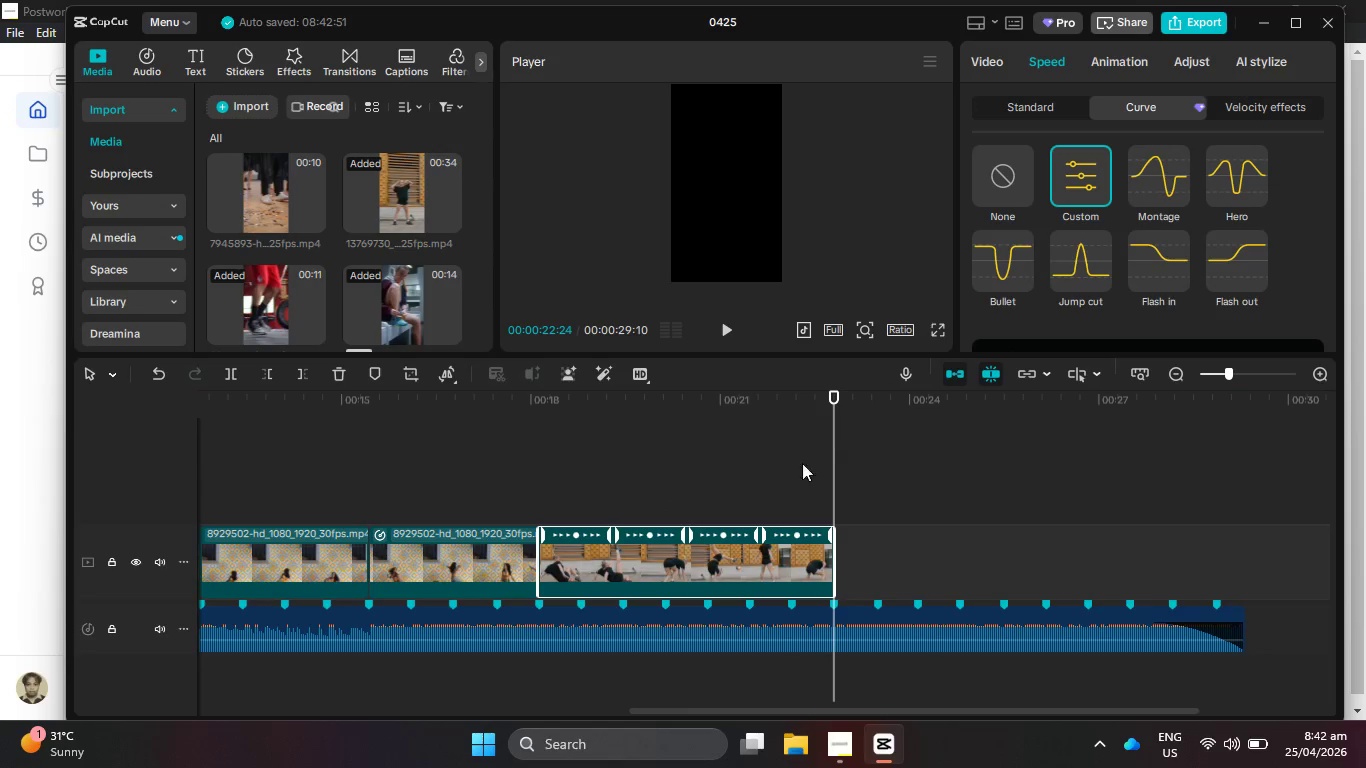 
hold_key(key=ControlLeft, duration=0.59)
 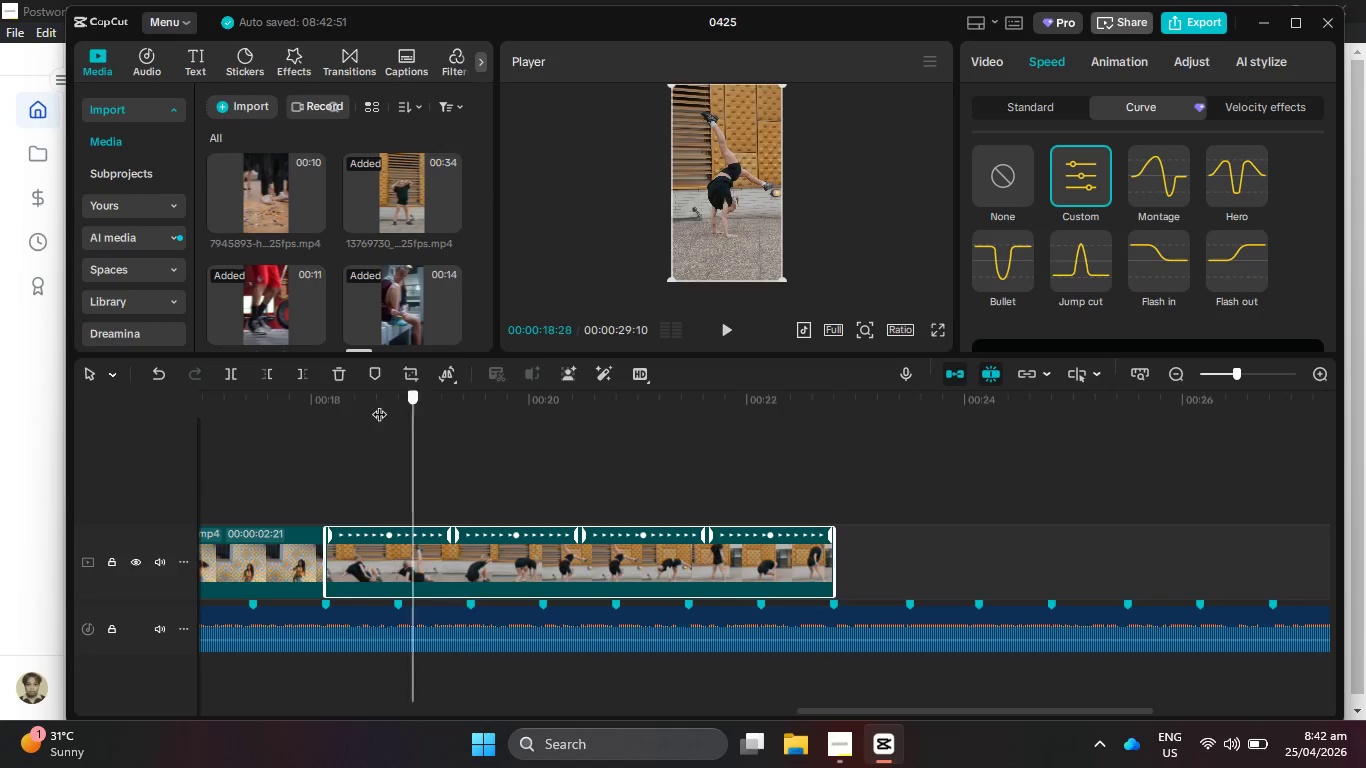 
left_click_drag(start_coordinate=[584, 395], to_coordinate=[321, 405])
 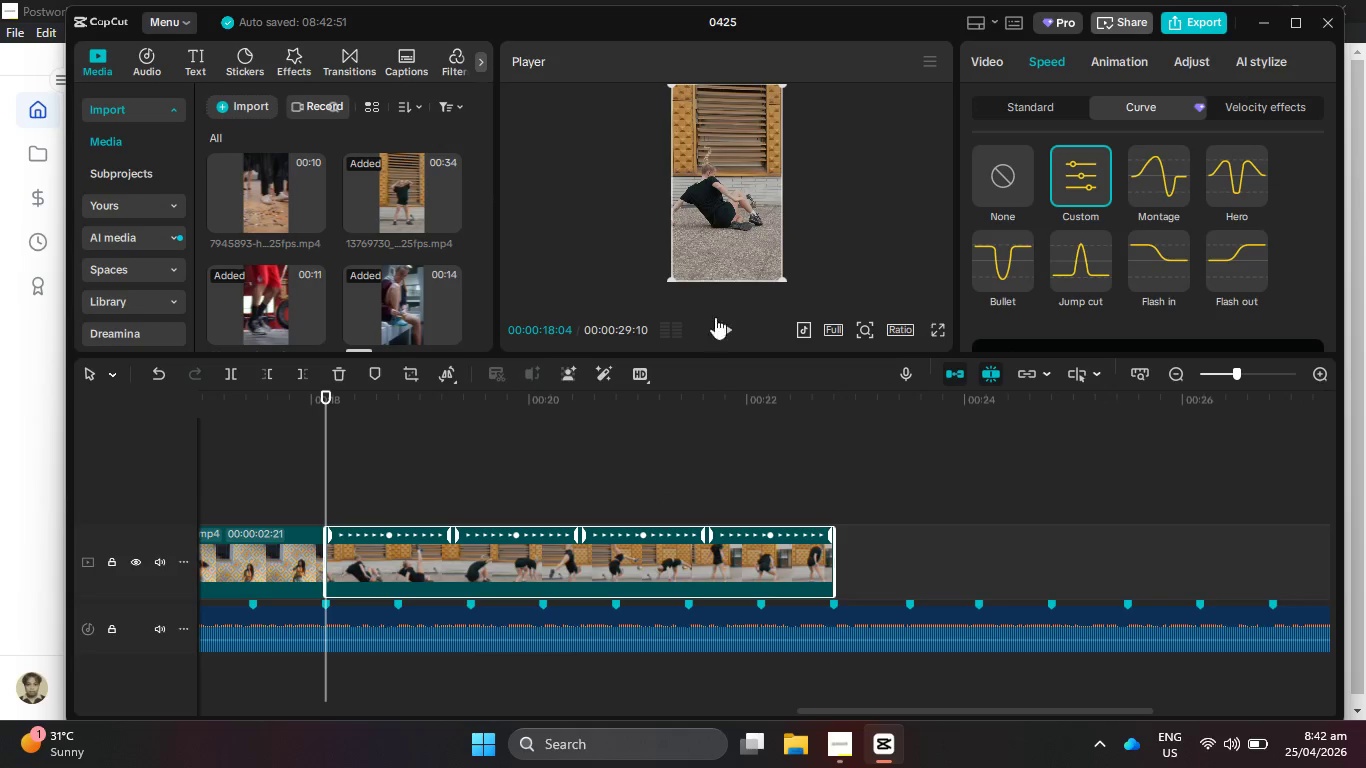 
scroll: coordinate [625, 540], scroll_direction: up, amount: 12.0
 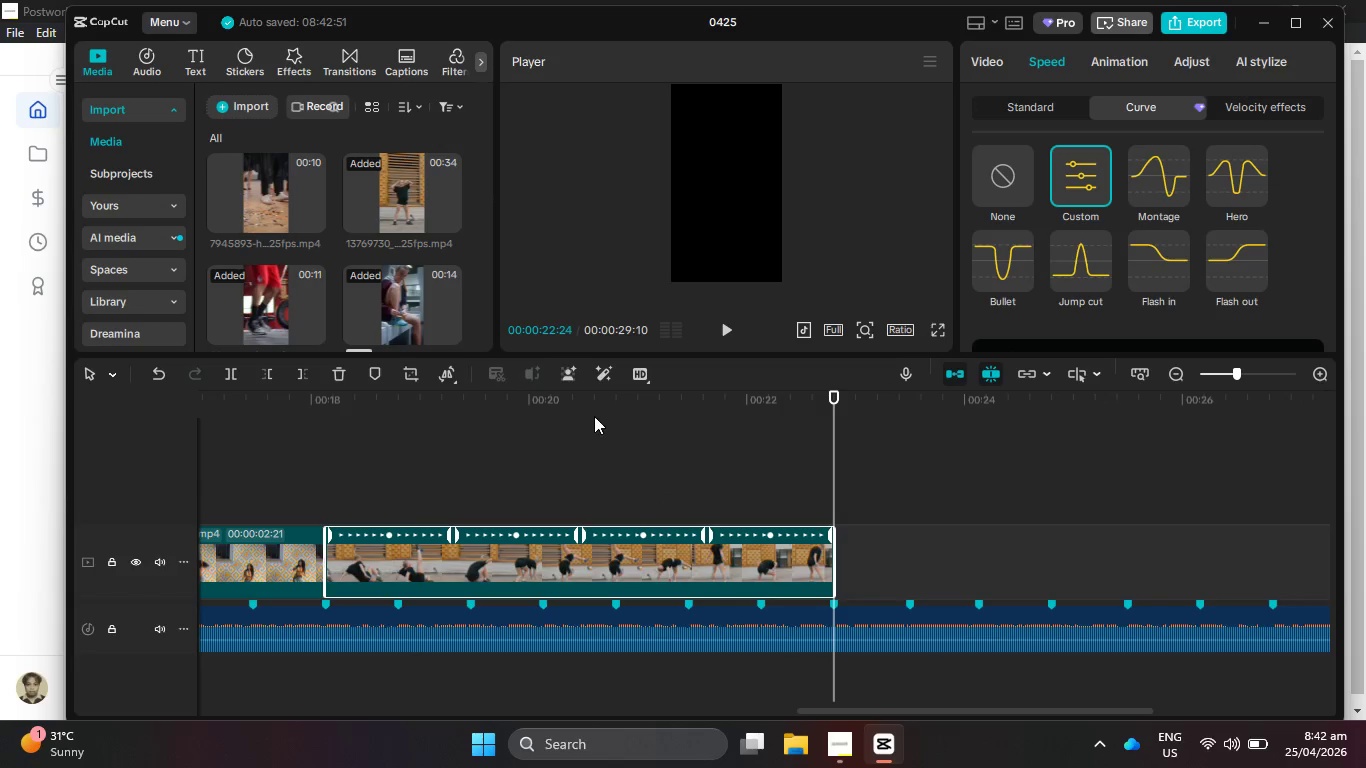 
left_click([732, 330])
 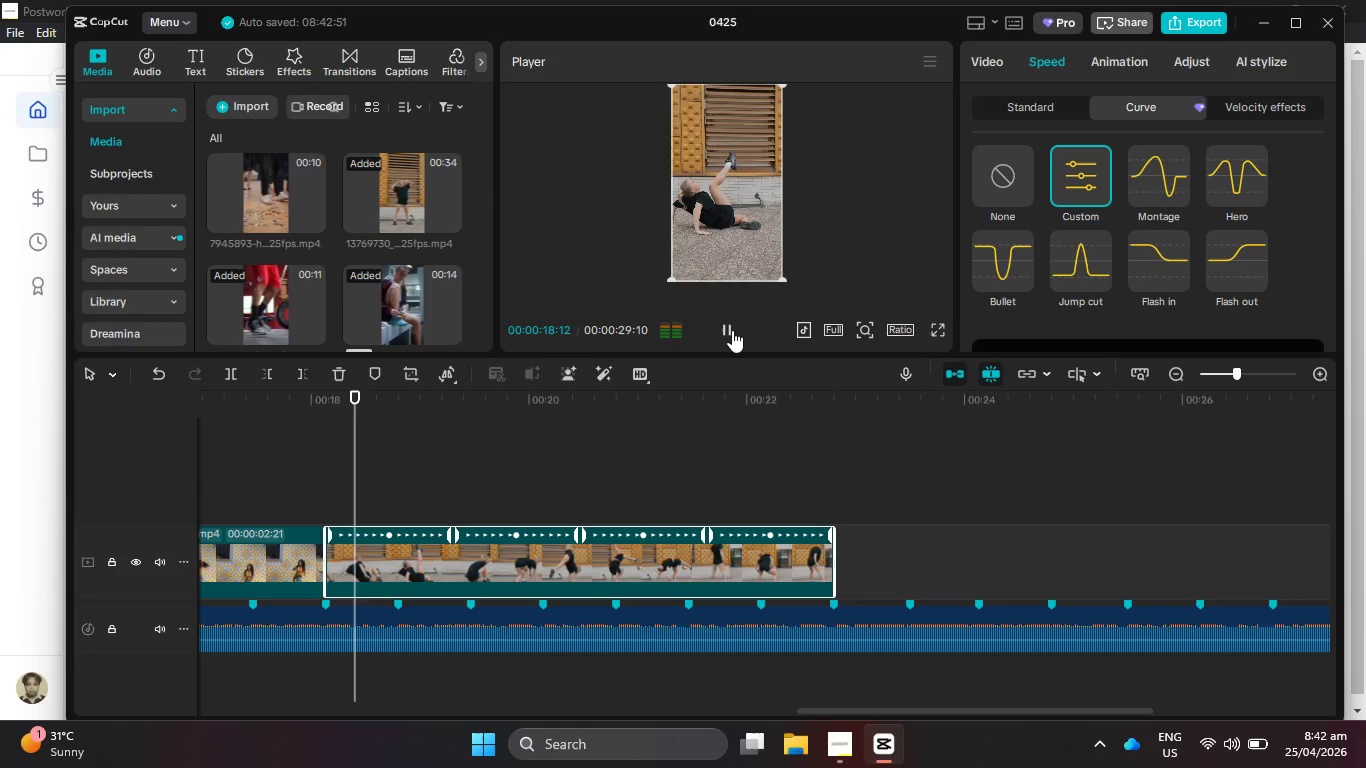 
left_click([732, 330])
 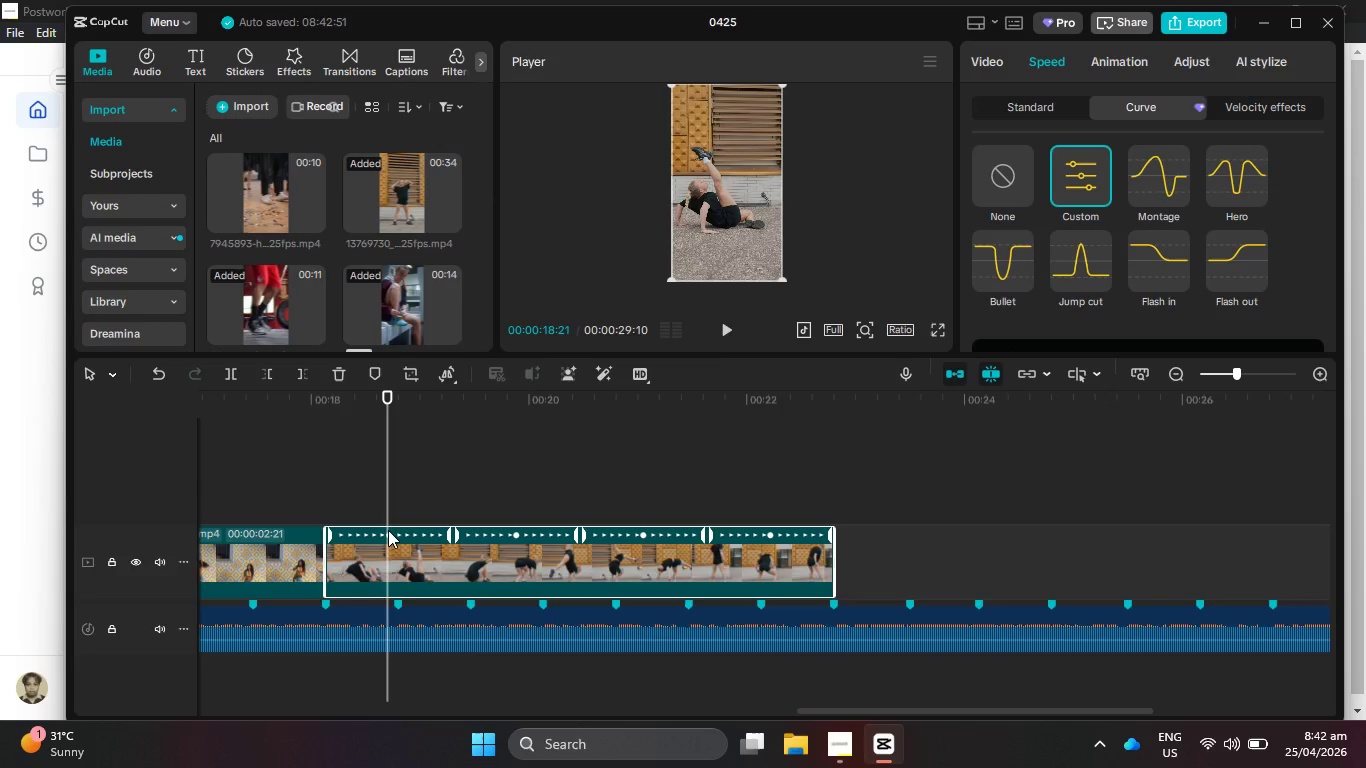 
left_click_drag(start_coordinate=[390, 533], to_coordinate=[429, 534])
 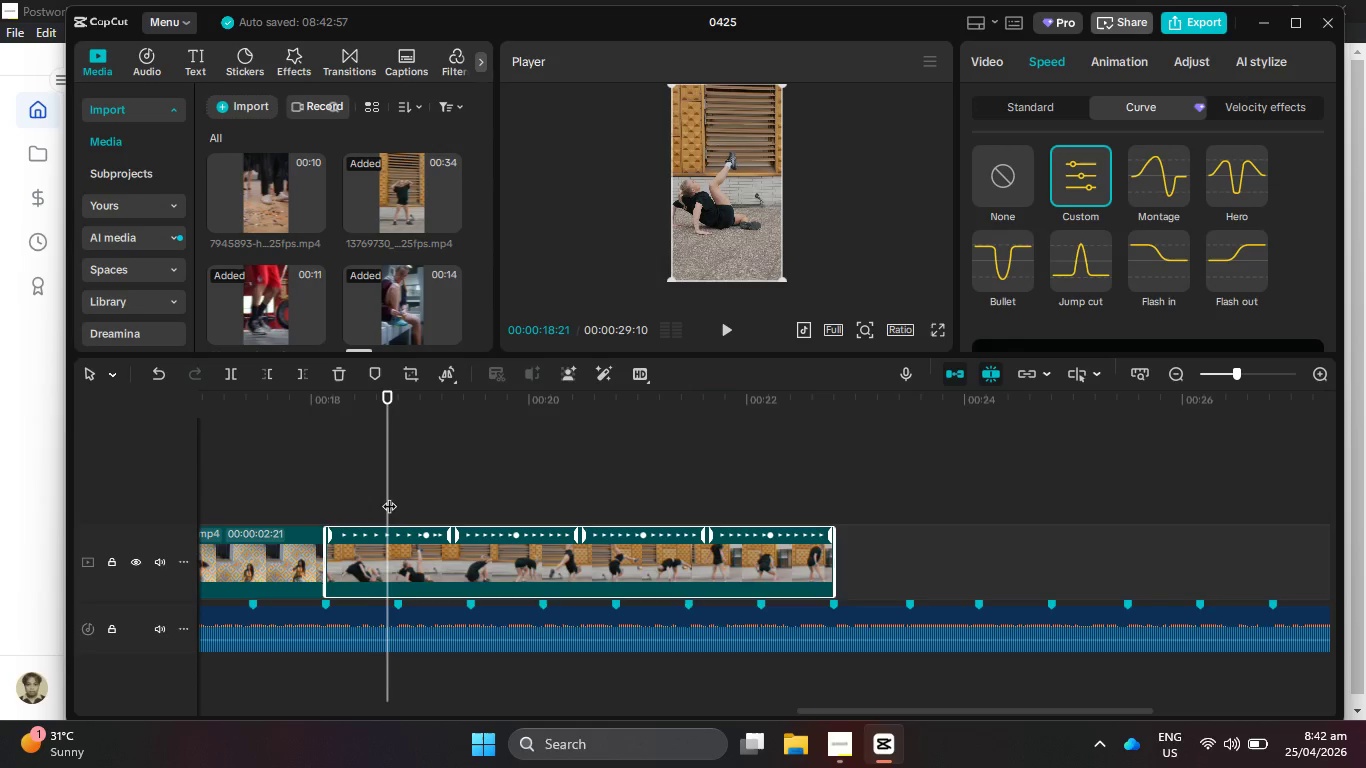 
left_click_drag(start_coordinate=[387, 495], to_coordinate=[323, 499])
 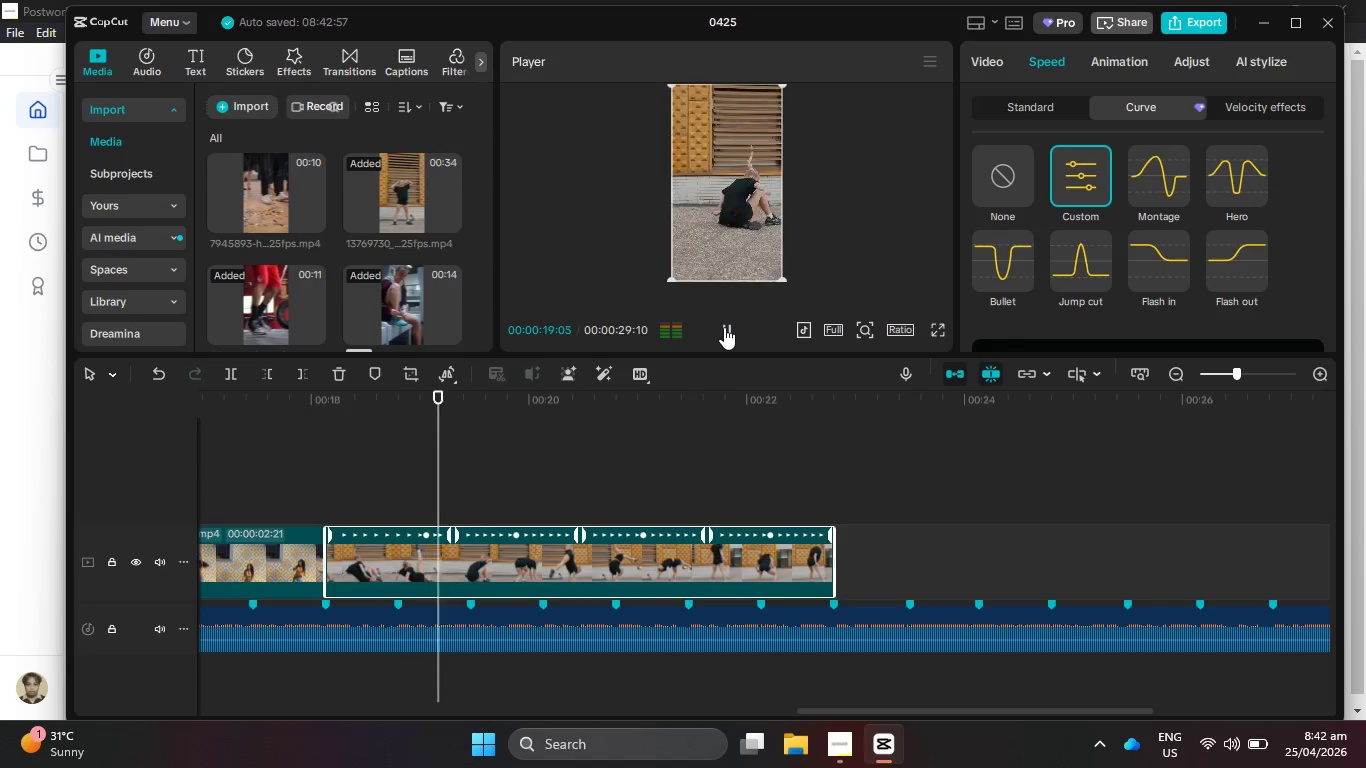 
left_click([724, 327])
 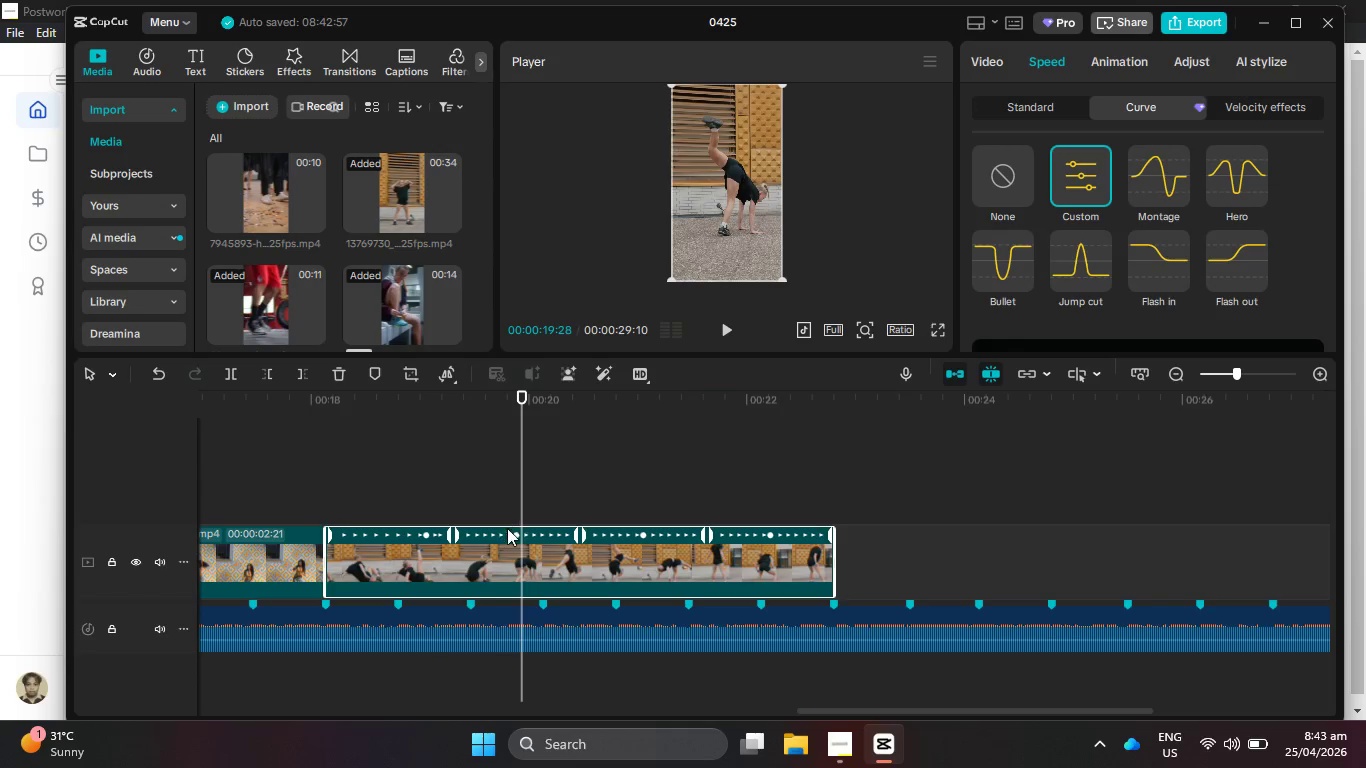 
left_click_drag(start_coordinate=[515, 532], to_coordinate=[530, 533])
 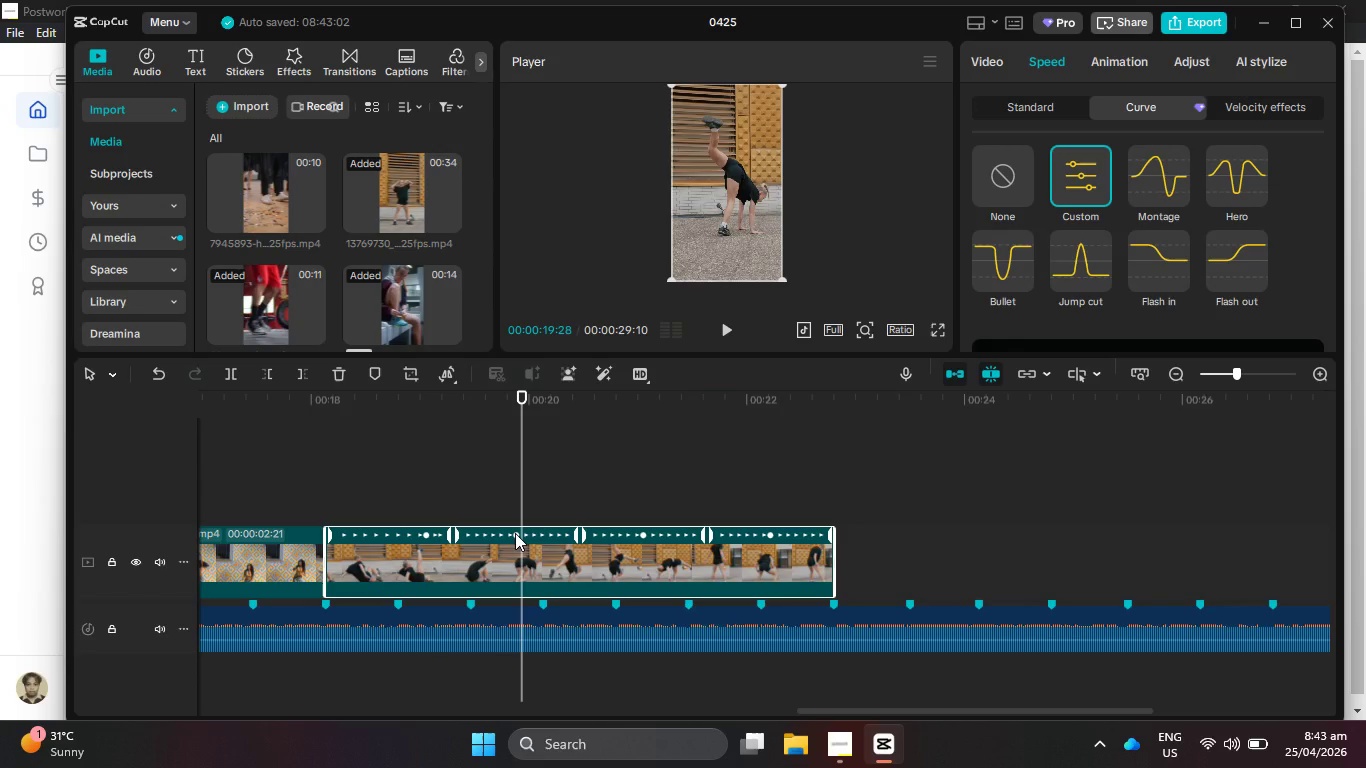 
left_click_drag(start_coordinate=[515, 533], to_coordinate=[555, 538])
 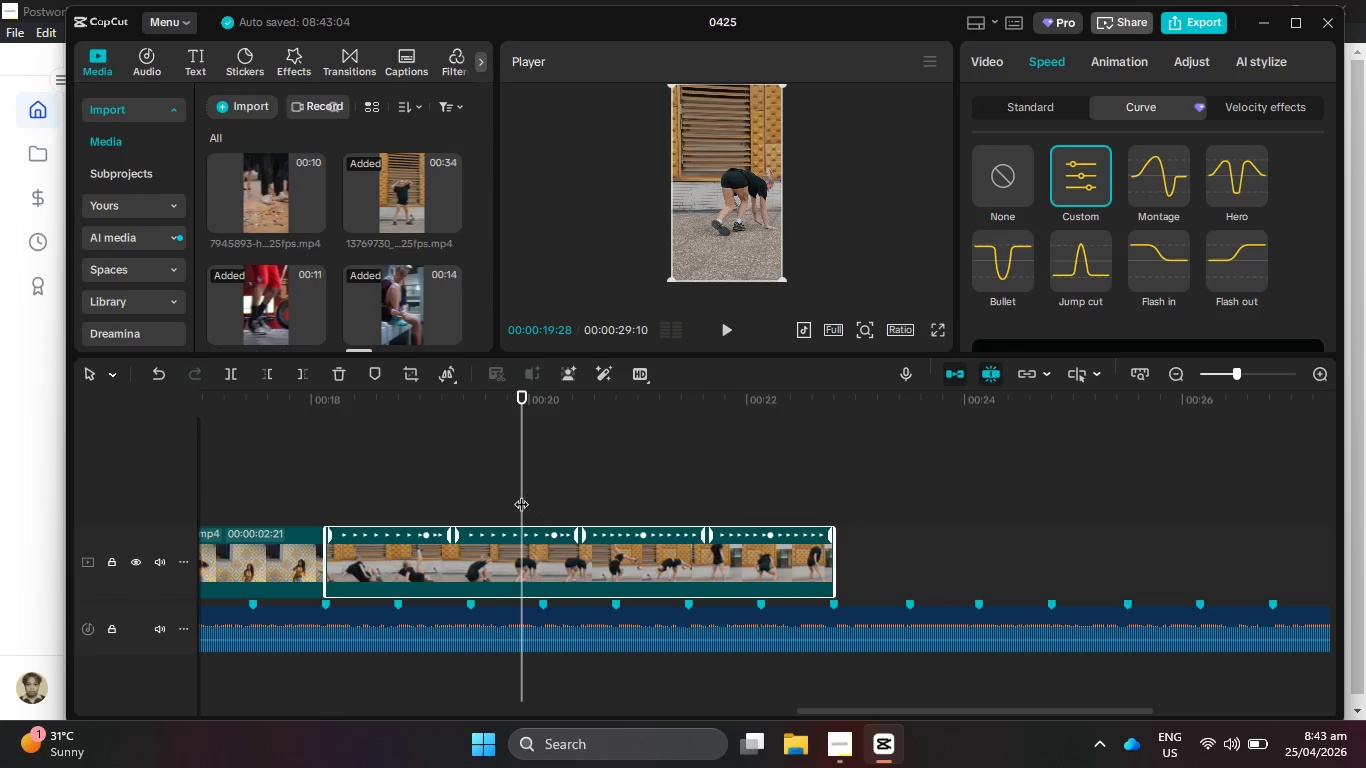 
left_click_drag(start_coordinate=[511, 494], to_coordinate=[351, 496])
 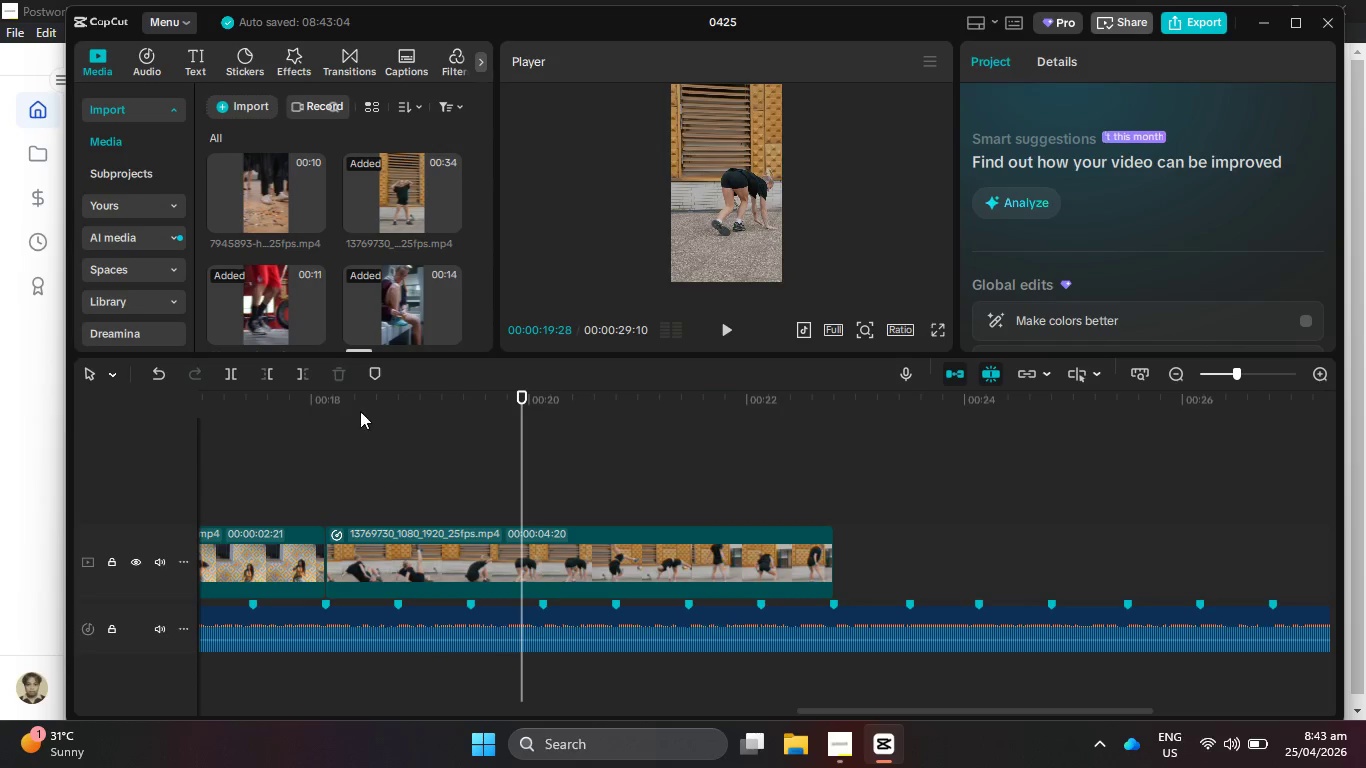 
left_click_drag(start_coordinate=[361, 405], to_coordinate=[290, 405])
 